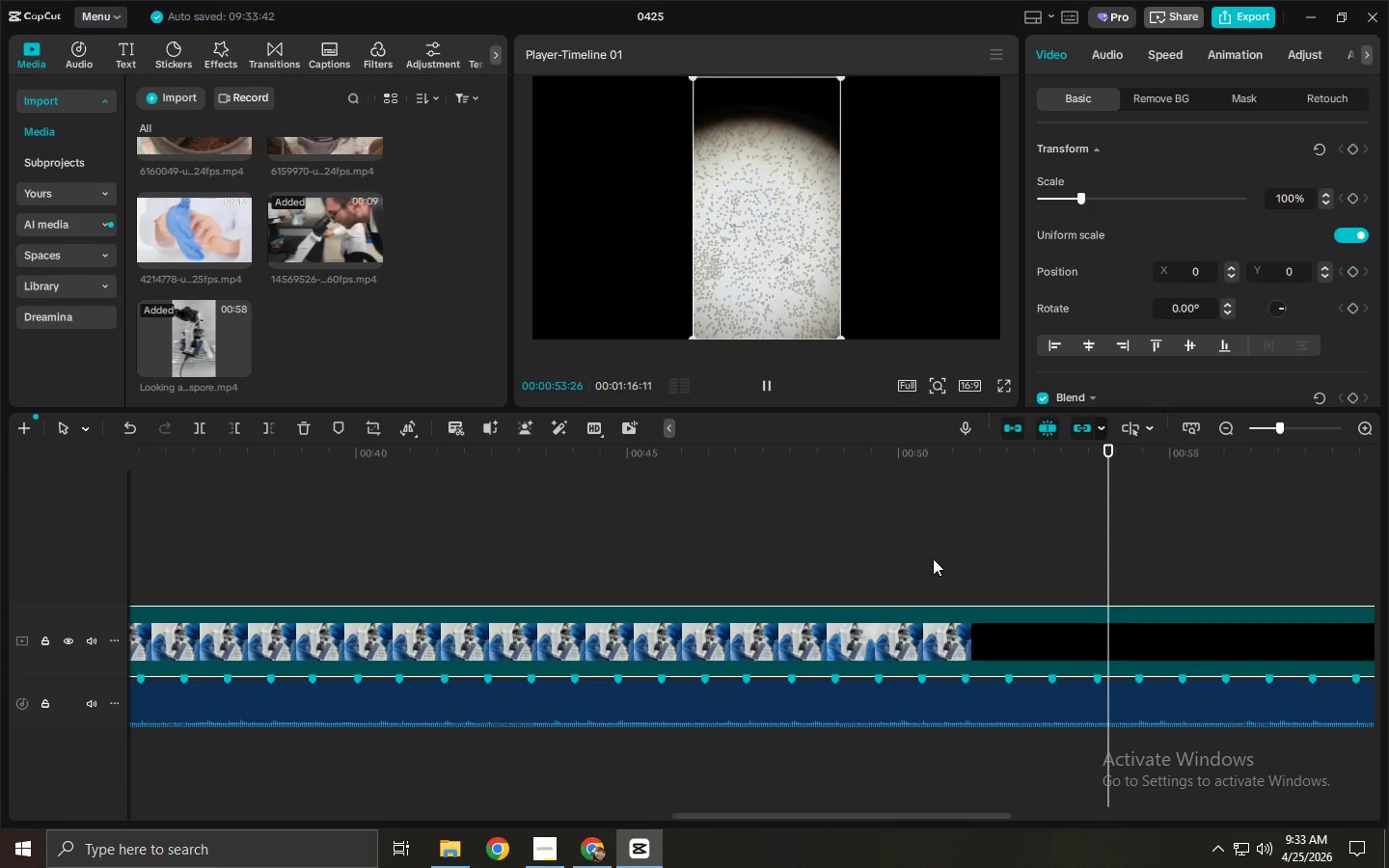 
key(Control+B)
 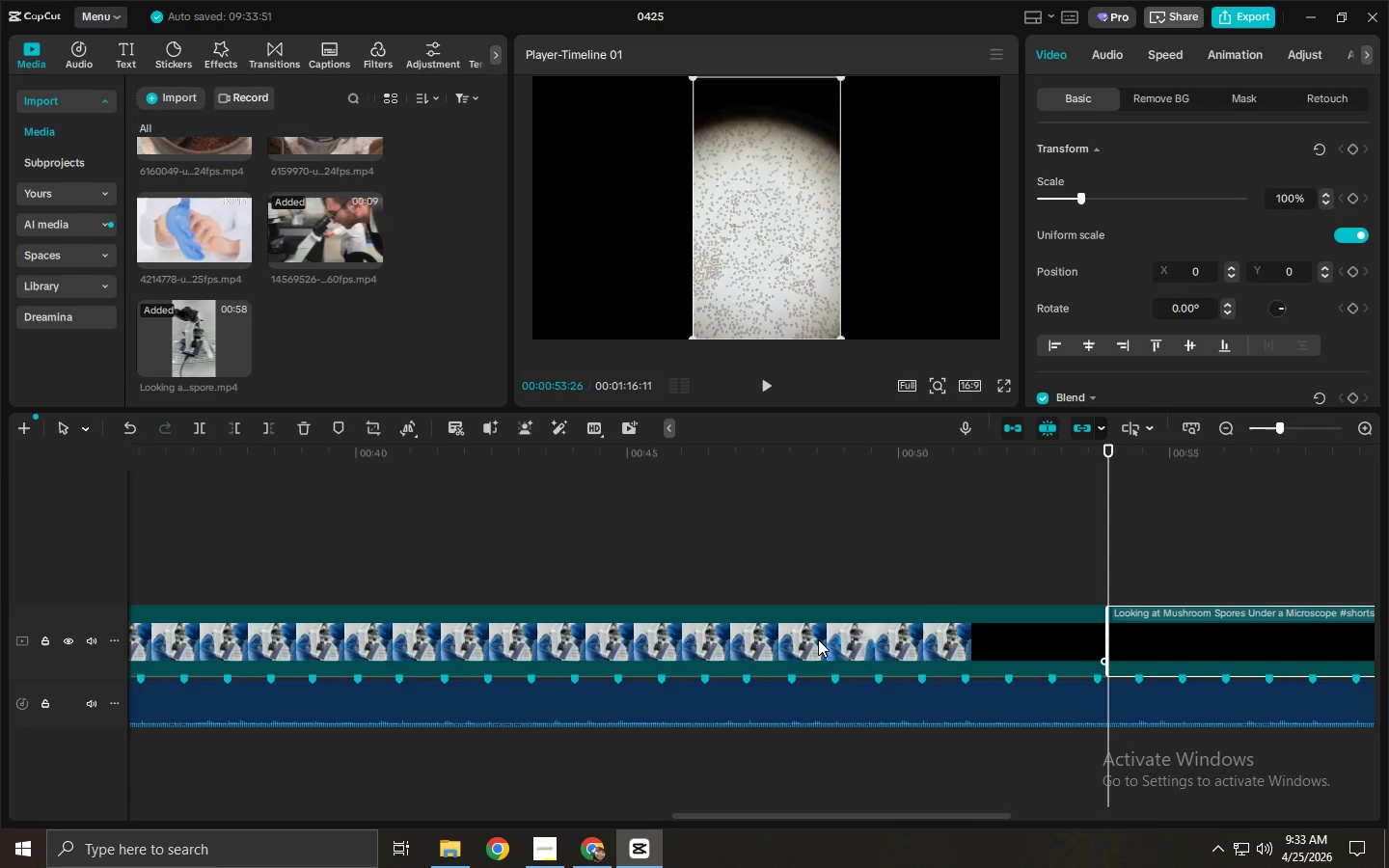 
left_click([818, 639])
 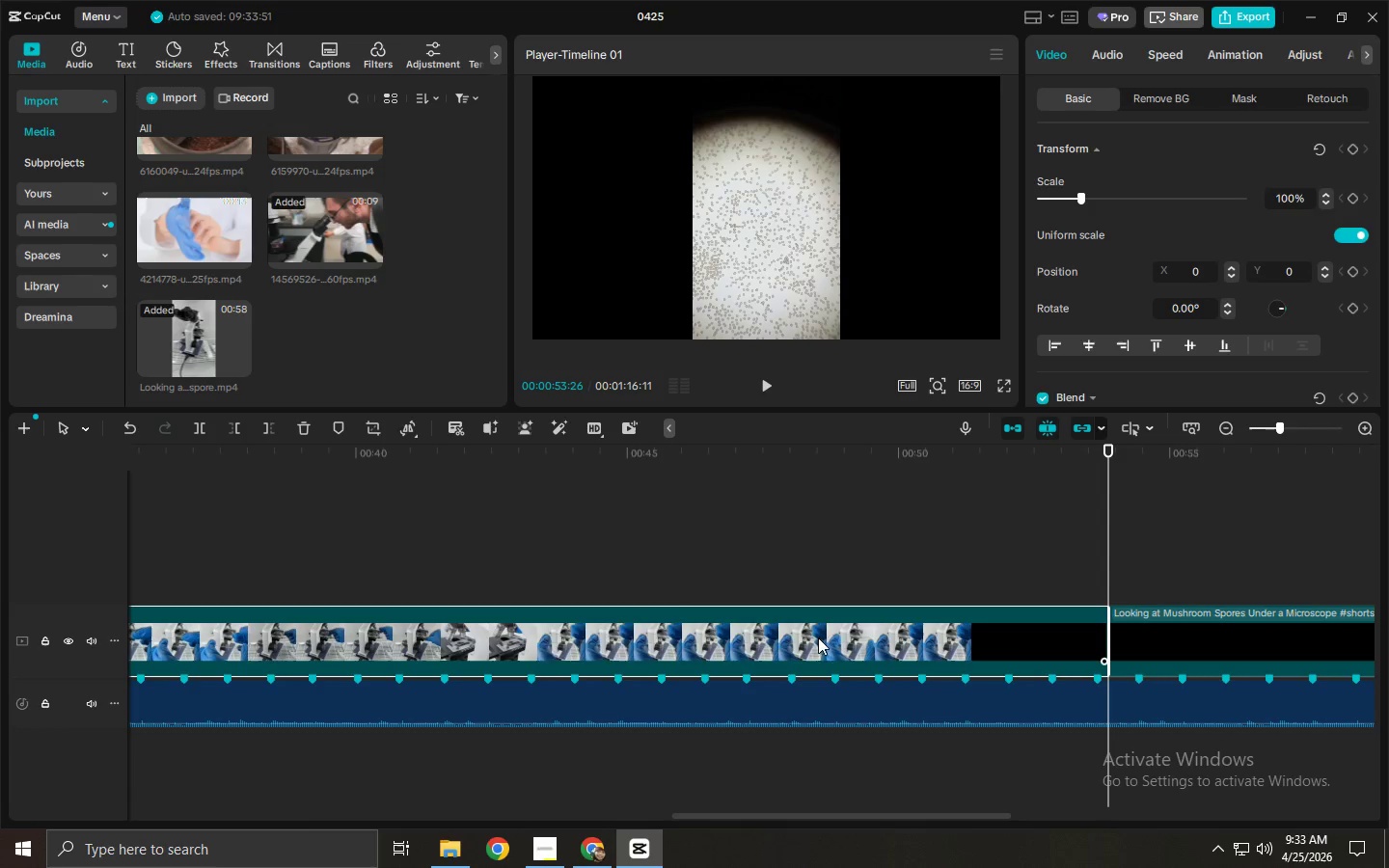 
key(Delete)
 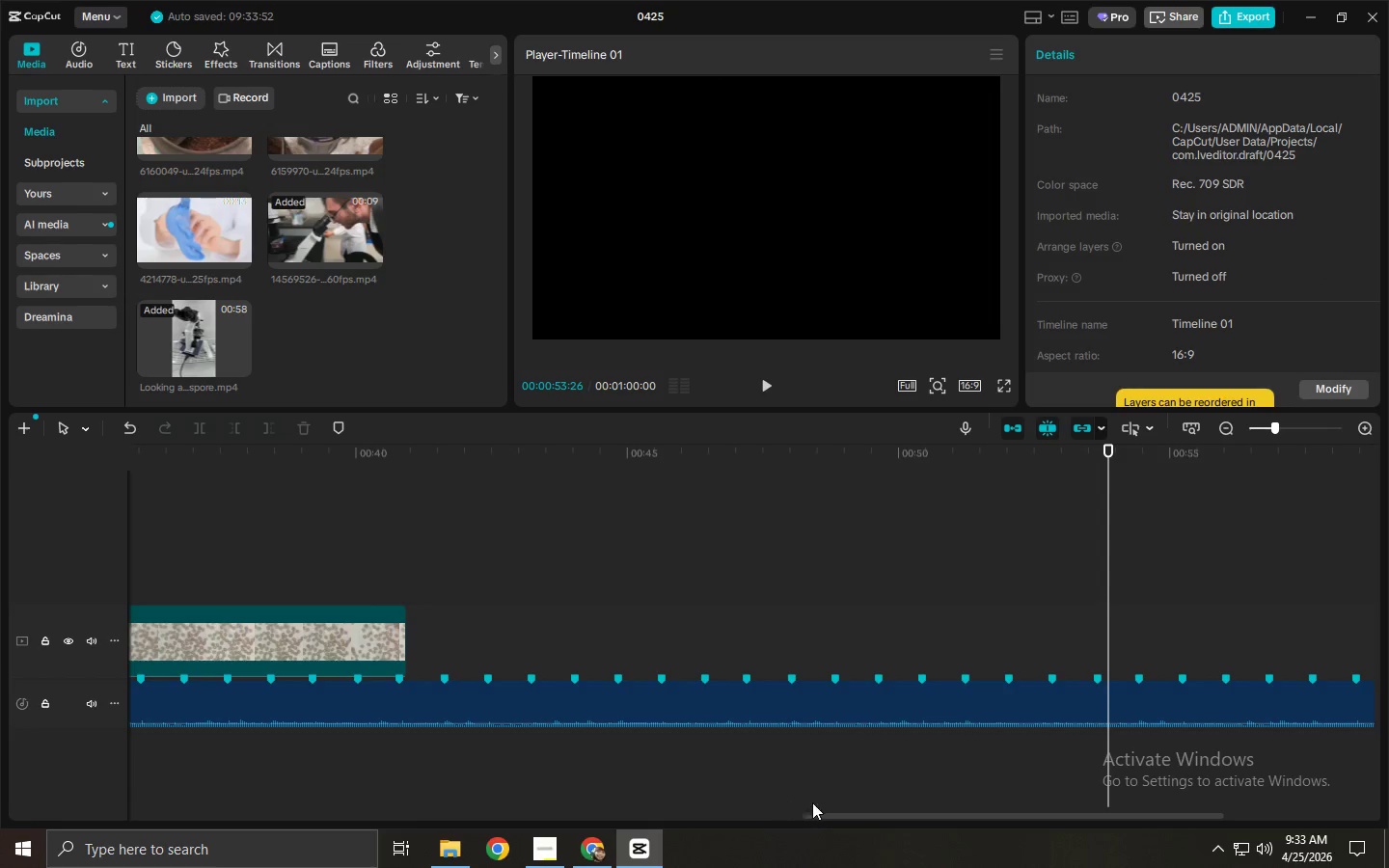 
left_click_drag(start_coordinate=[837, 812], to_coordinate=[257, 825])
 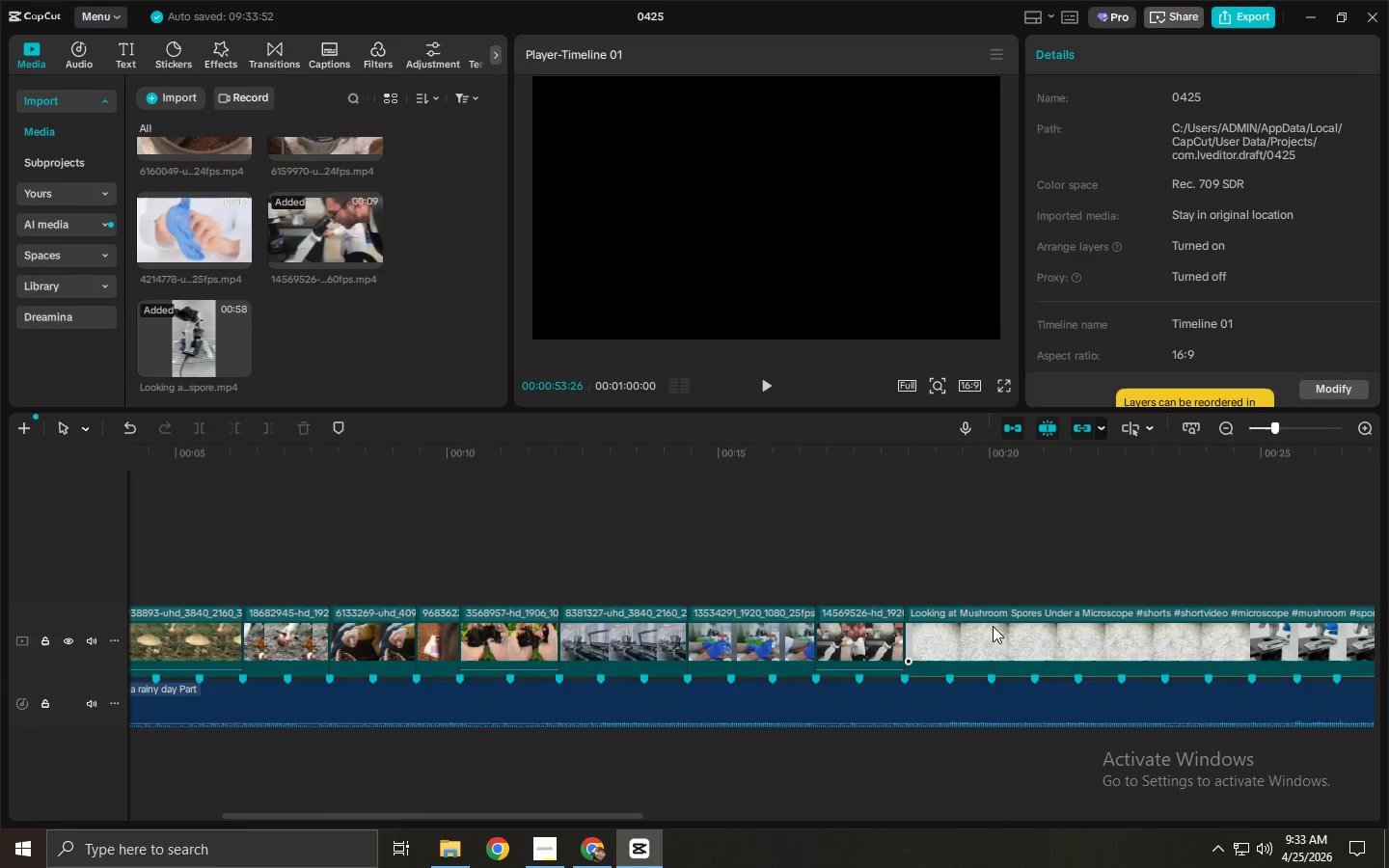 
left_click([963, 469])
 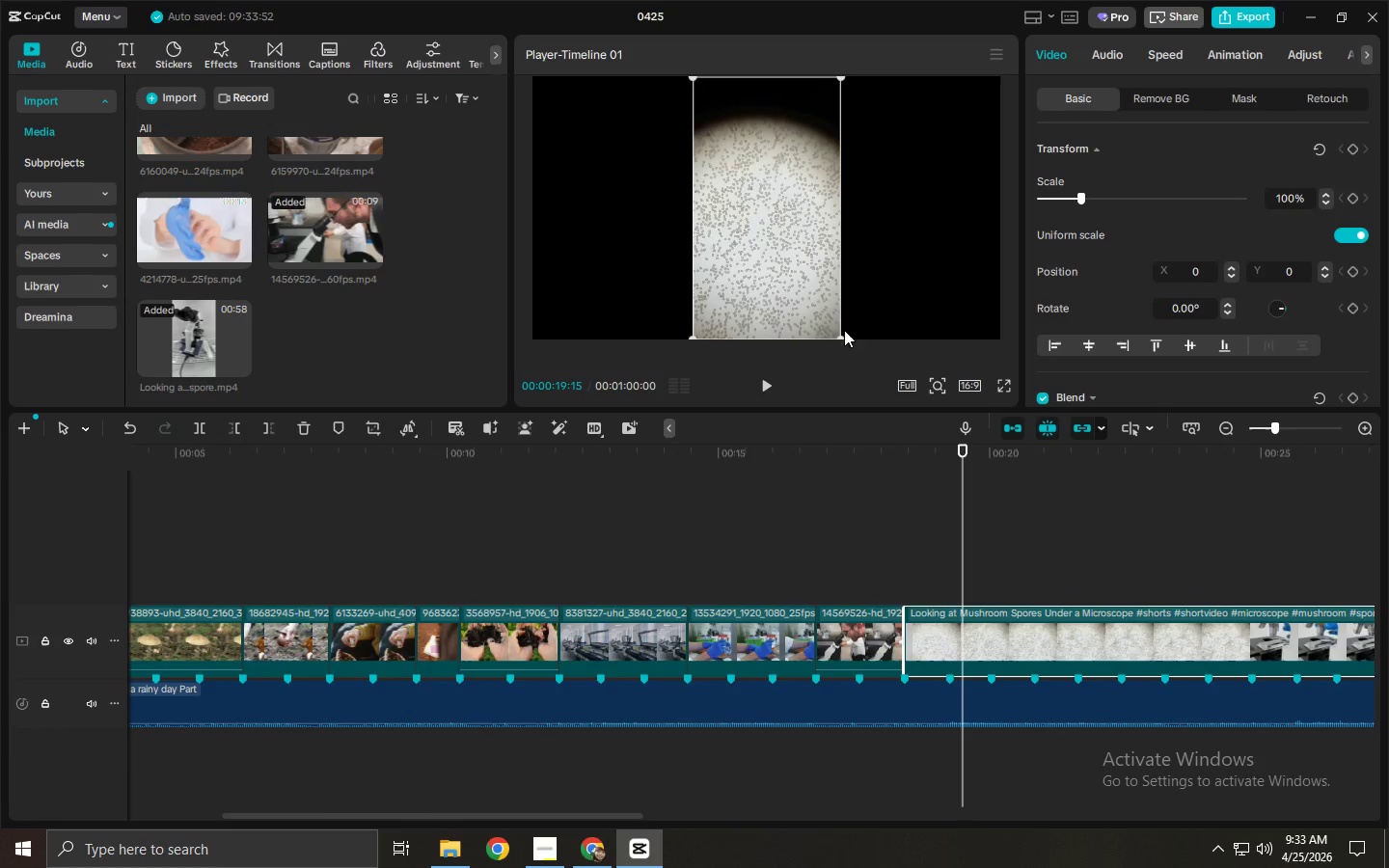 
left_click_drag(start_coordinate=[840, 336], to_coordinate=[749, 247])
 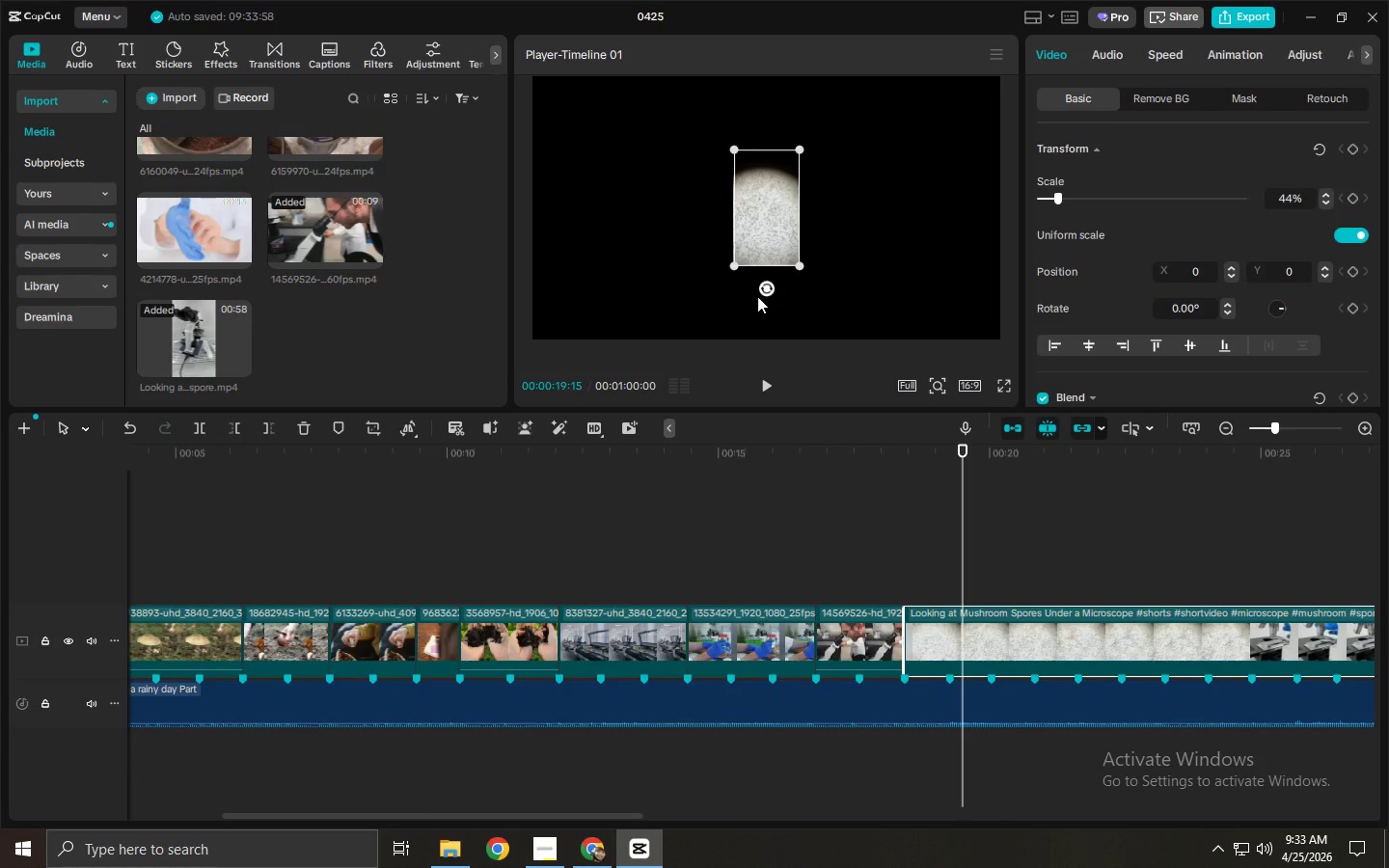 
left_click_drag(start_coordinate=[762, 294], to_coordinate=[897, 222])
 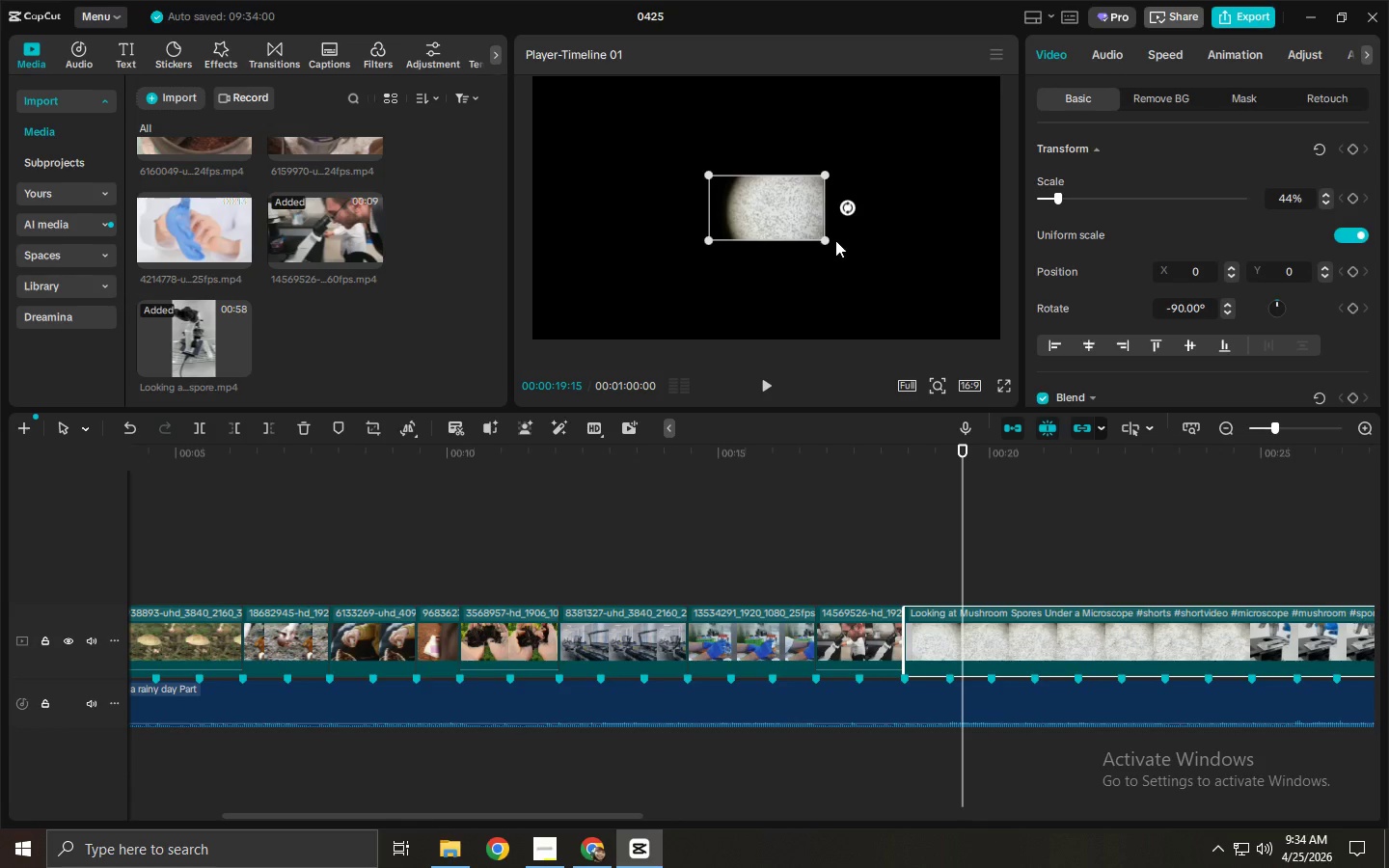 
left_click_drag(start_coordinate=[830, 241], to_coordinate=[1093, 430])
 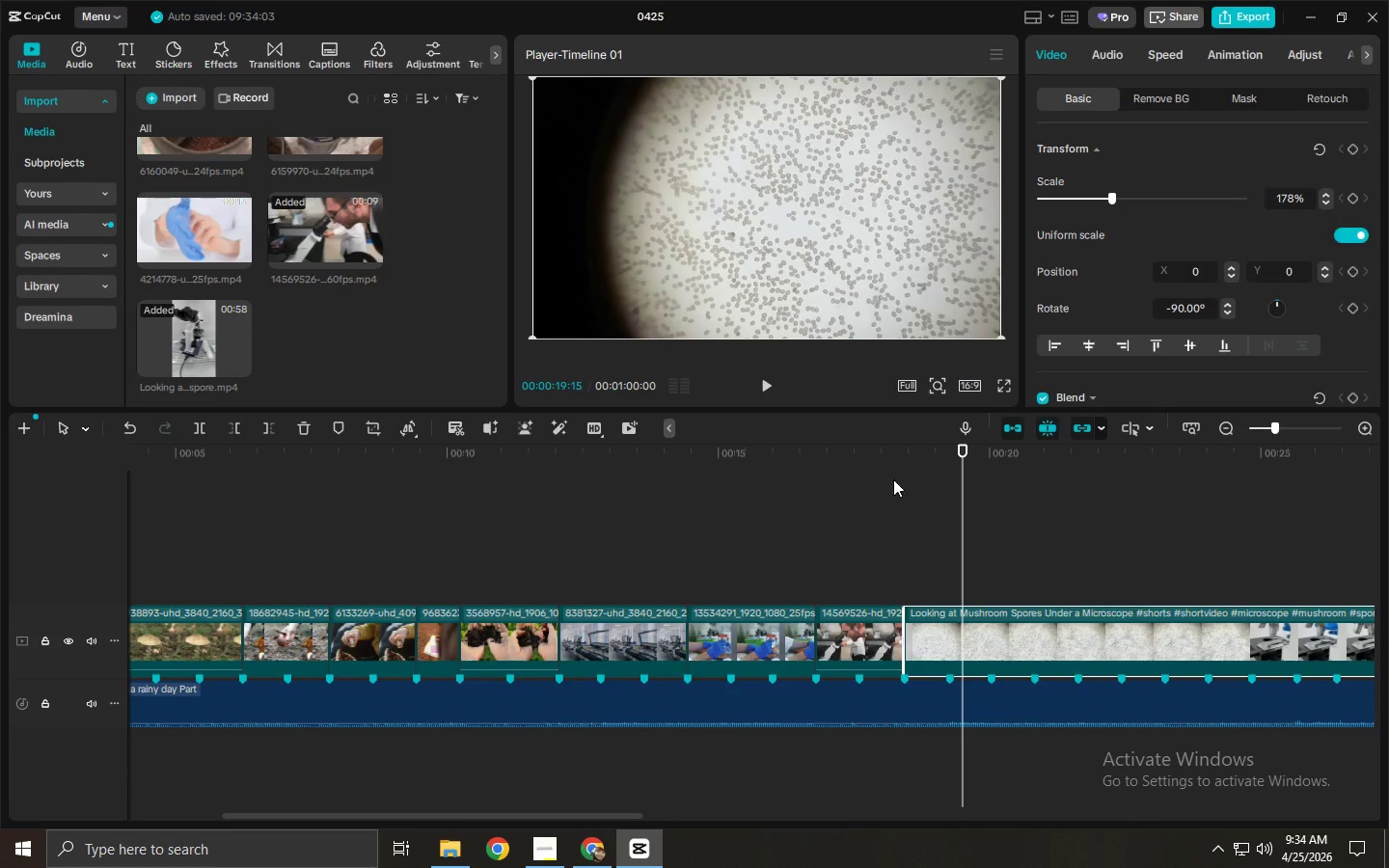 
left_click([885, 471])
 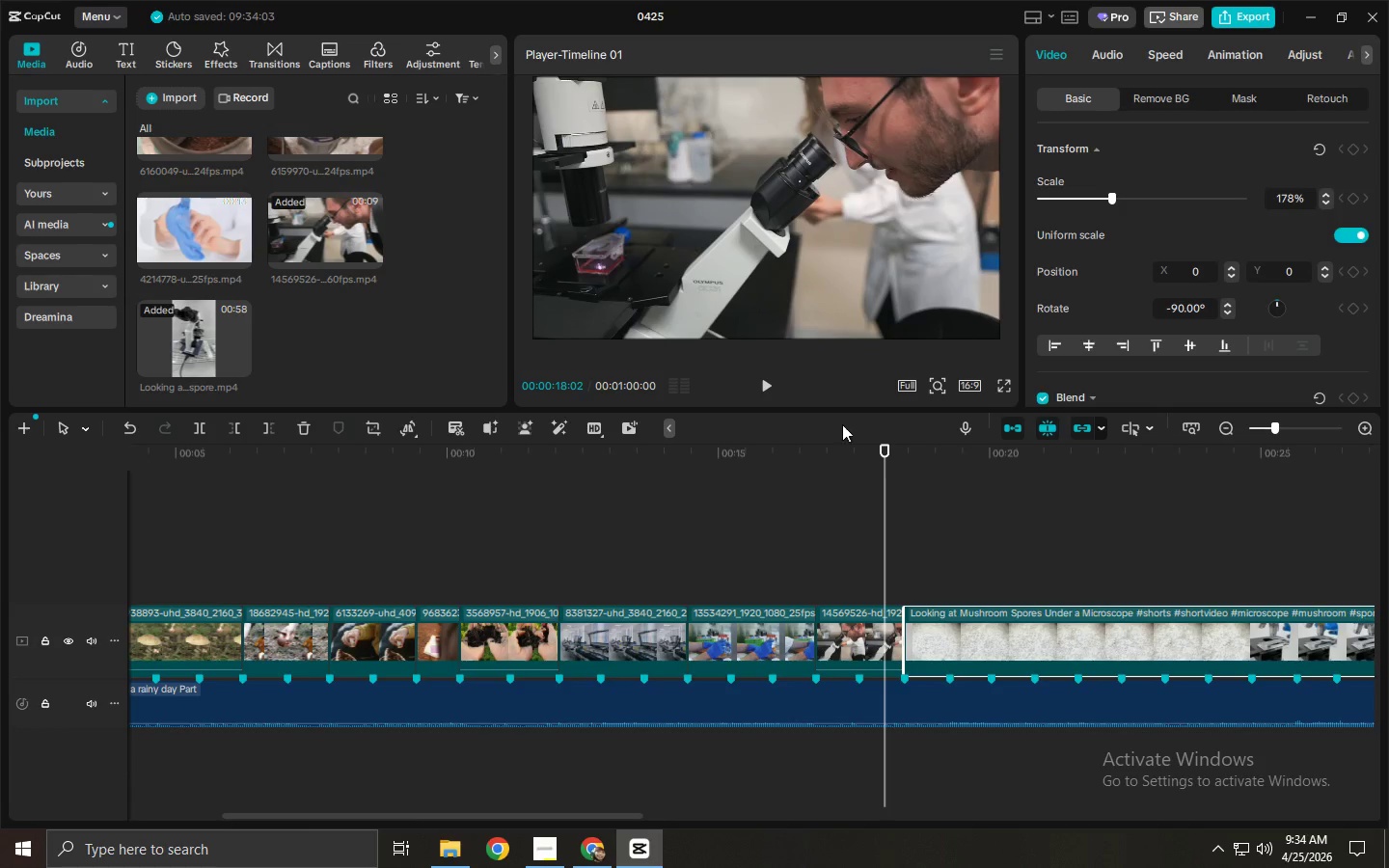 
key(Space)
 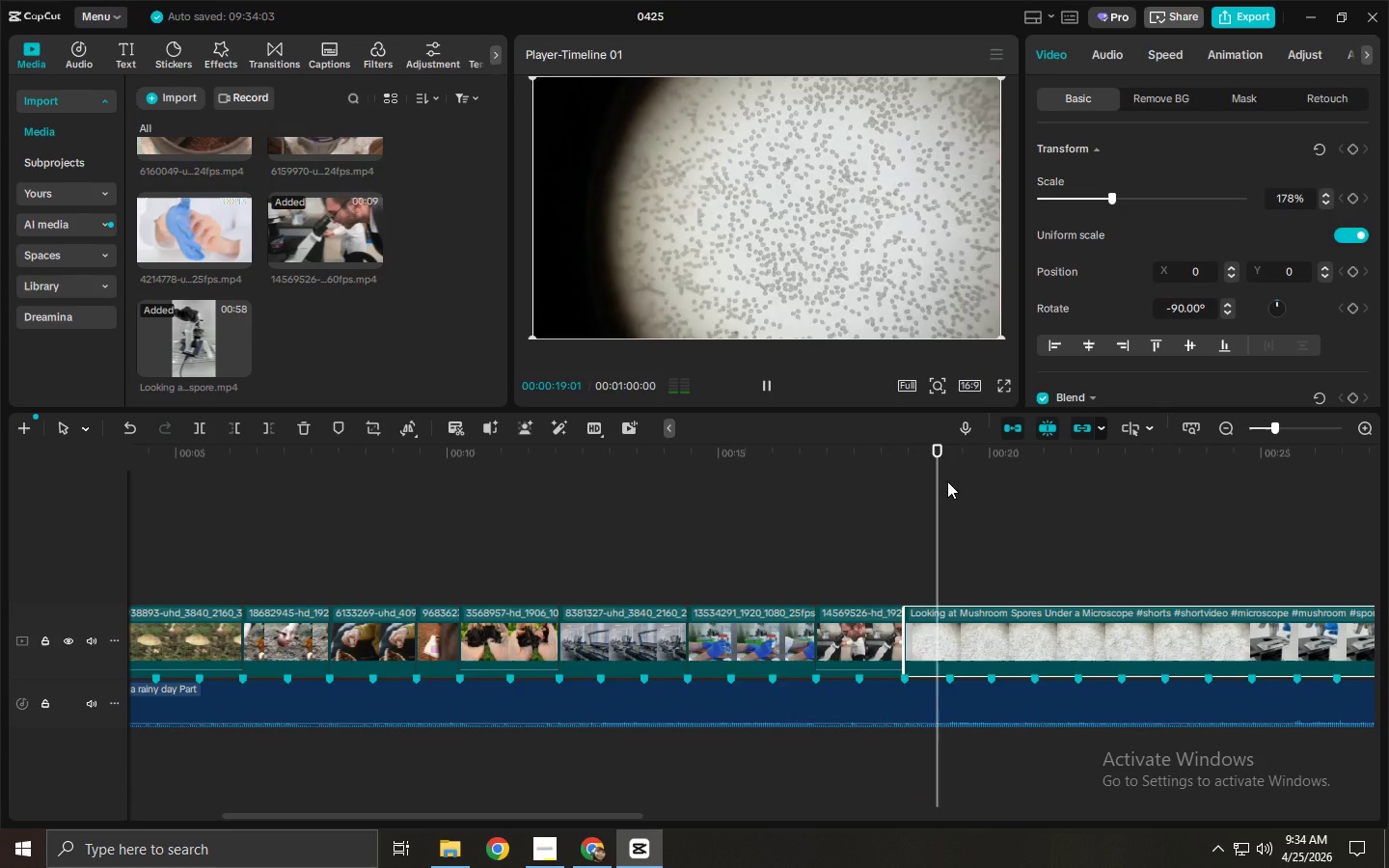 
key(Space)
 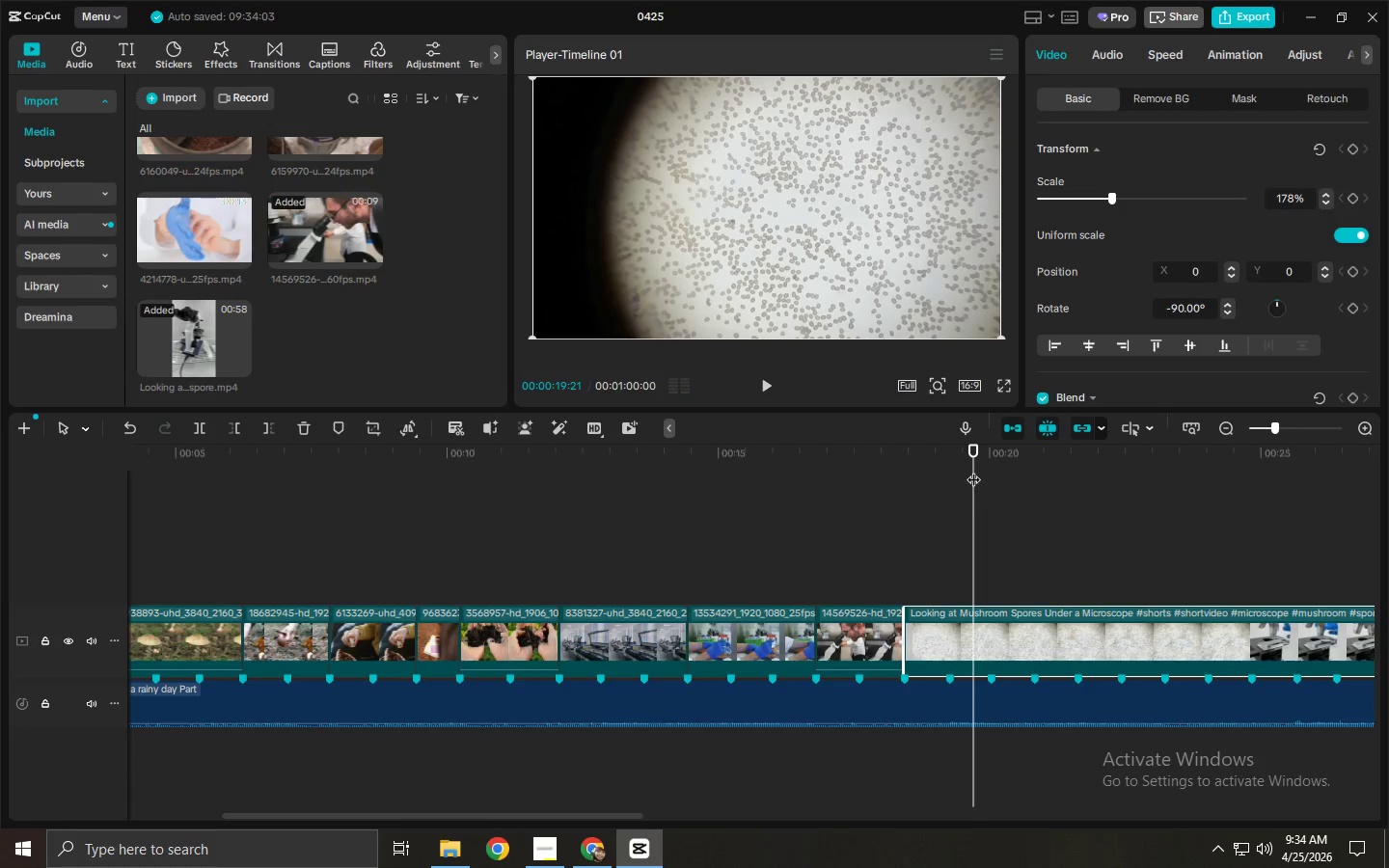 
key(Space)
 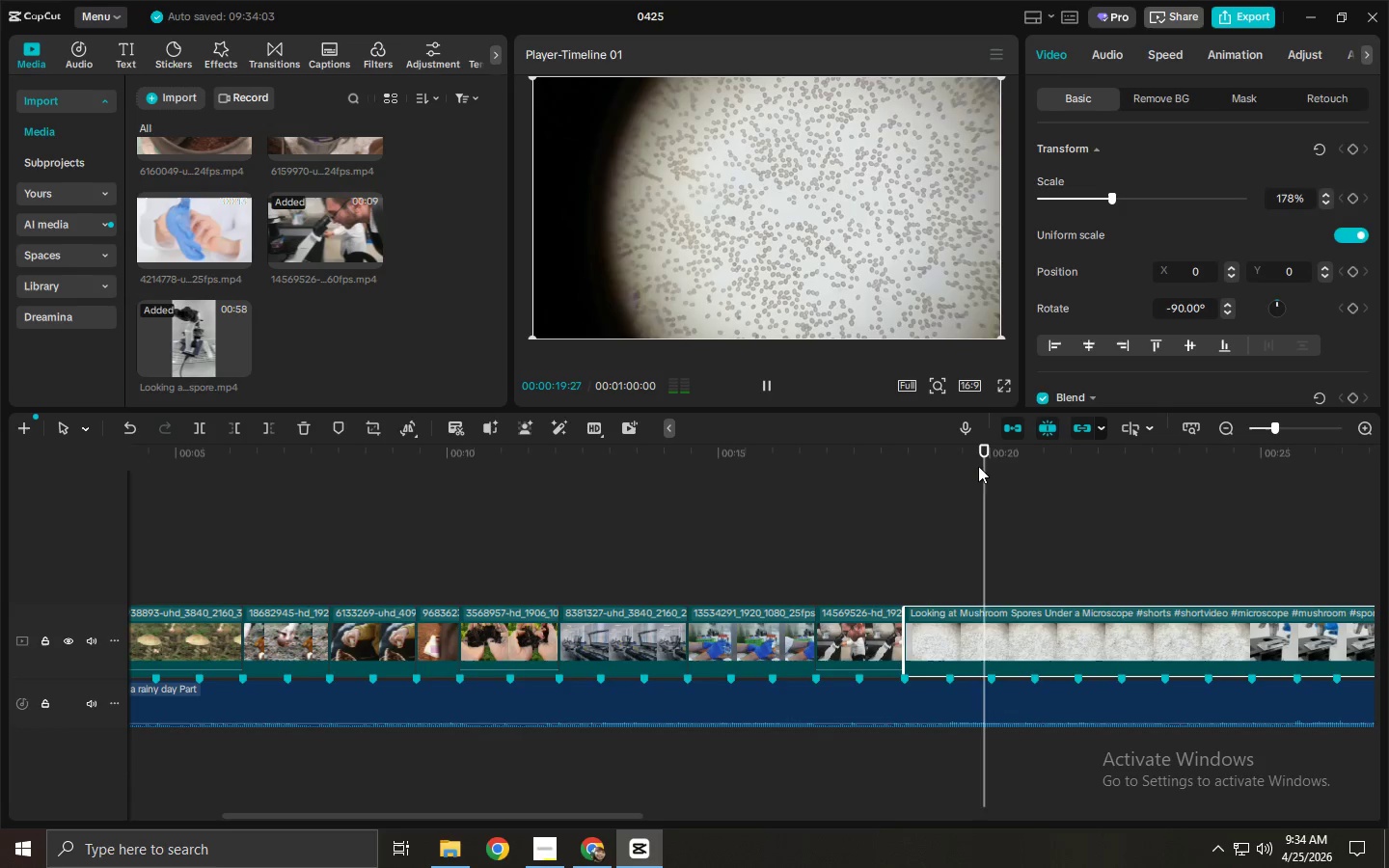 
left_click_drag(start_coordinate=[979, 466], to_coordinate=[992, 465])
 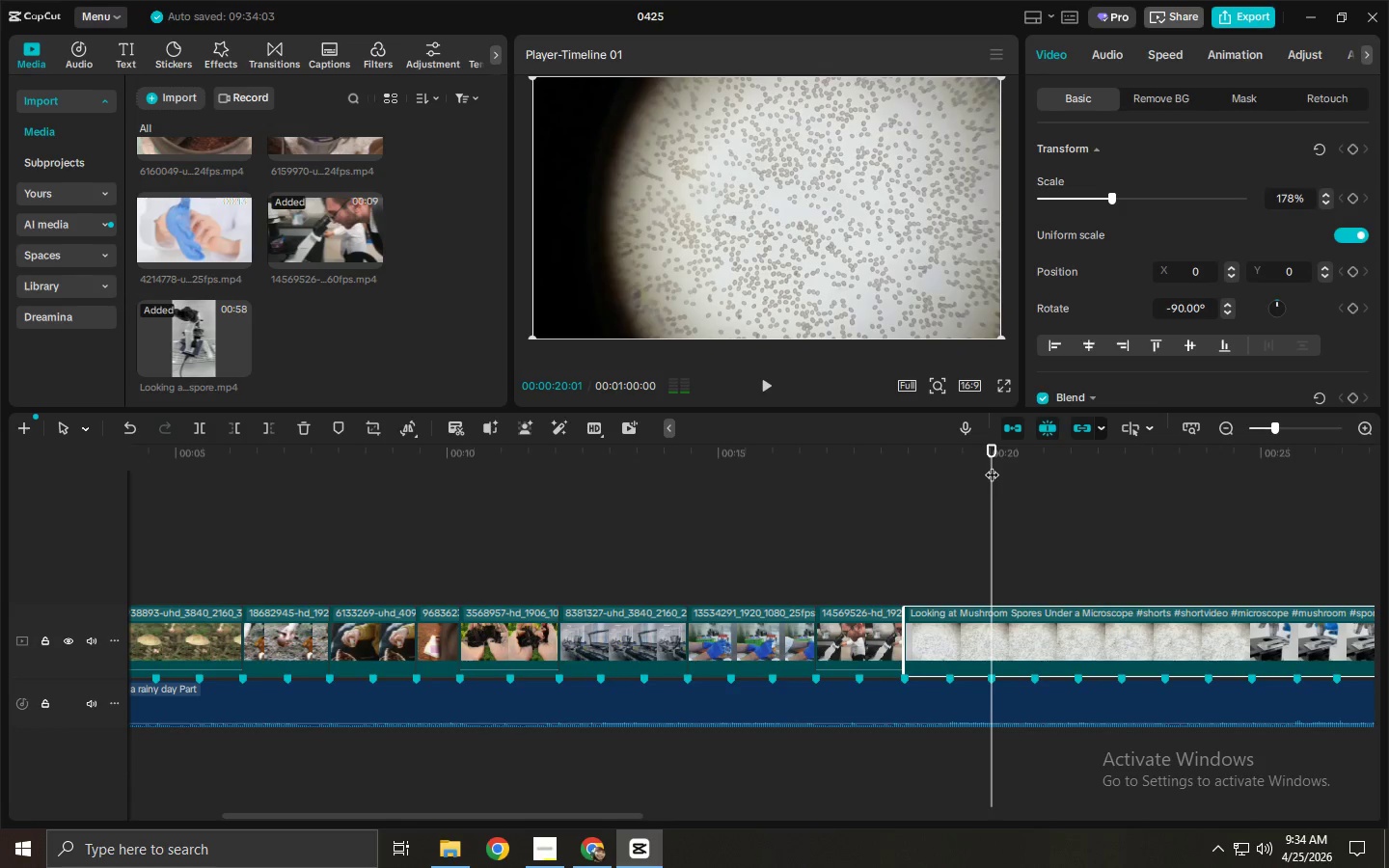 
left_click([992, 465])
 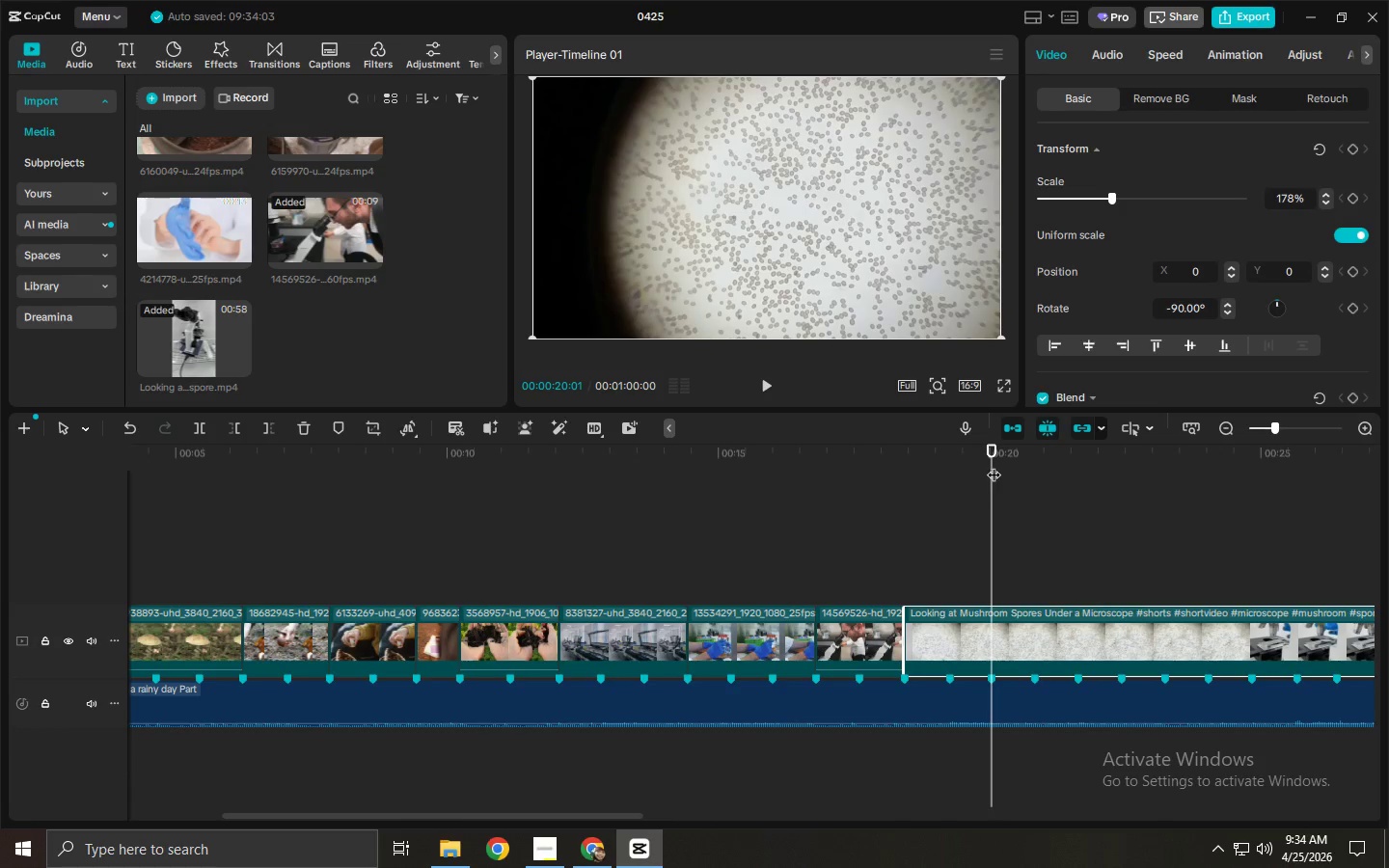 
key(Space)
 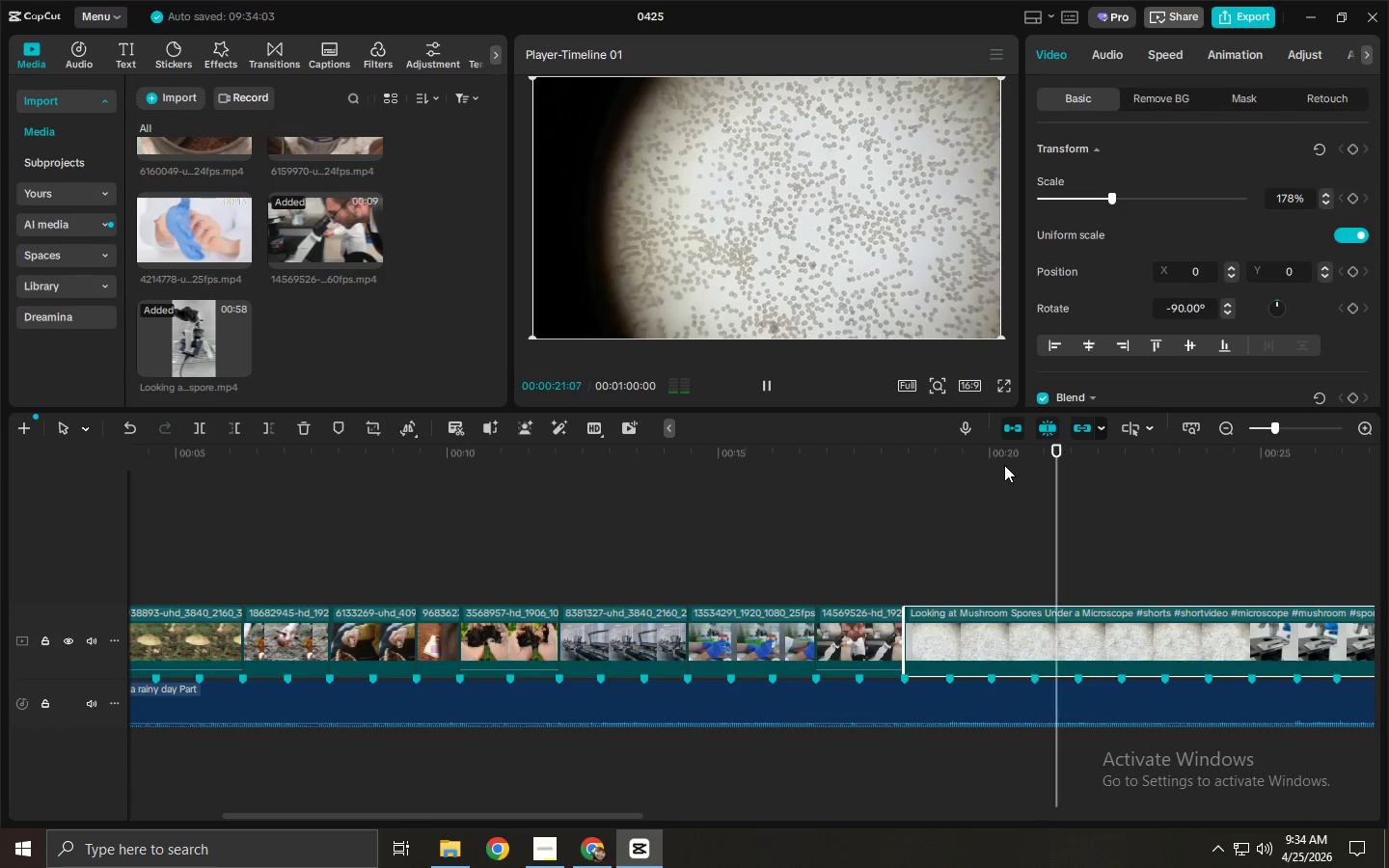 
key(Space)
 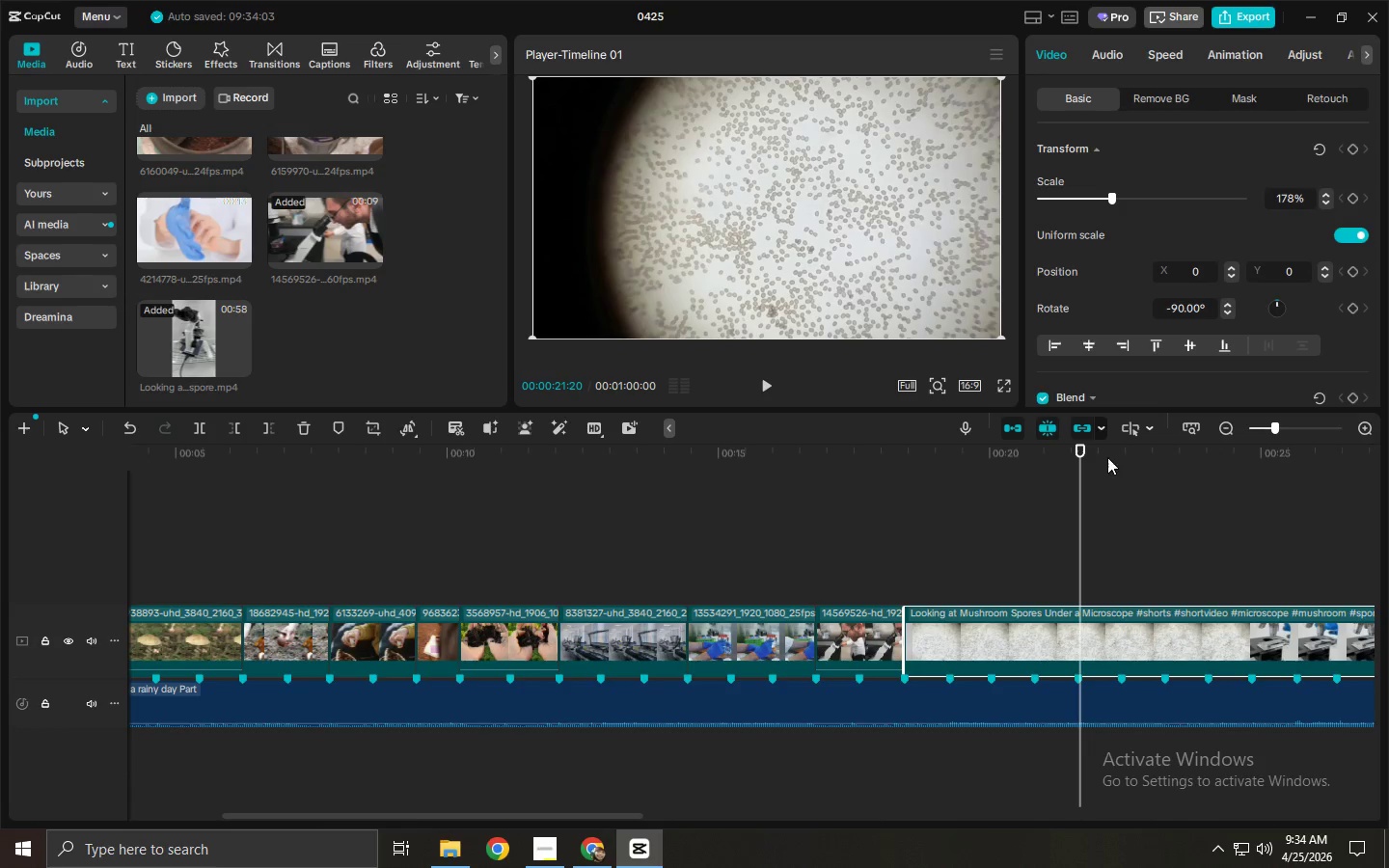 
key(Space)
 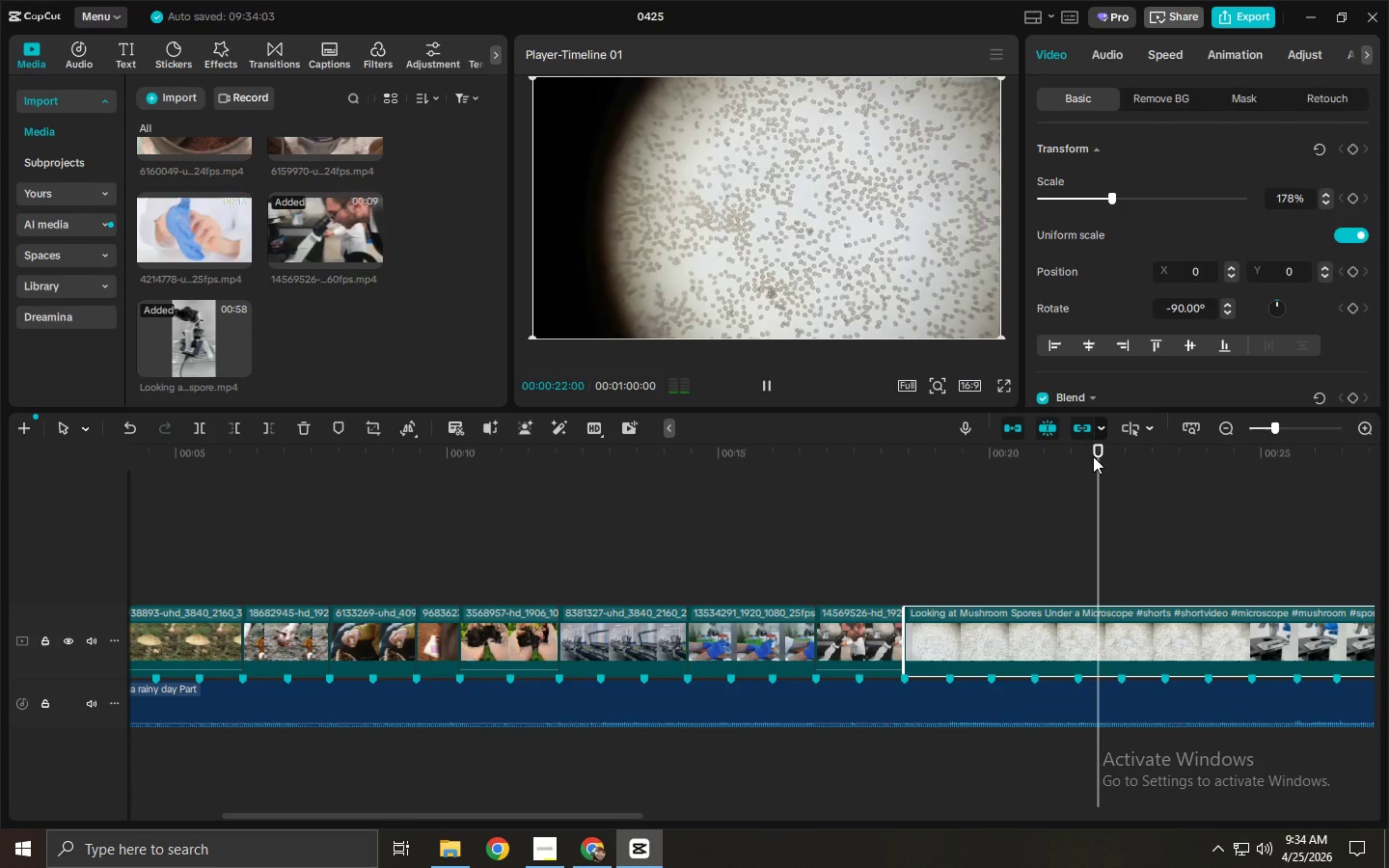 
key(Space)
 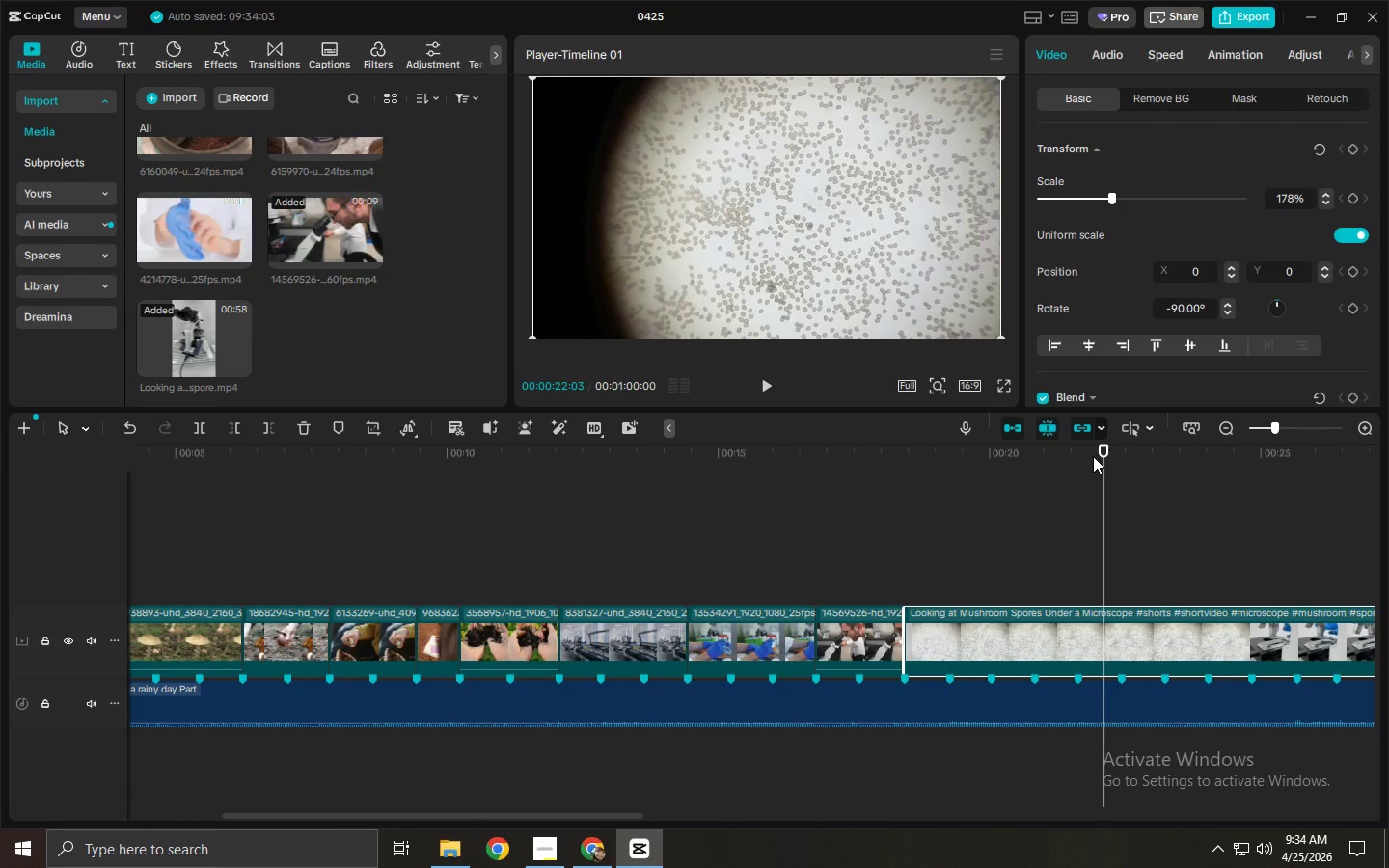 
key(Control+ControlLeft)
 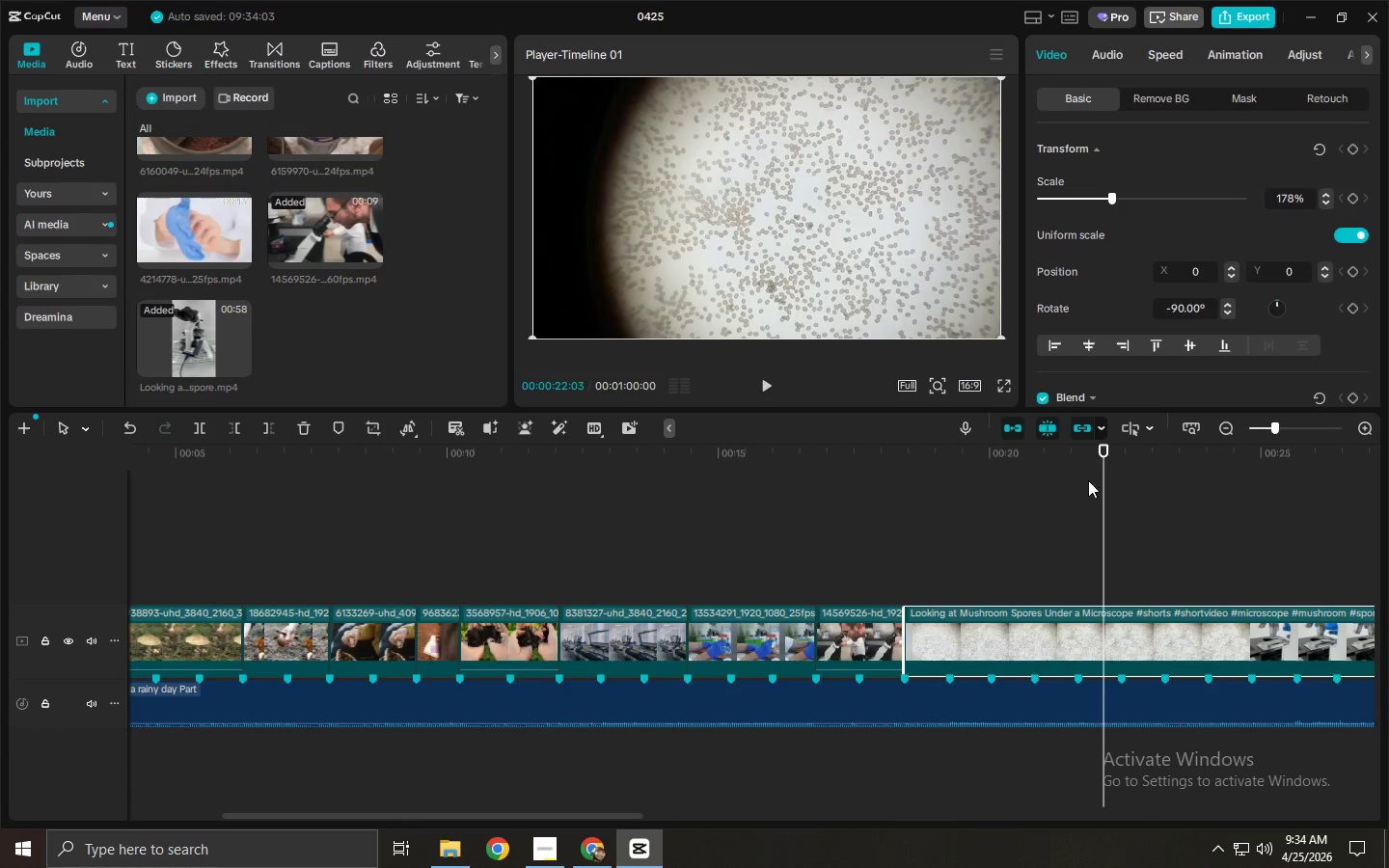 
key(Control+B)
 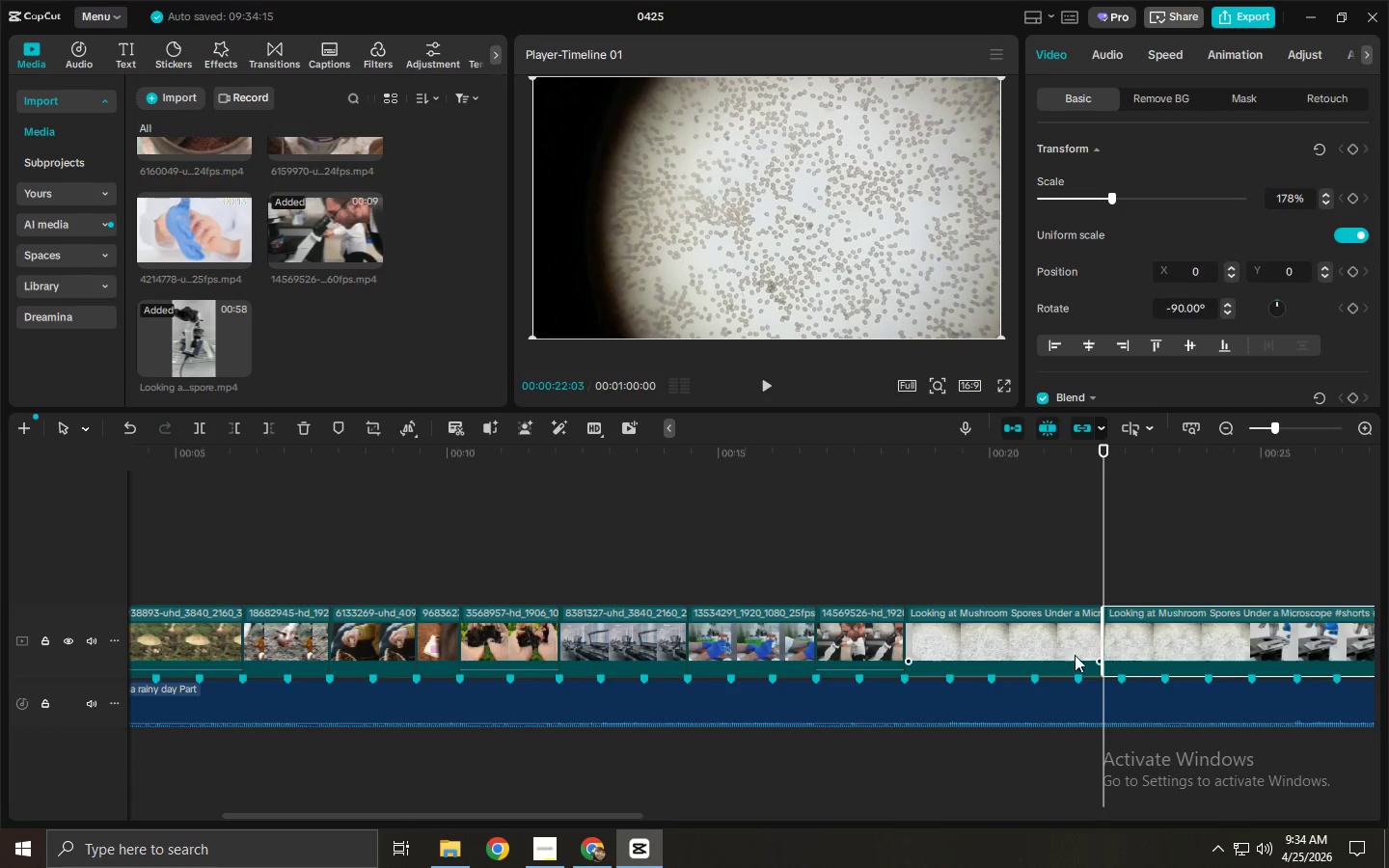 
left_click([1063, 664])
 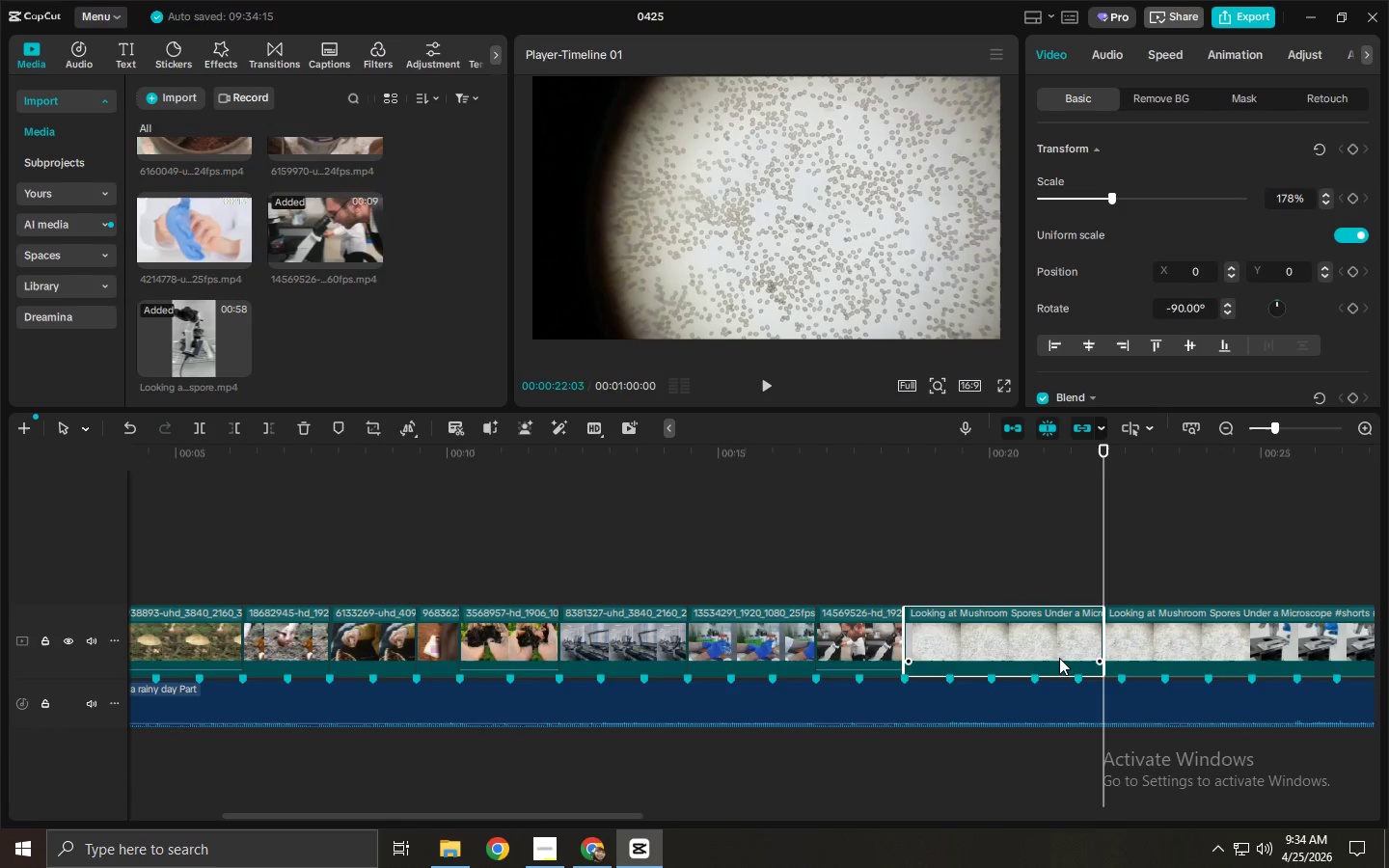 
key(Delete)
 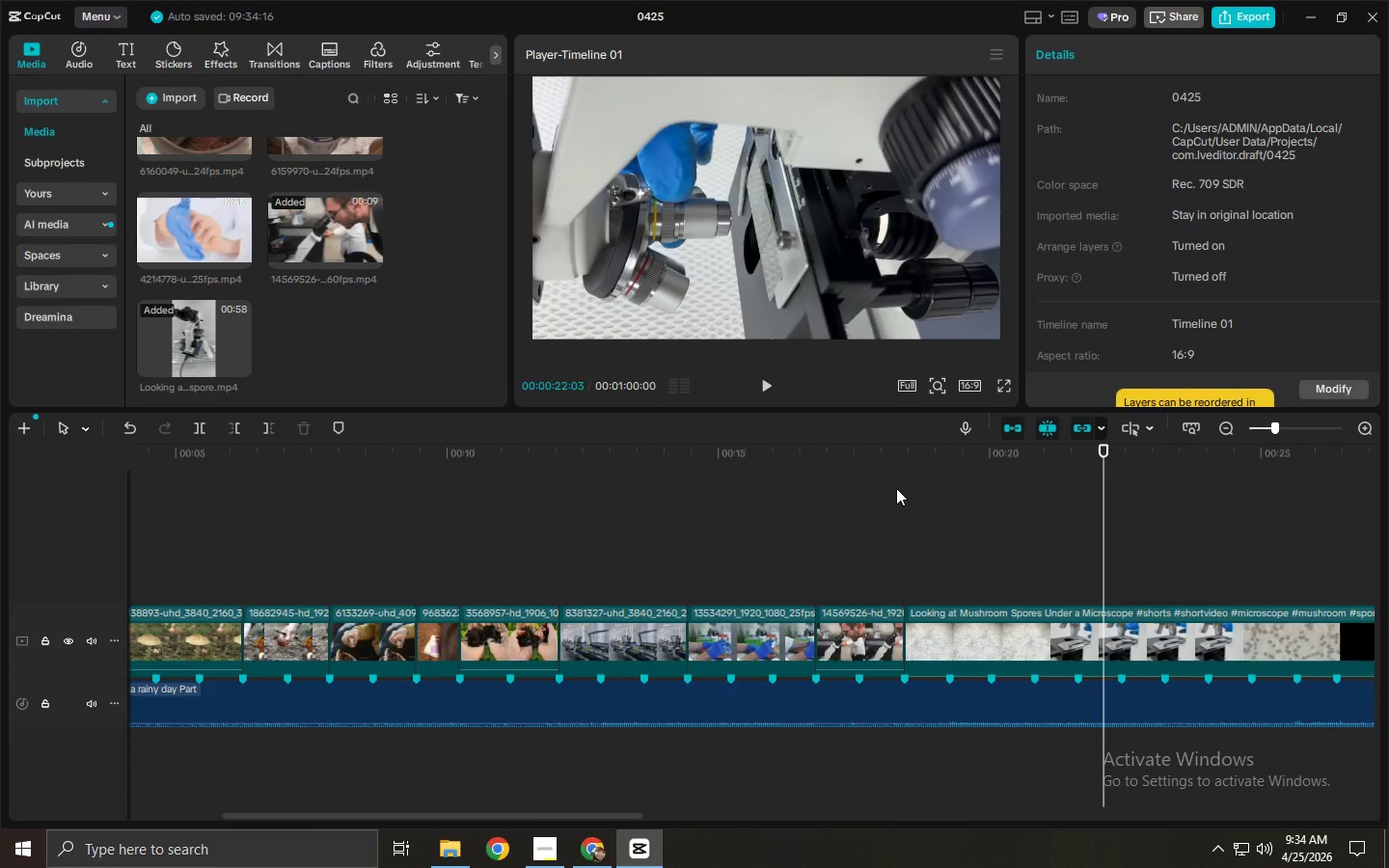 
left_click_drag(start_coordinate=[899, 477], to_coordinate=[904, 475])
 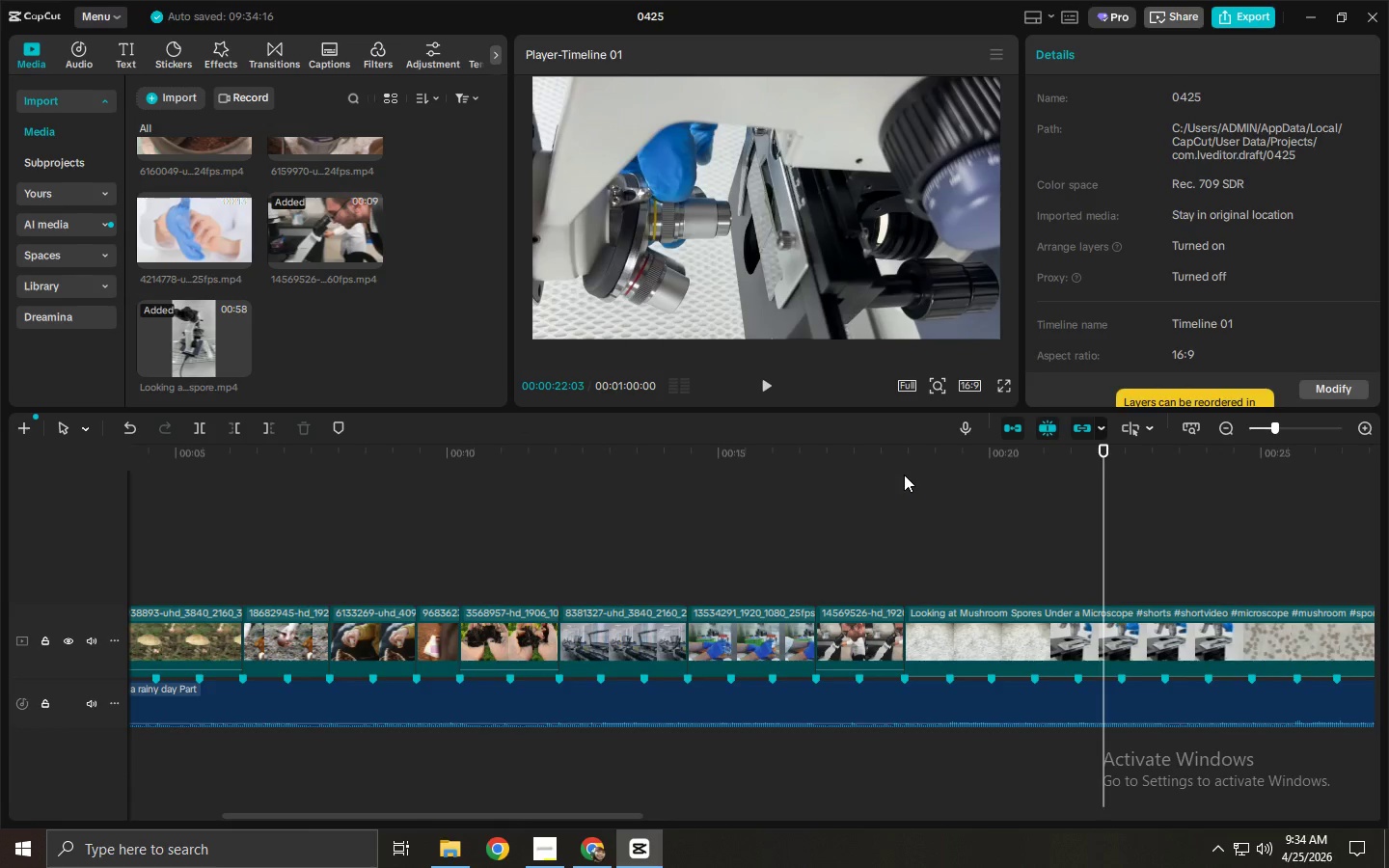 
key(Space)
 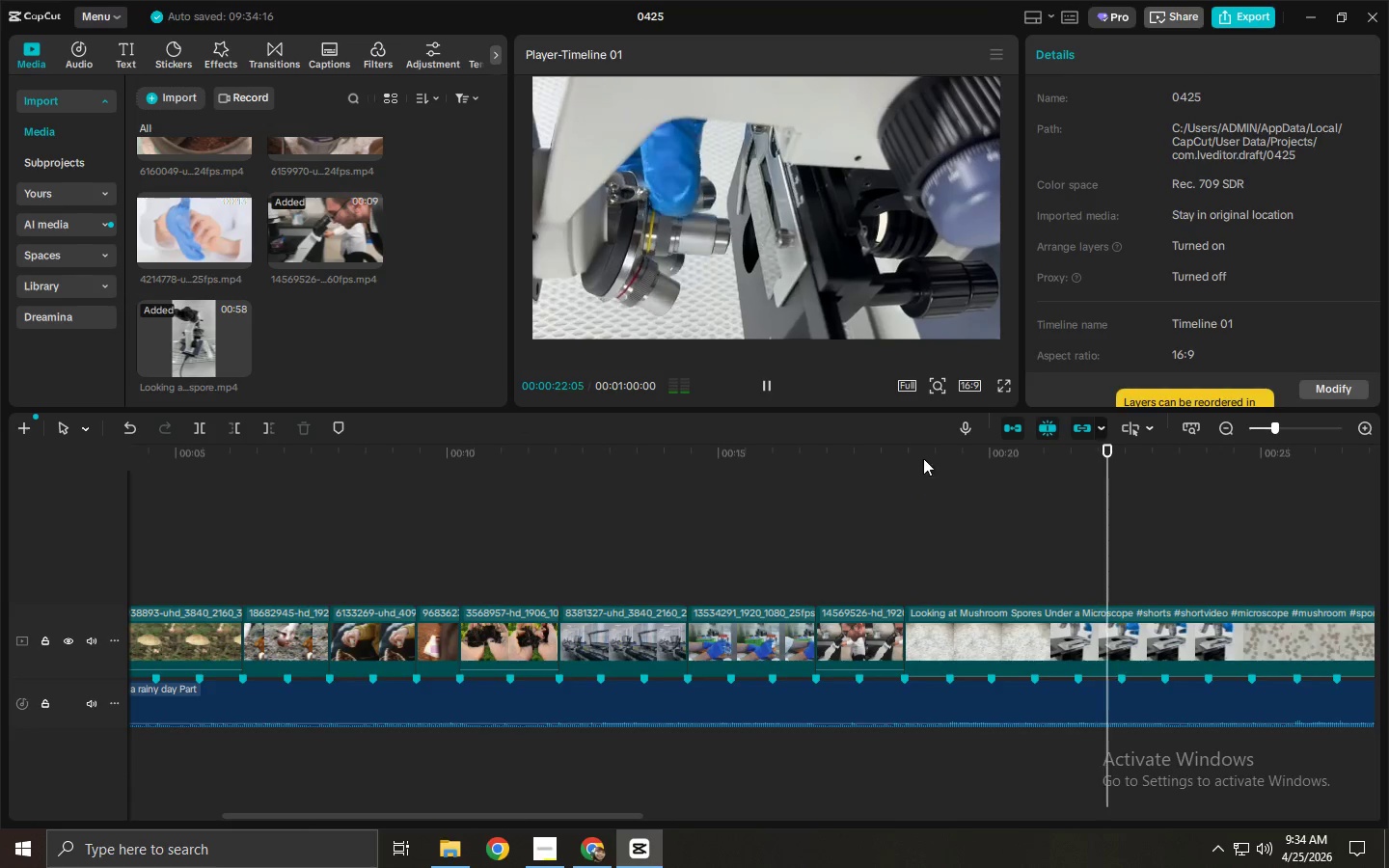 
double_click([926, 451])
 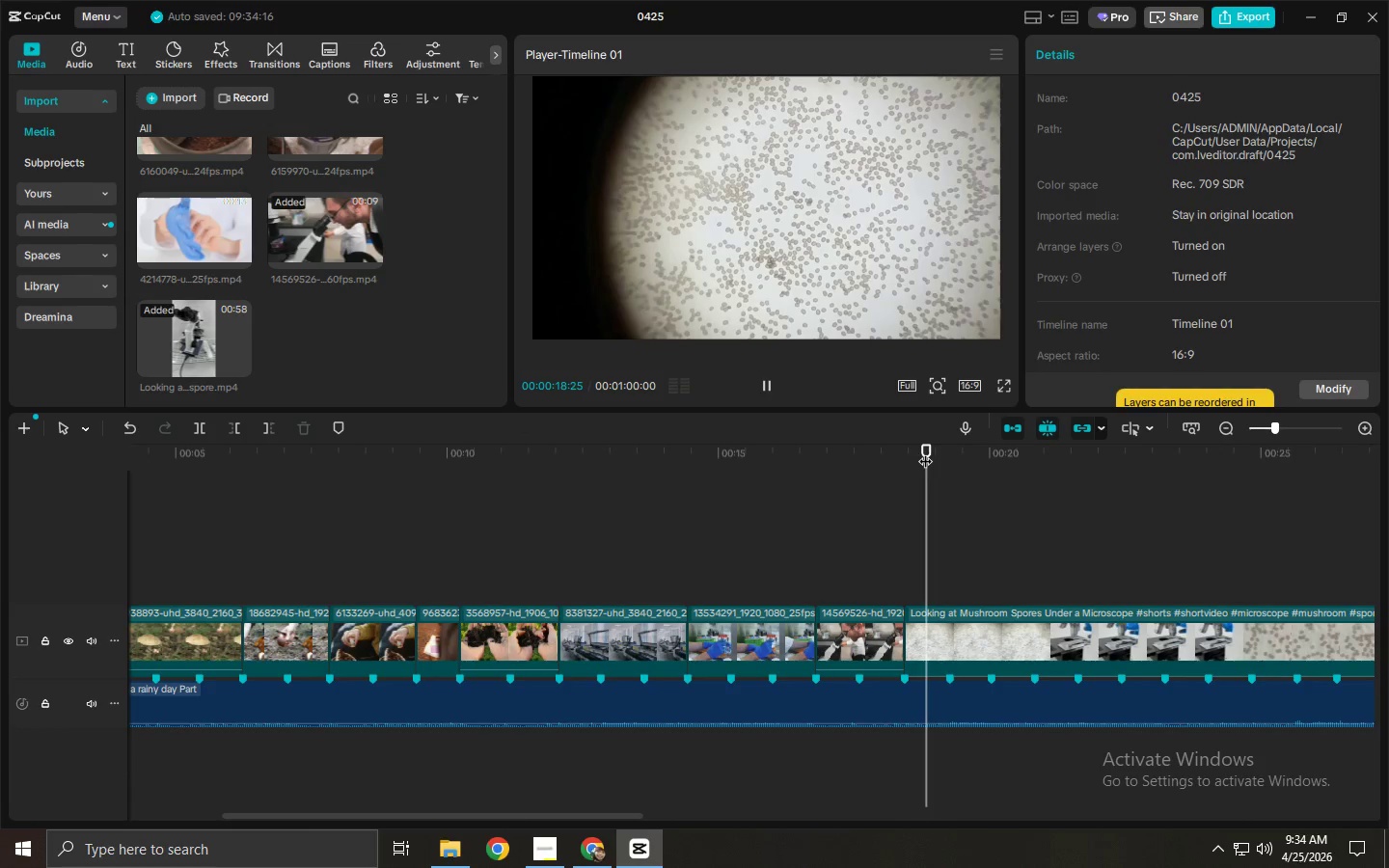 
key(Space)
 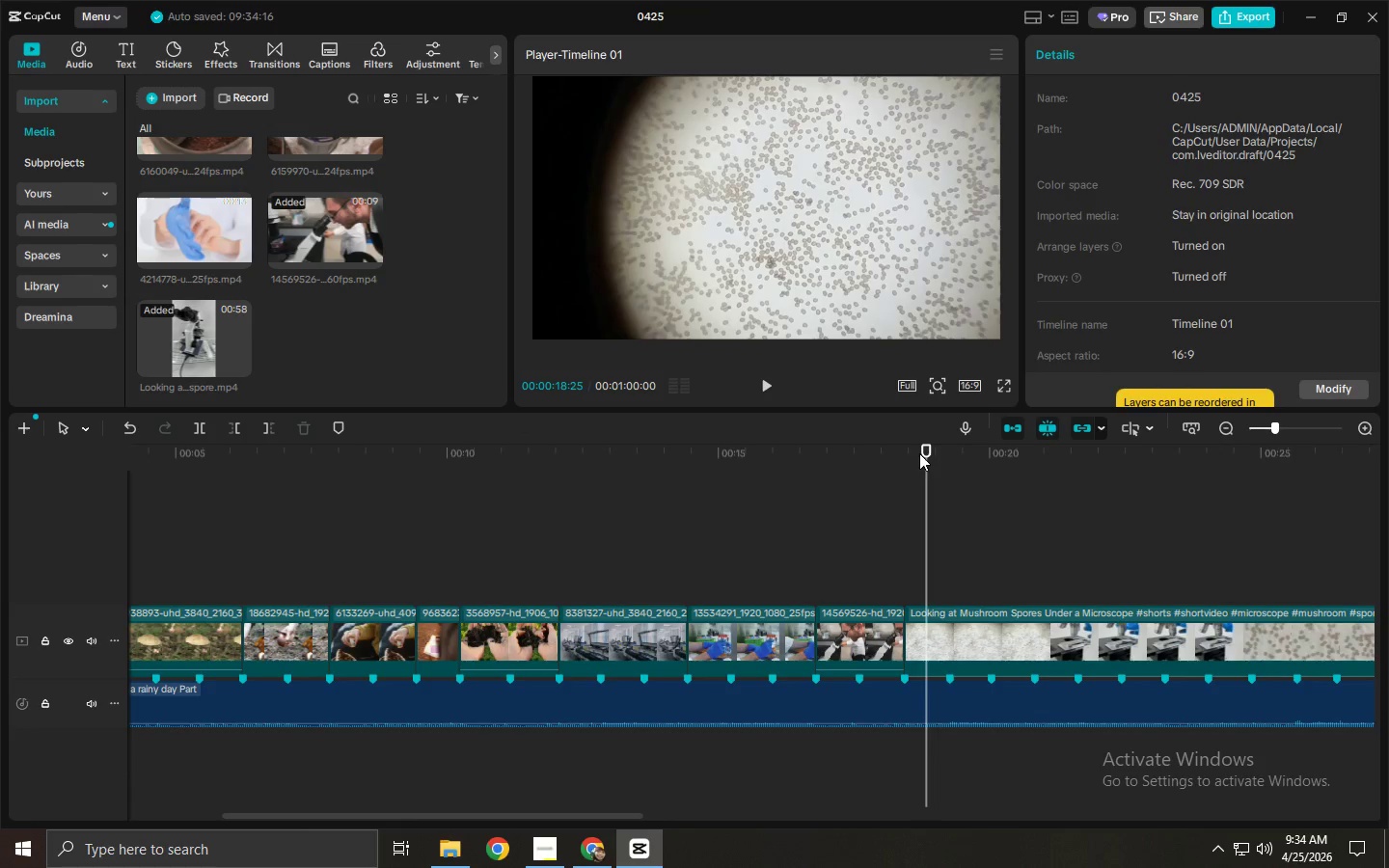 
key(Space)
 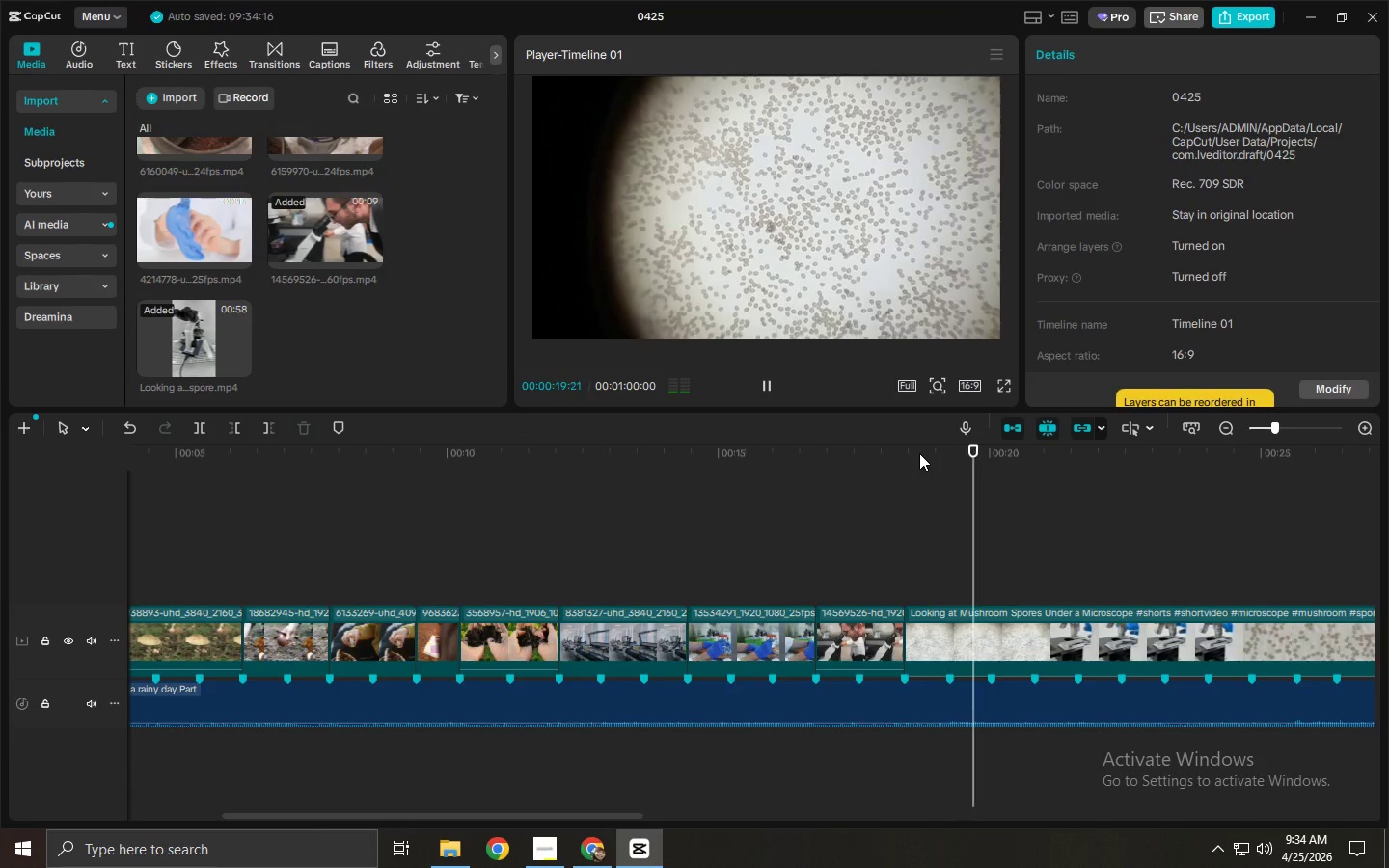 
key(Space)
 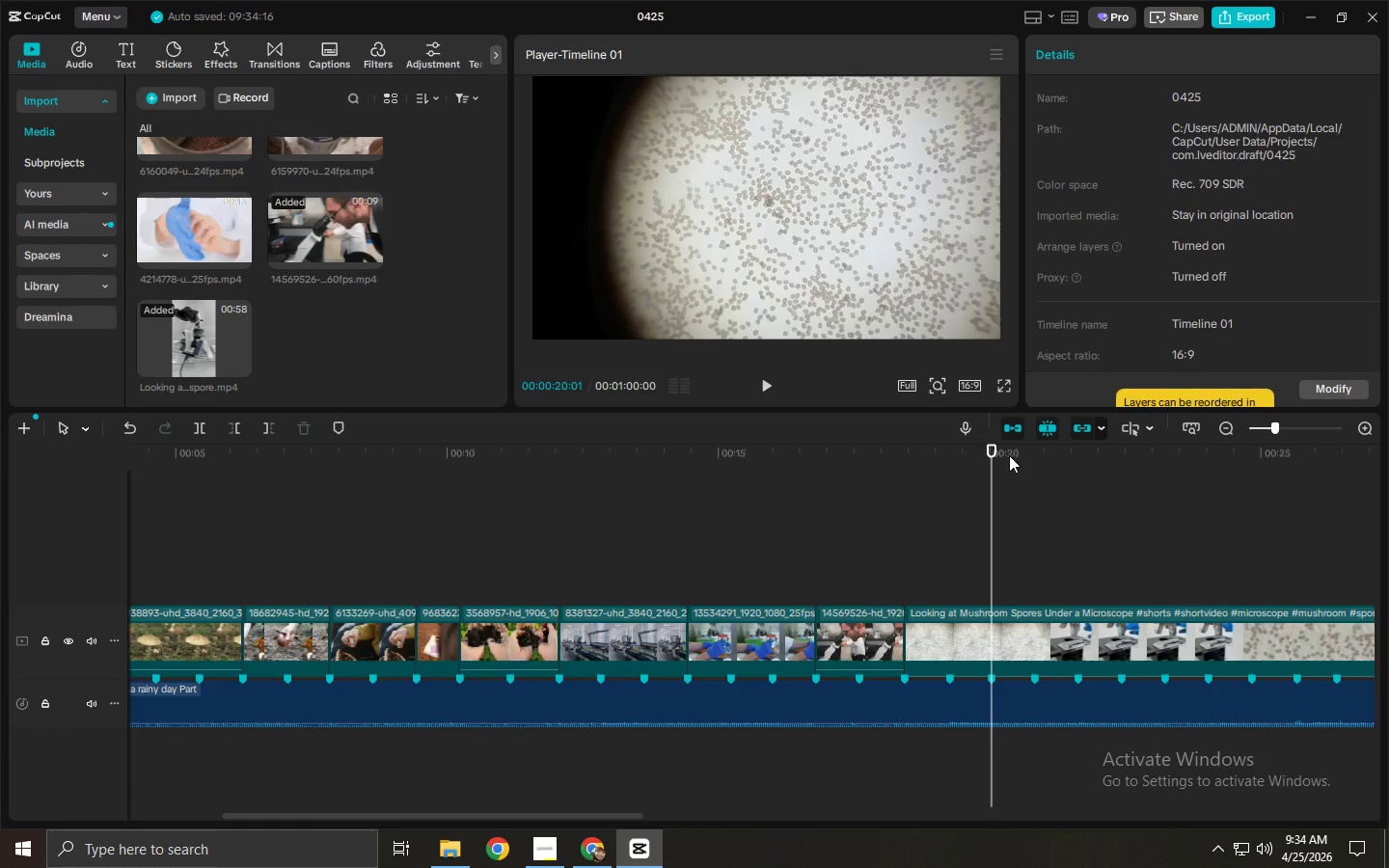 
key(Control+ControlLeft)
 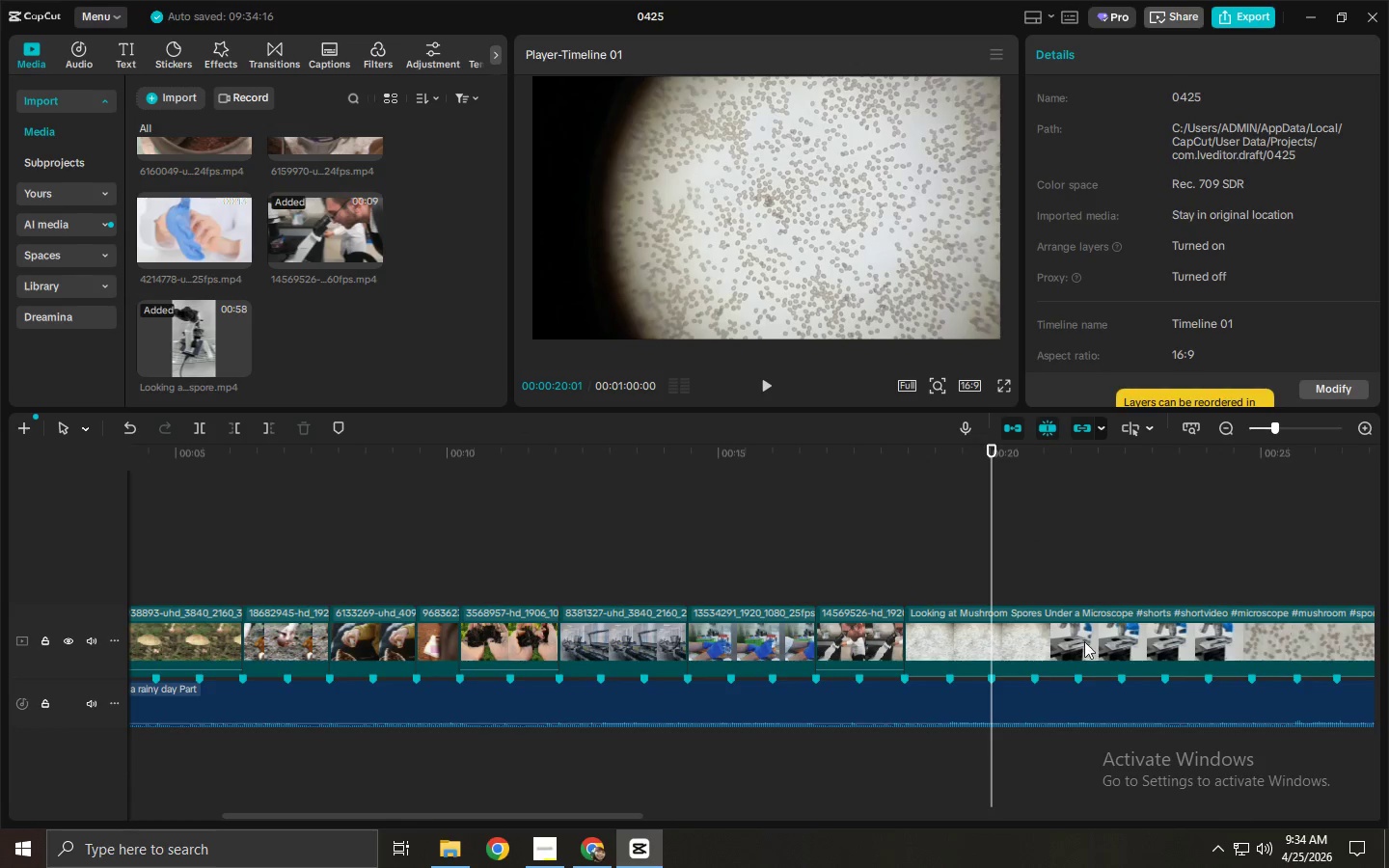 
key(Control+B)
 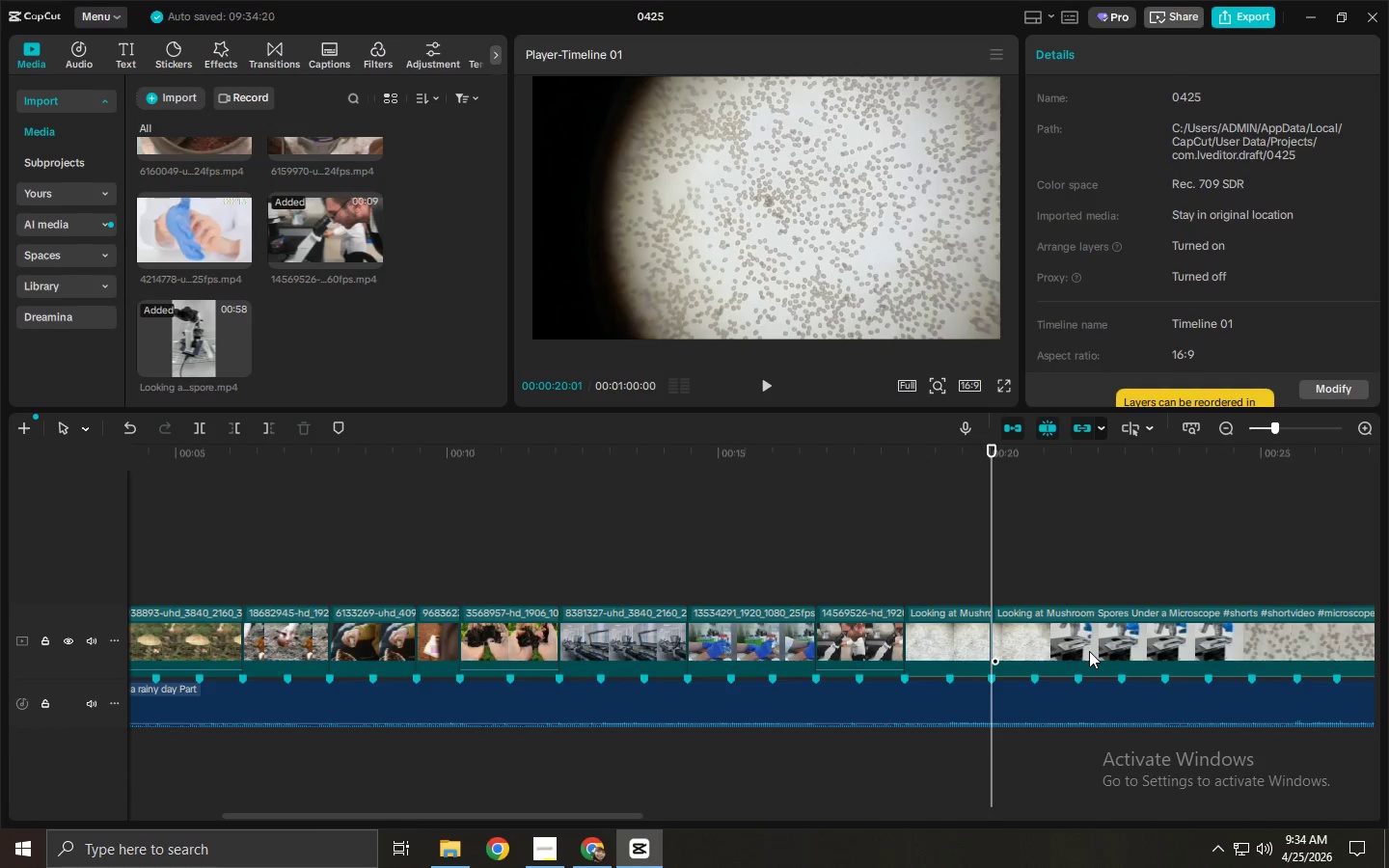 
left_click([1089, 651])
 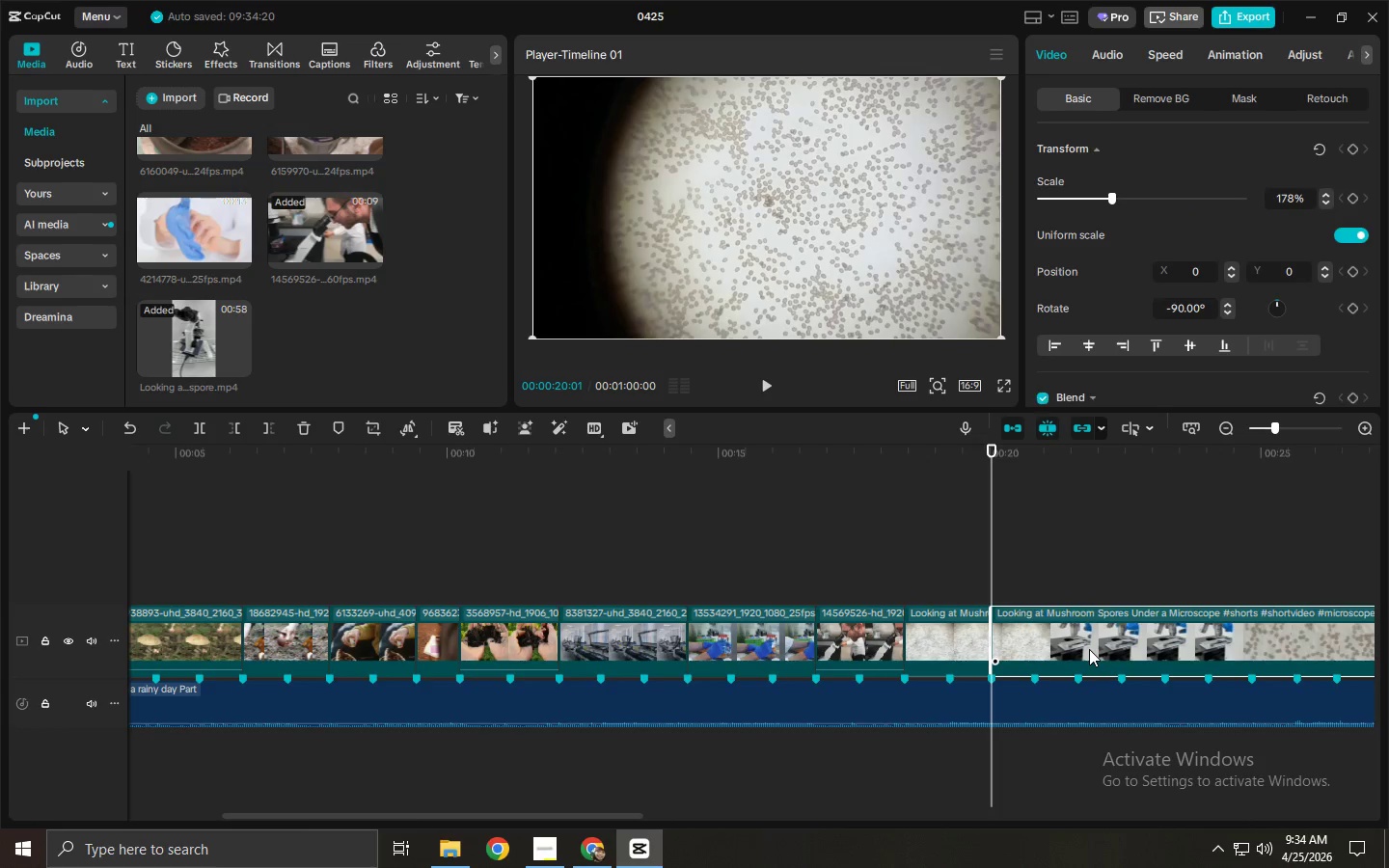 
key(Delete)
 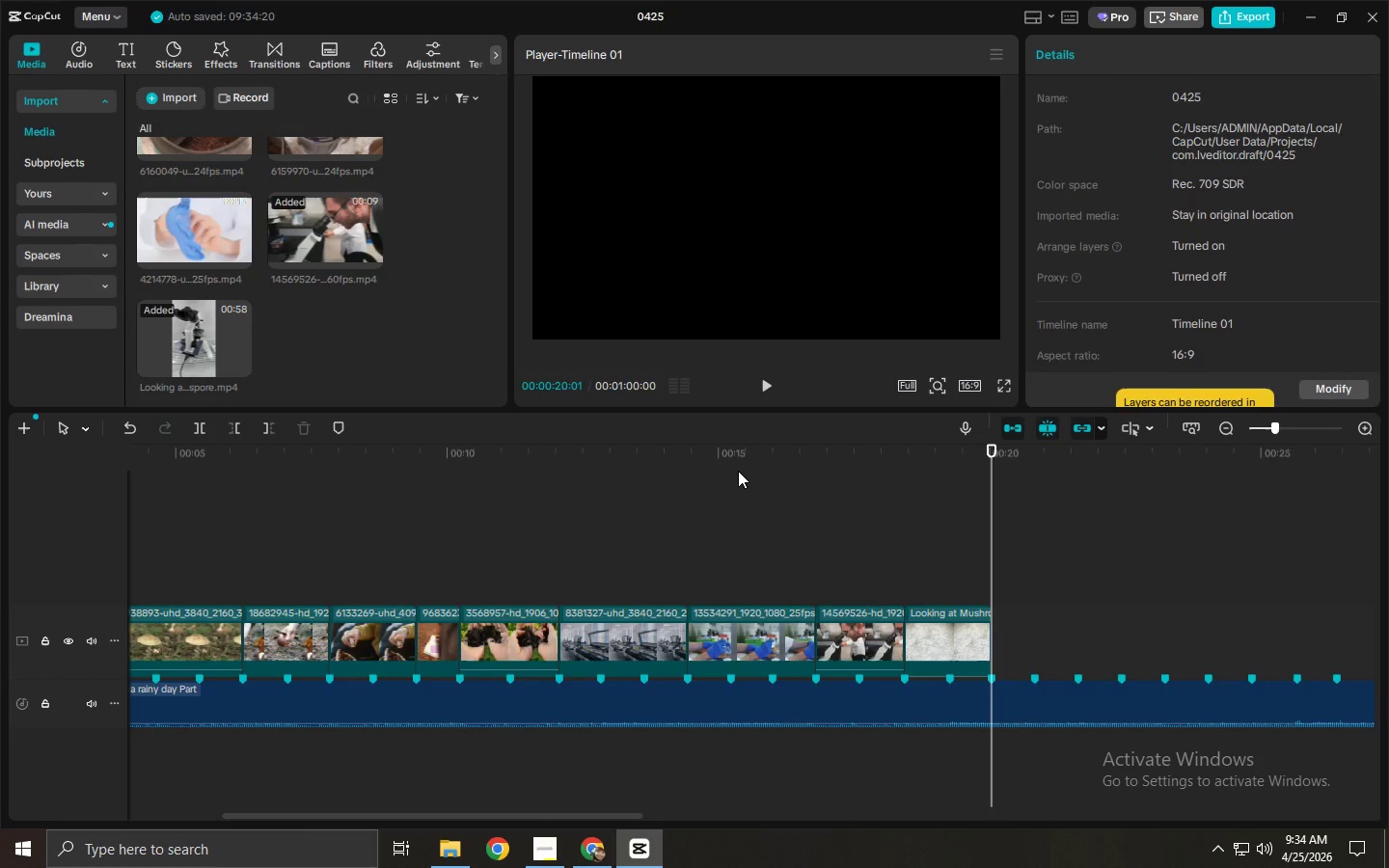 
left_click_drag(start_coordinate=[184, 231], to_coordinate=[1032, 642])
 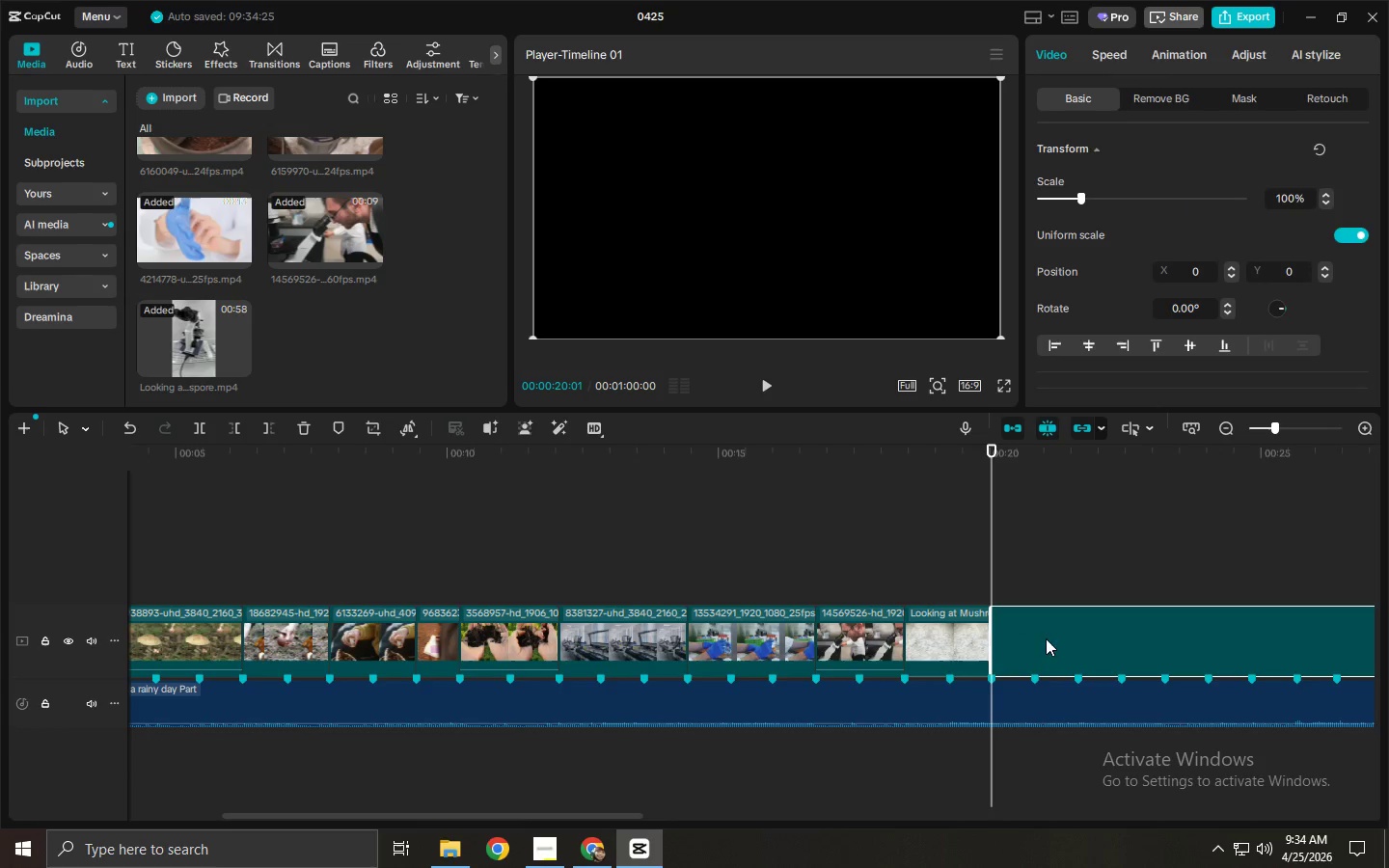 
key(Space)
 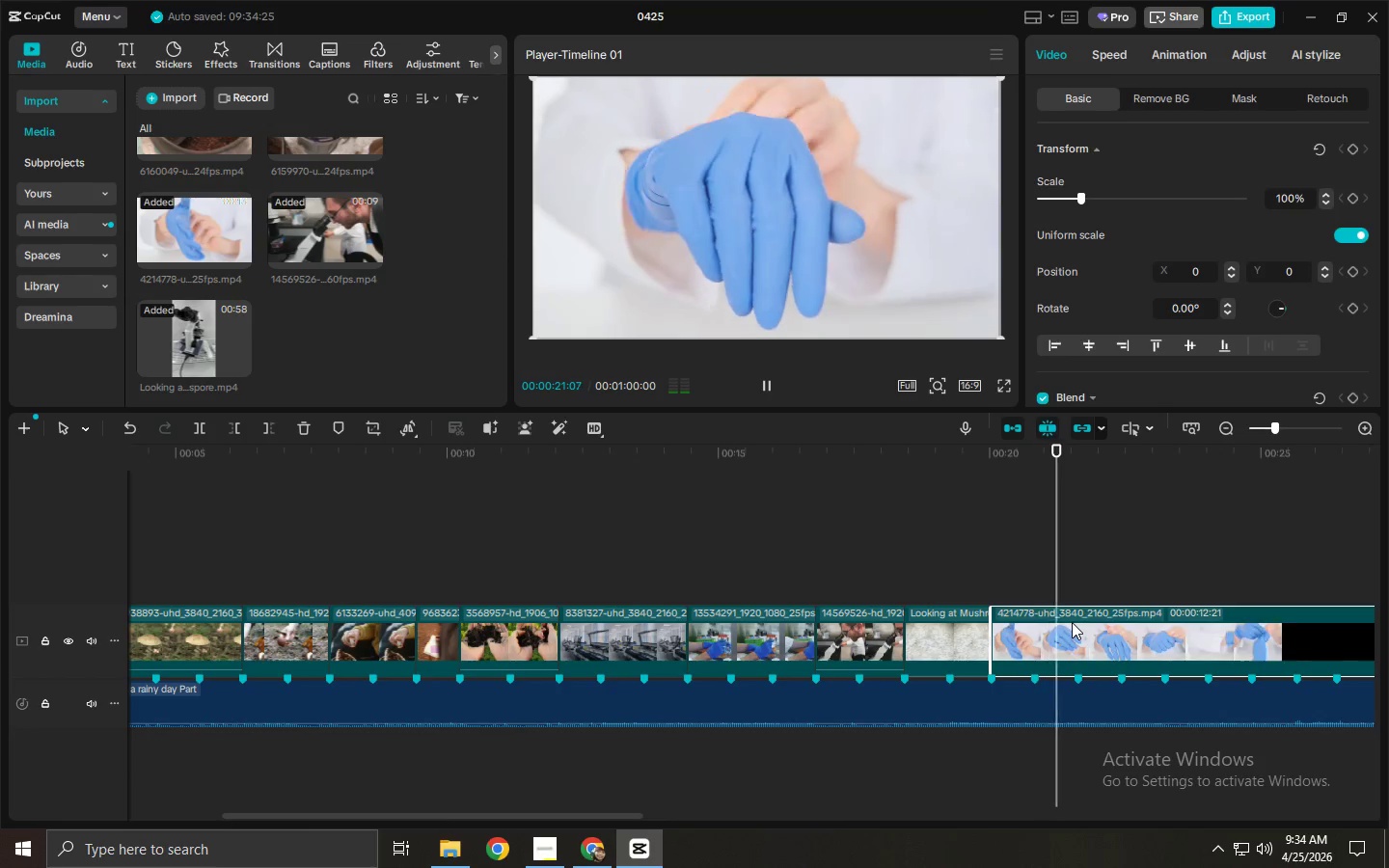 
key(Space)
 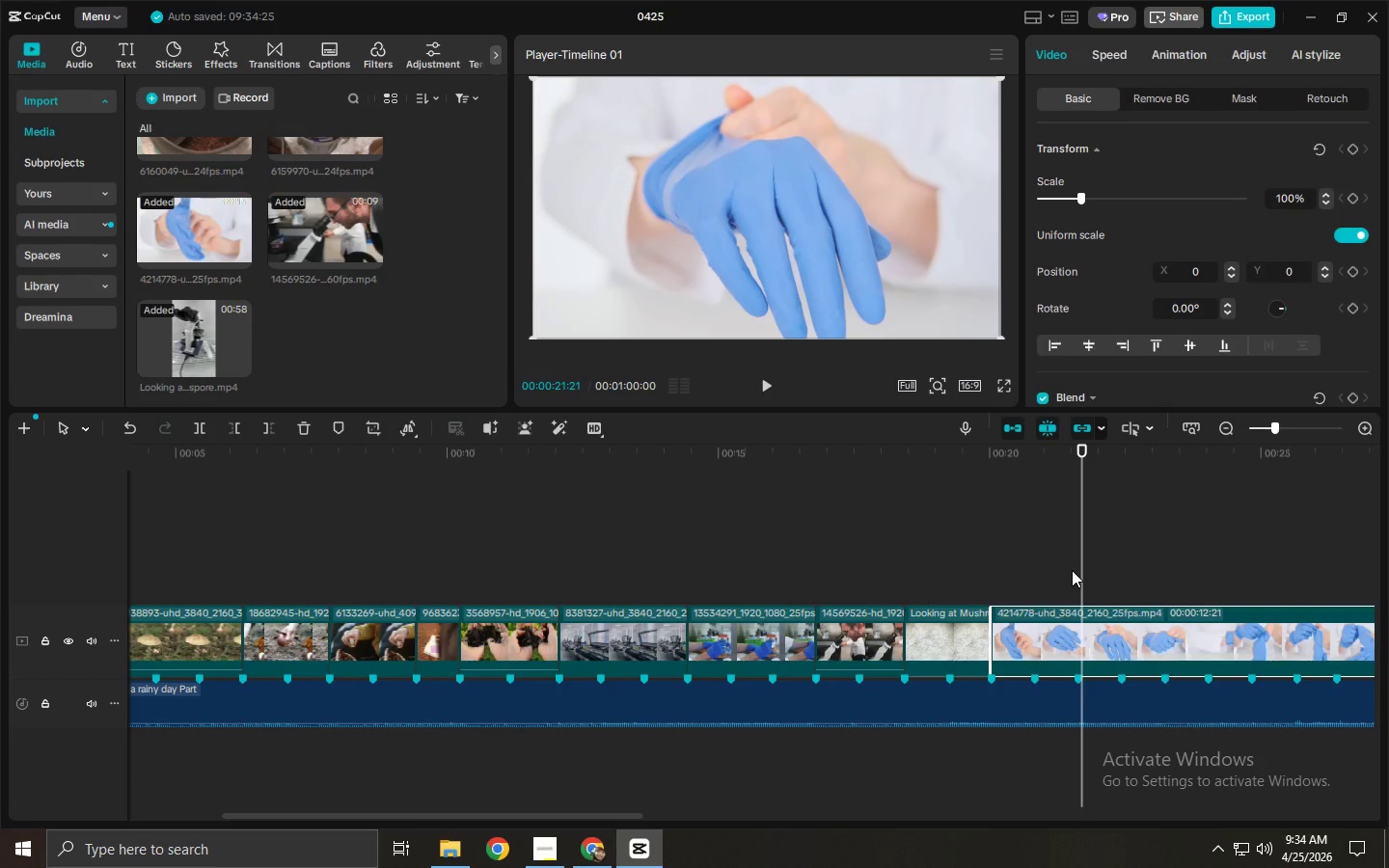 
key(Space)
 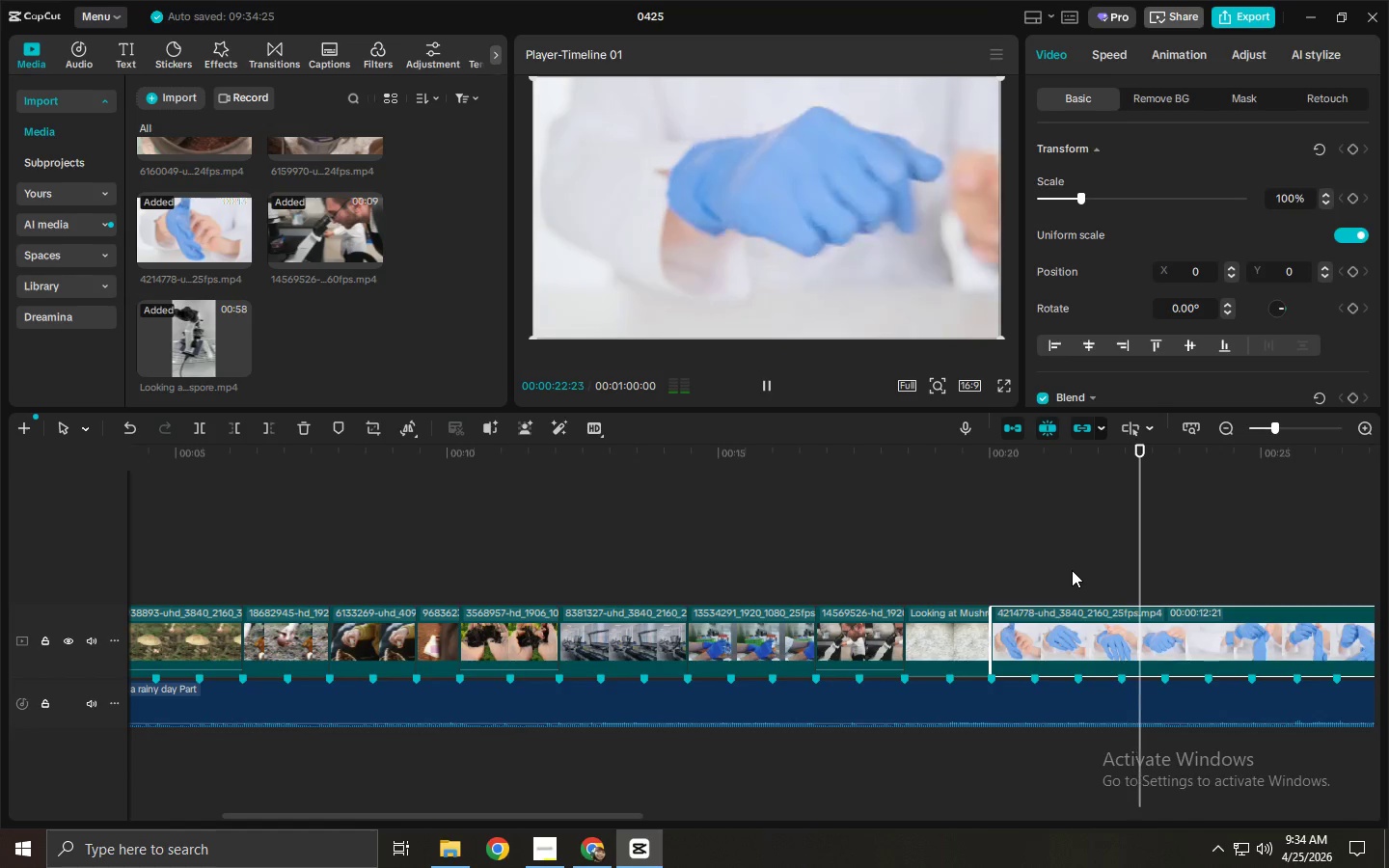 
key(Space)
 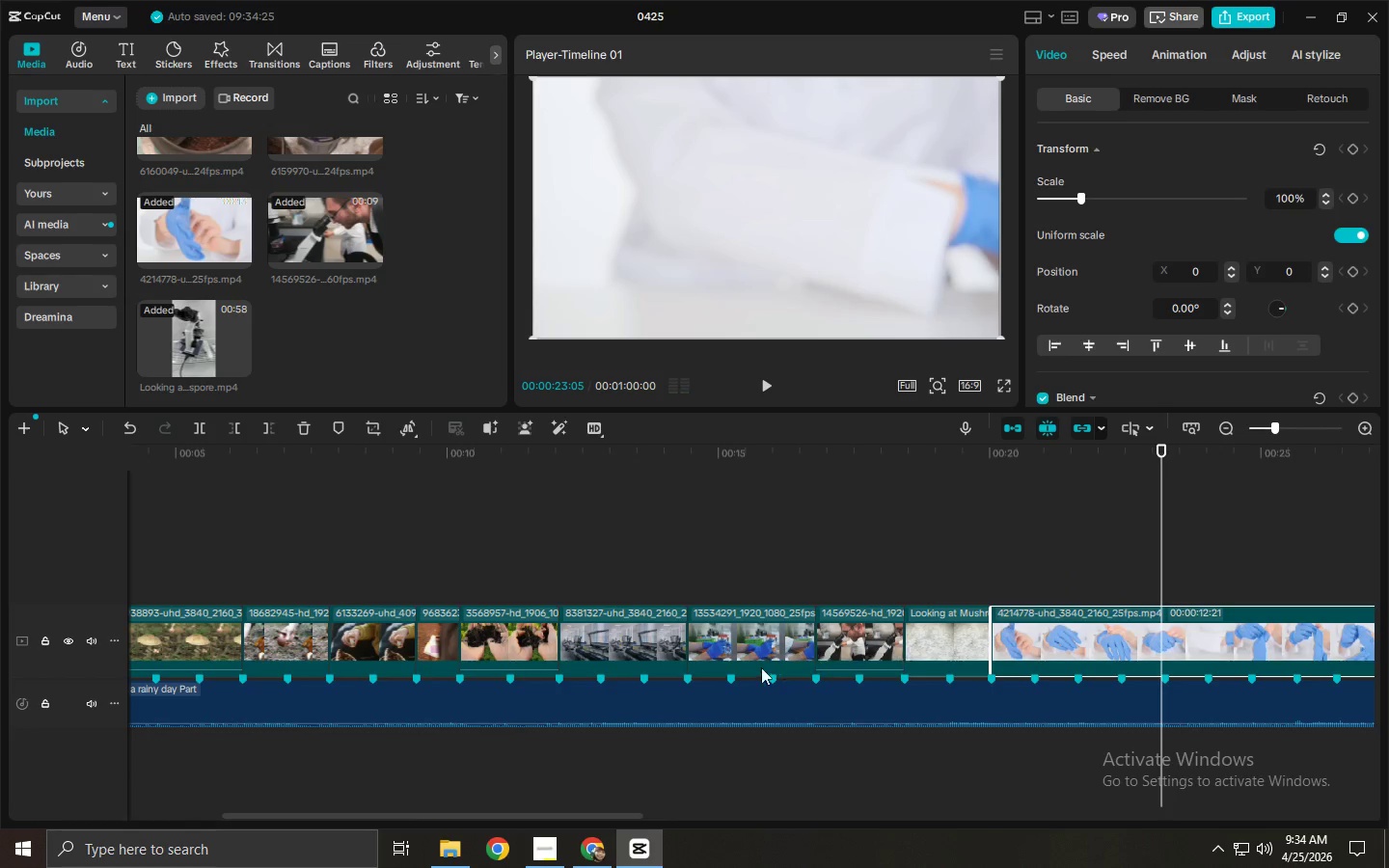 
left_click([761, 637])
 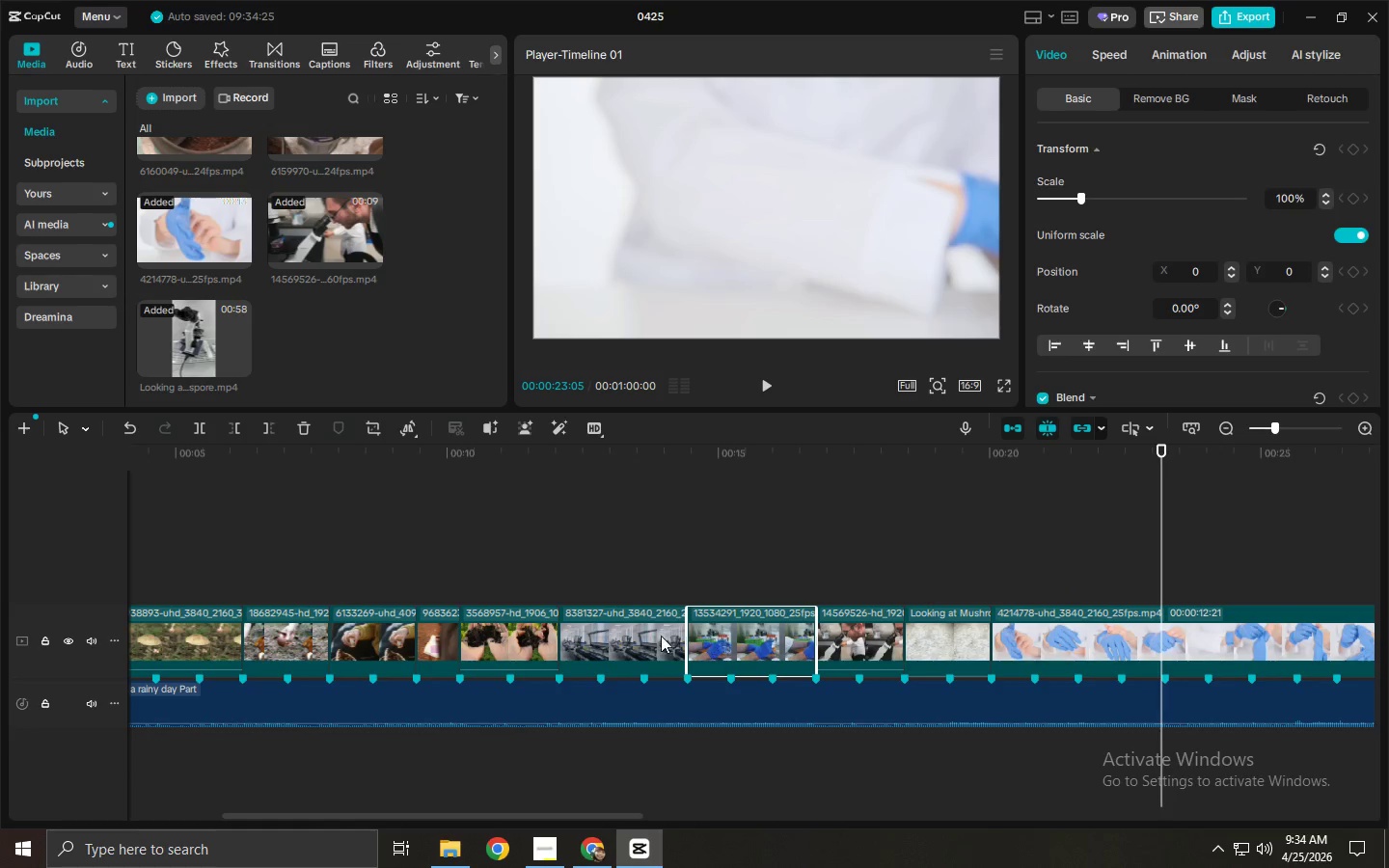 
left_click([660, 636])
 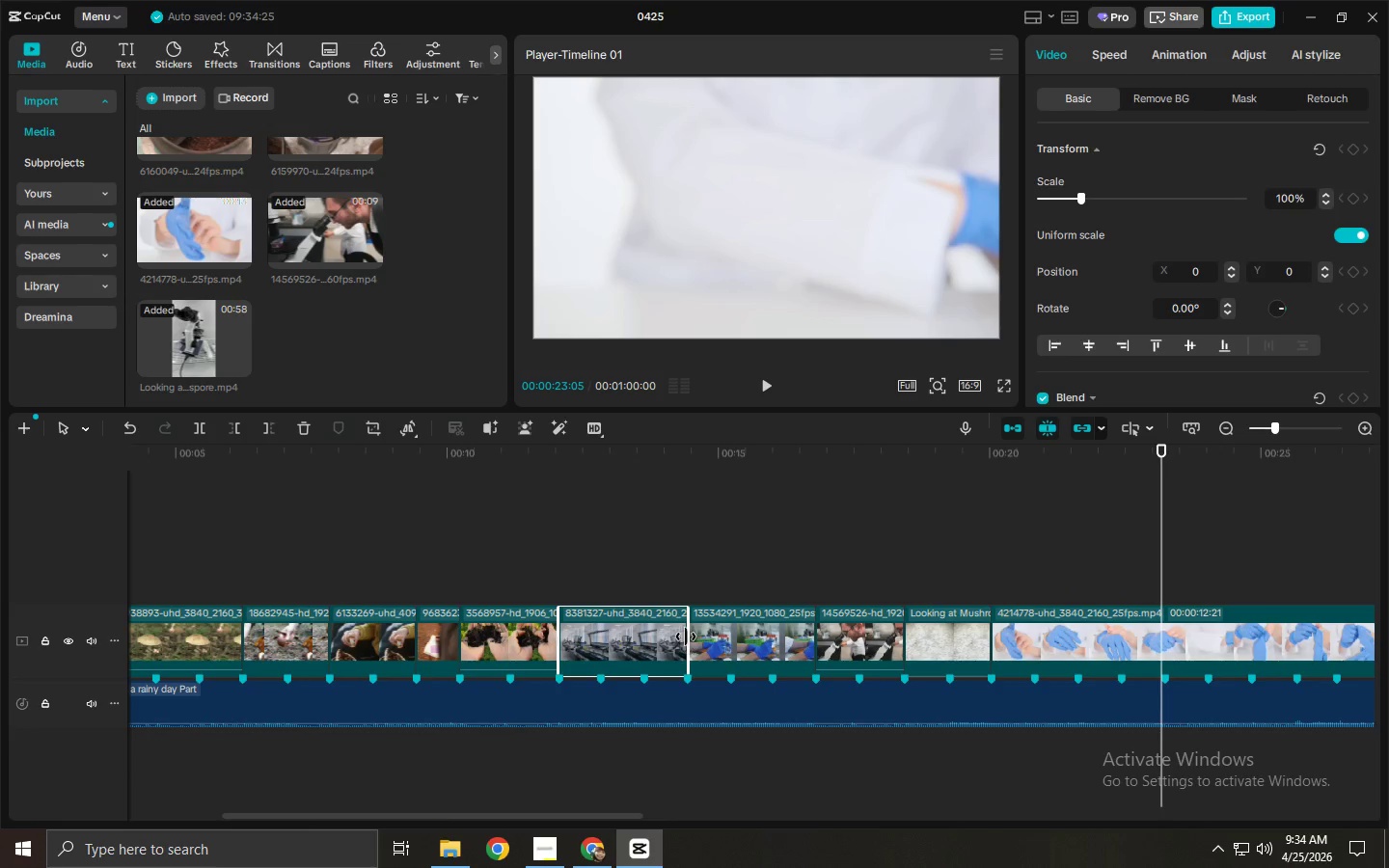 
left_click_drag(start_coordinate=[686, 637], to_coordinate=[768, 640])
 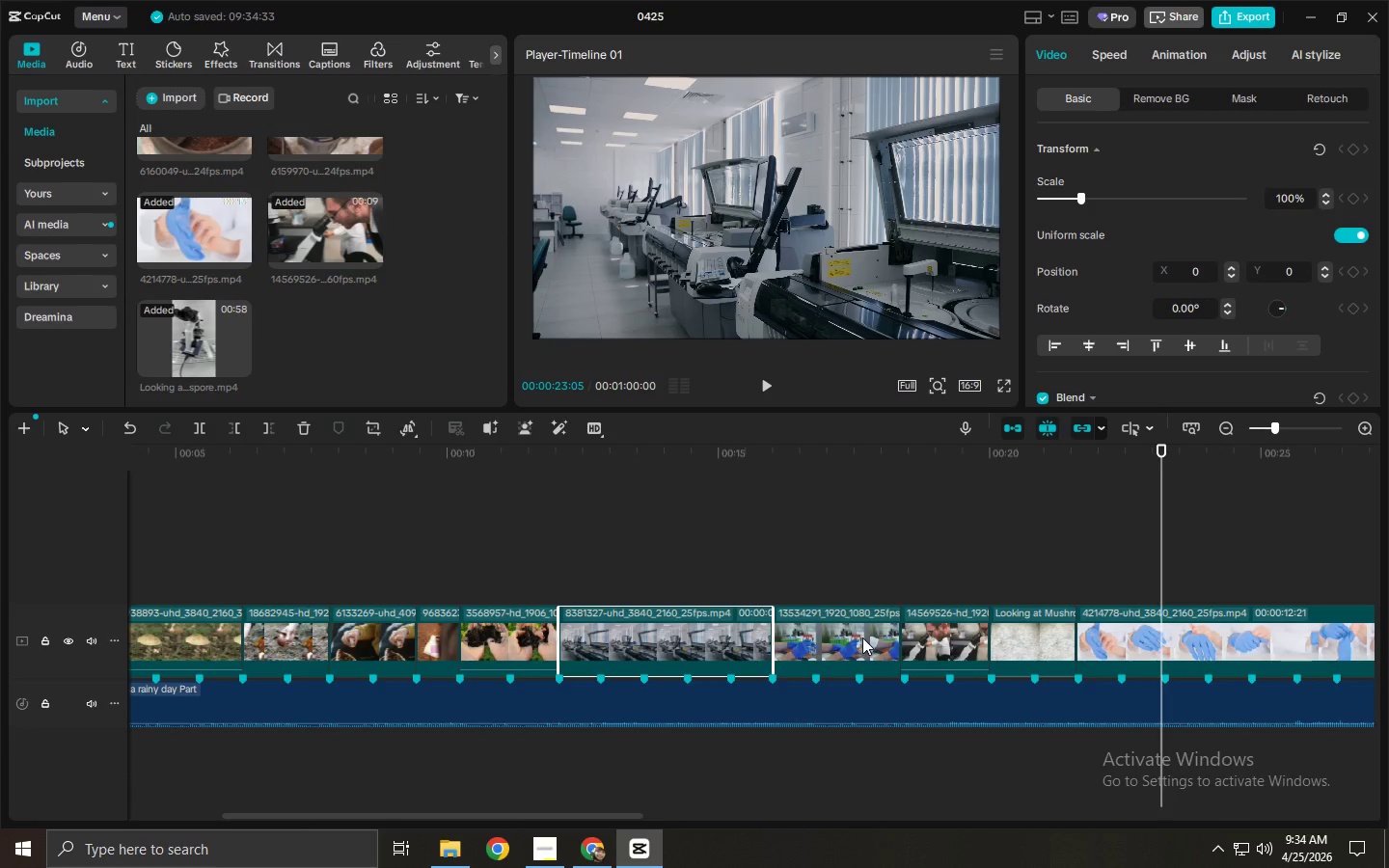 
left_click([862, 637])
 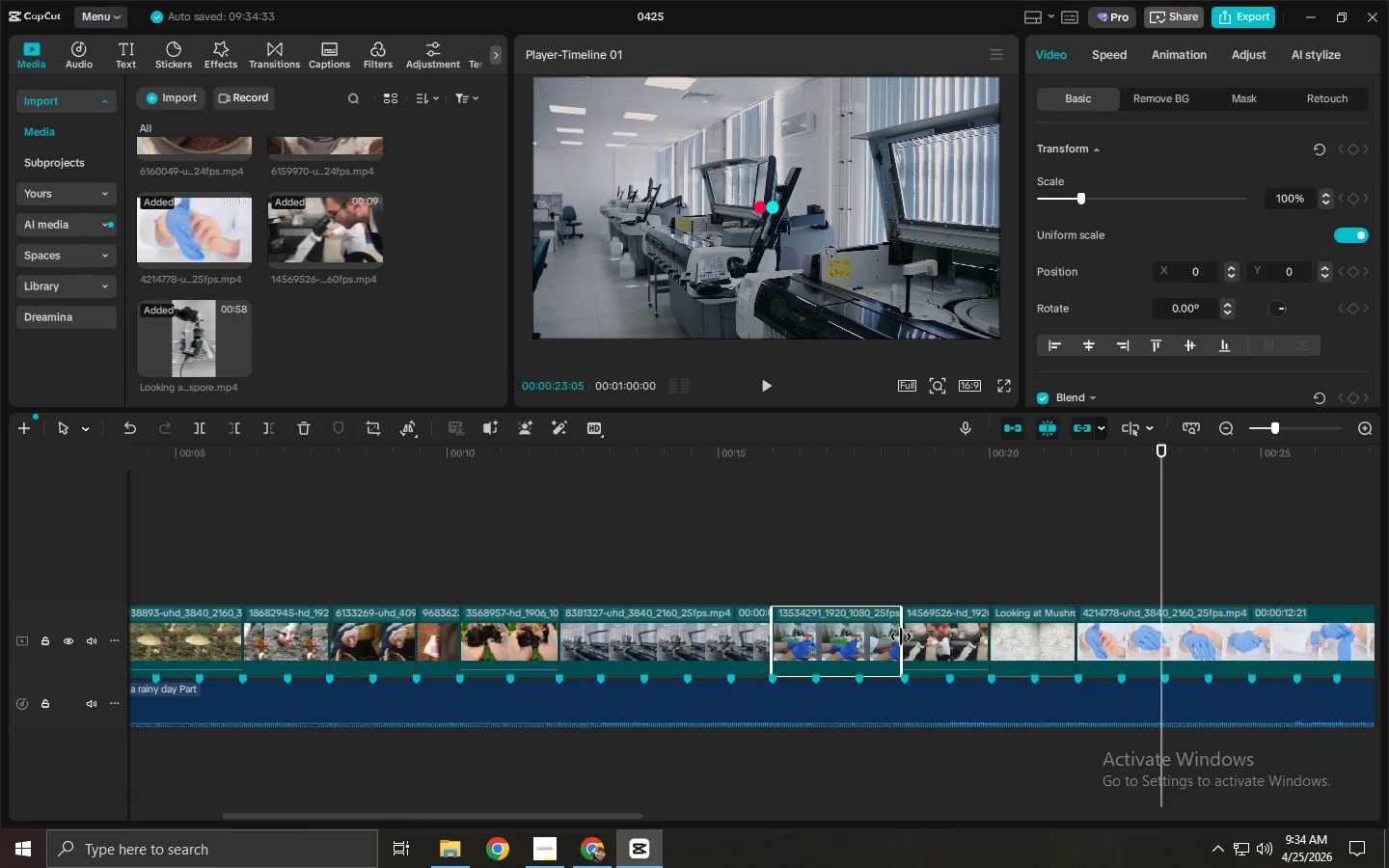 
left_click_drag(start_coordinate=[901, 637], to_coordinate=[985, 645])
 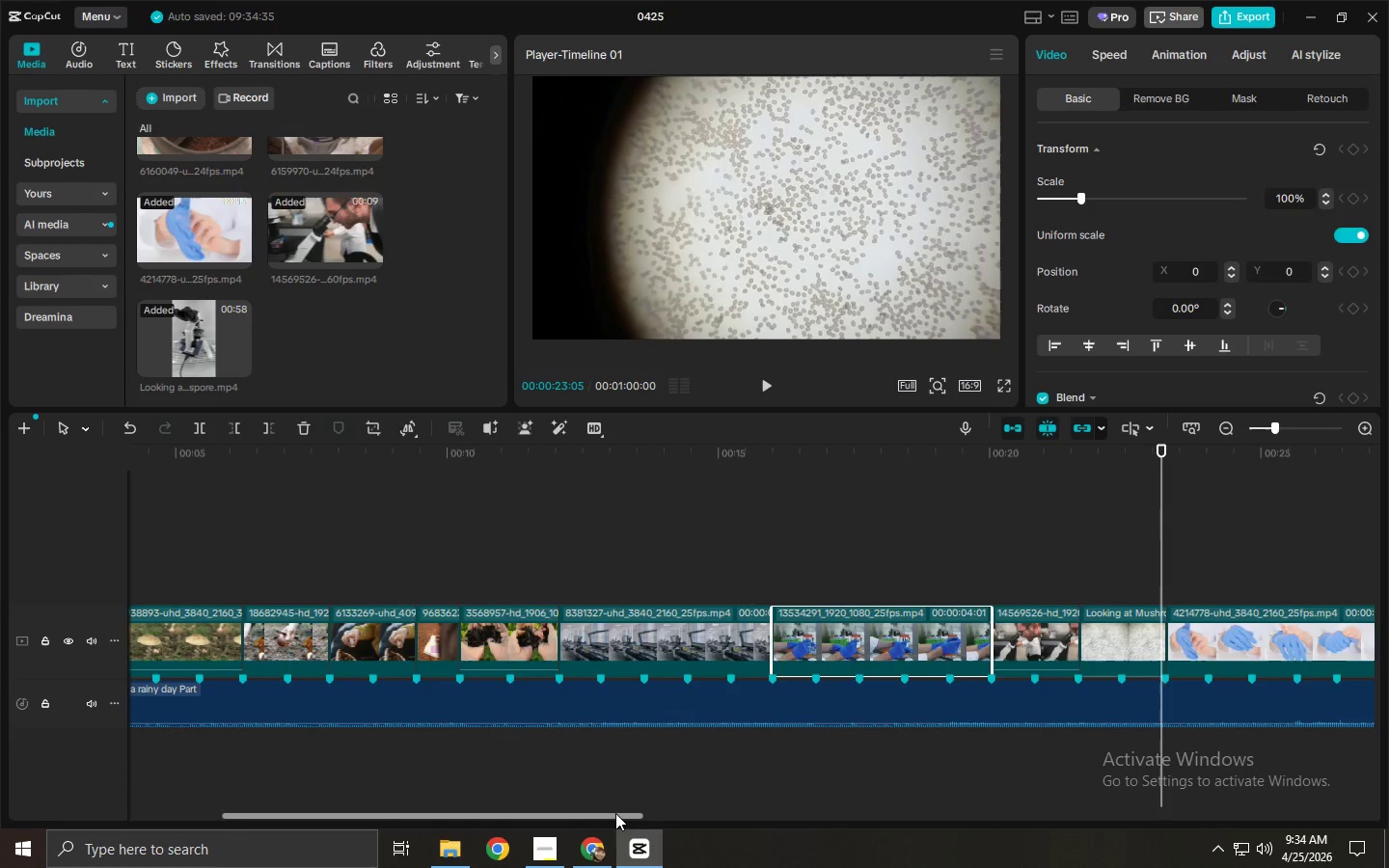 
left_click_drag(start_coordinate=[615, 814], to_coordinate=[798, 816])
 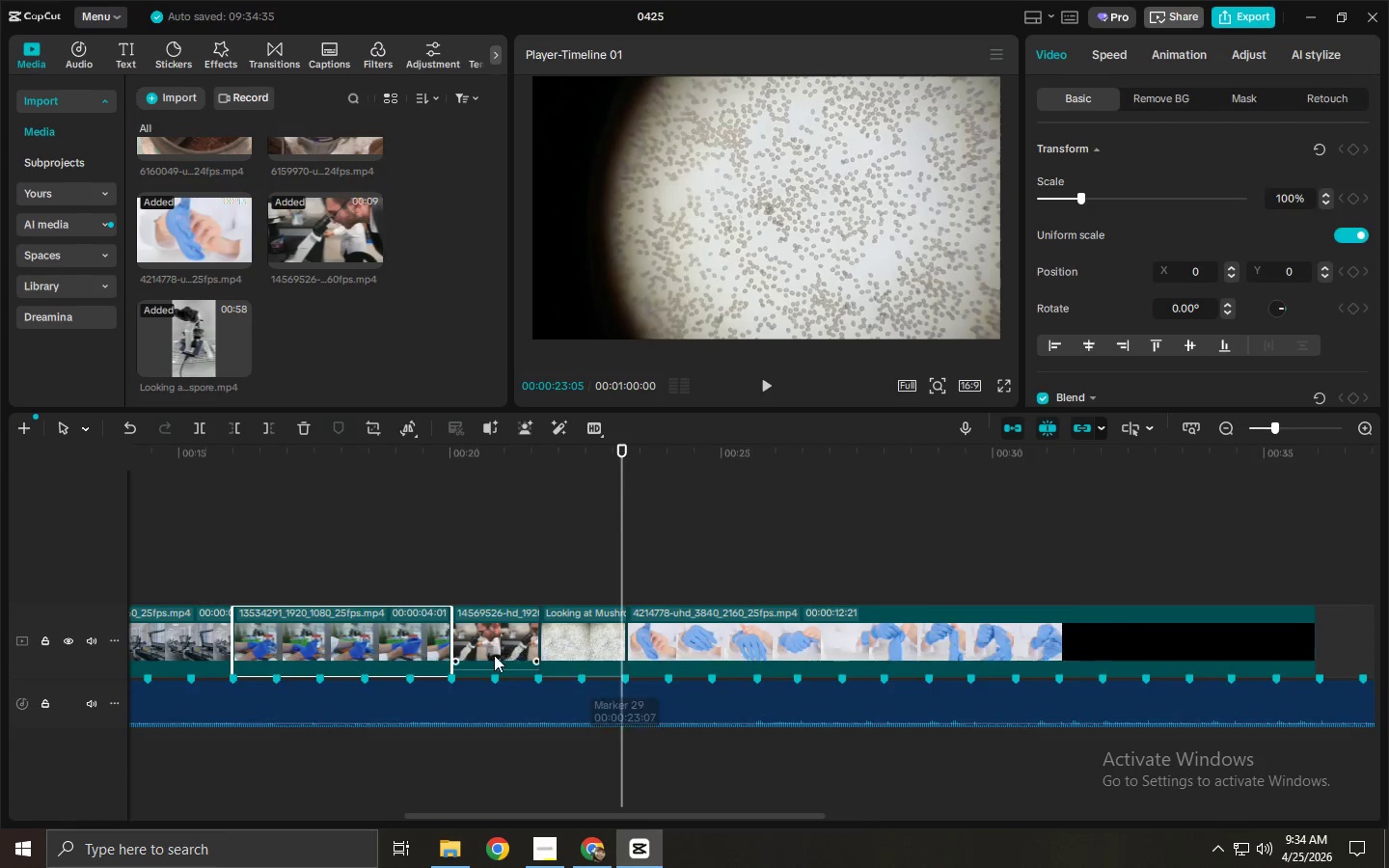 
left_click([493, 655])
 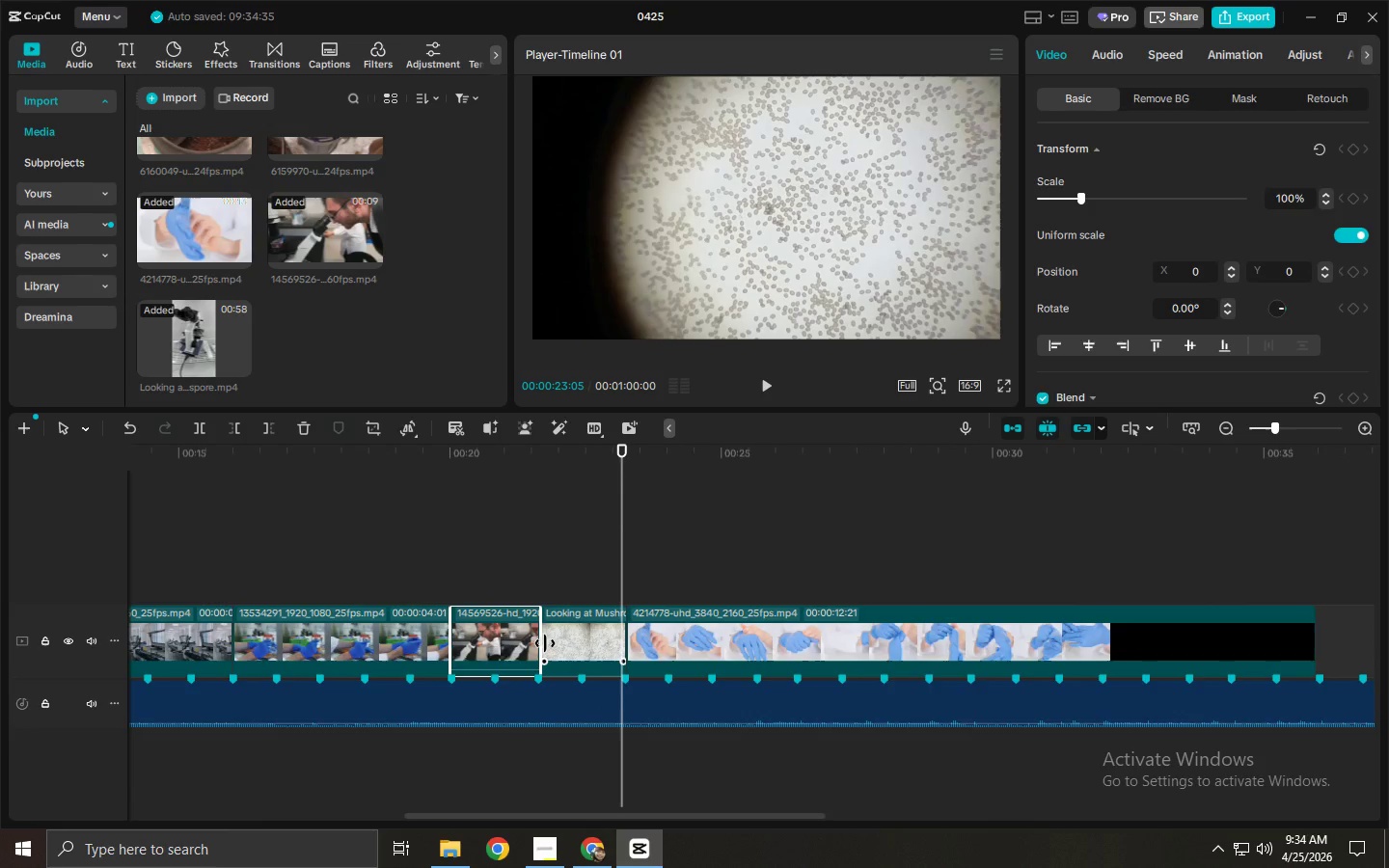 
left_click_drag(start_coordinate=[545, 643], to_coordinate=[631, 655])
 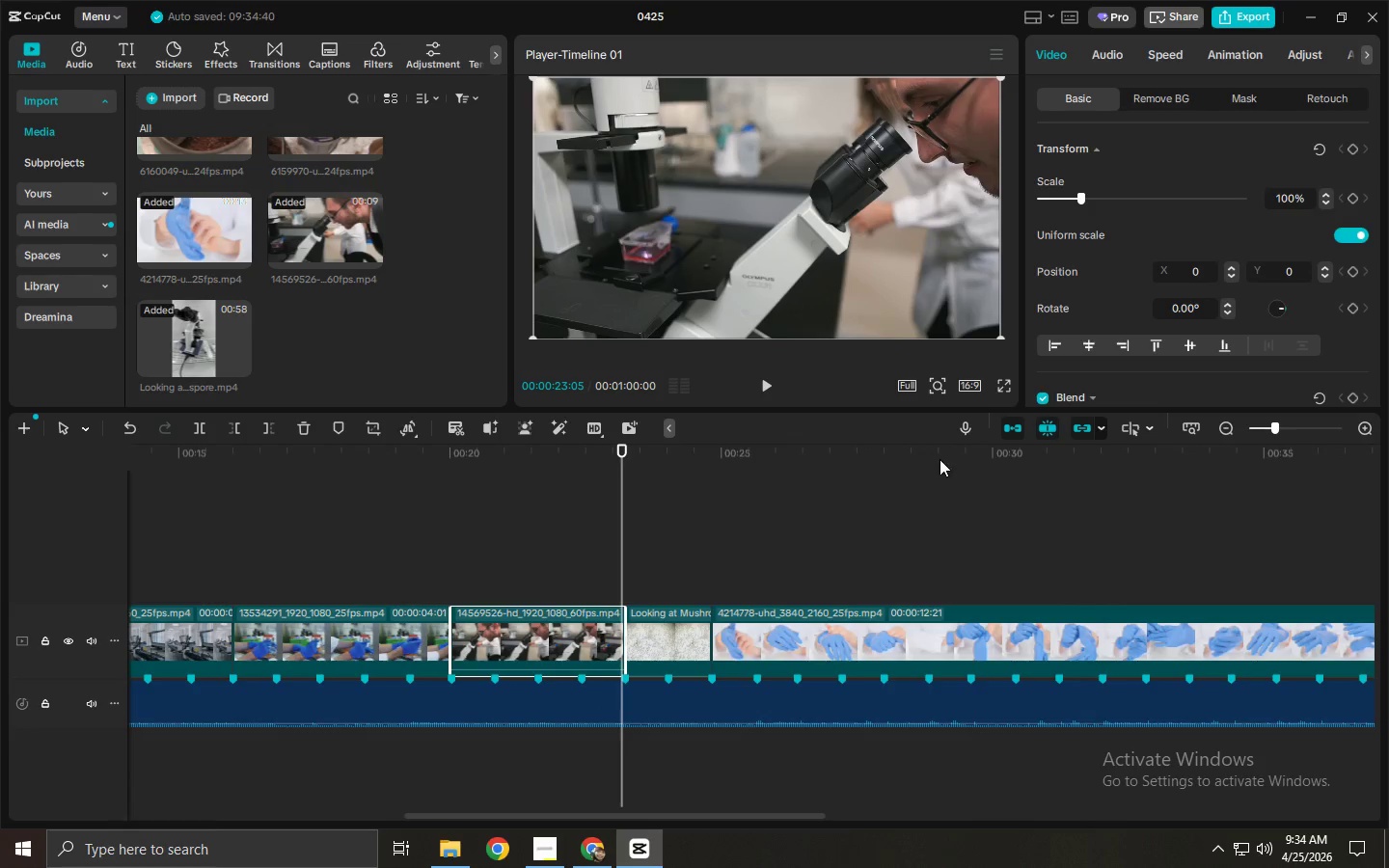 
left_click_drag(start_coordinate=[941, 456], to_coordinate=[885, 464])
 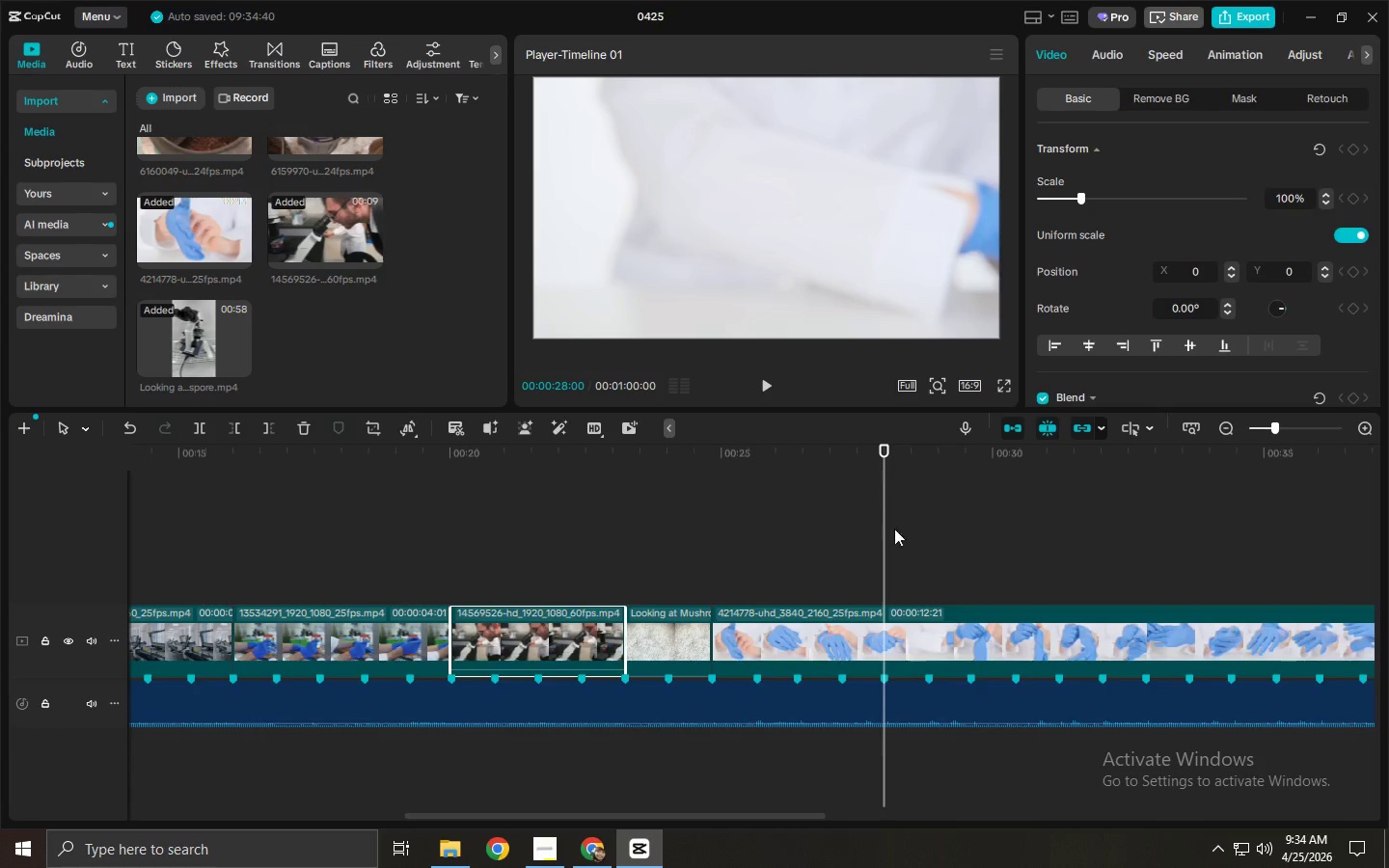 
key(Control+ControlLeft)
 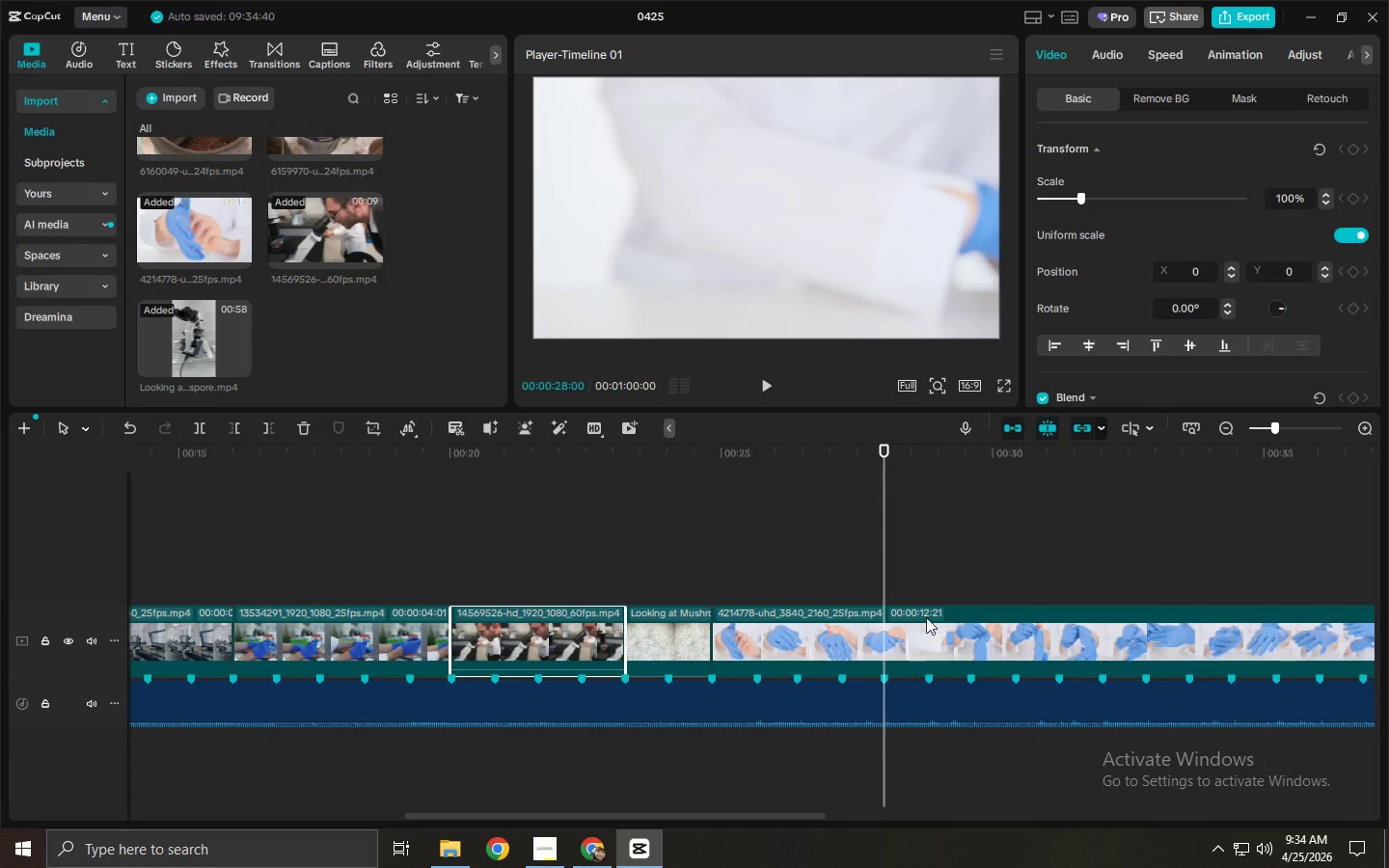 
key(Control+B)
 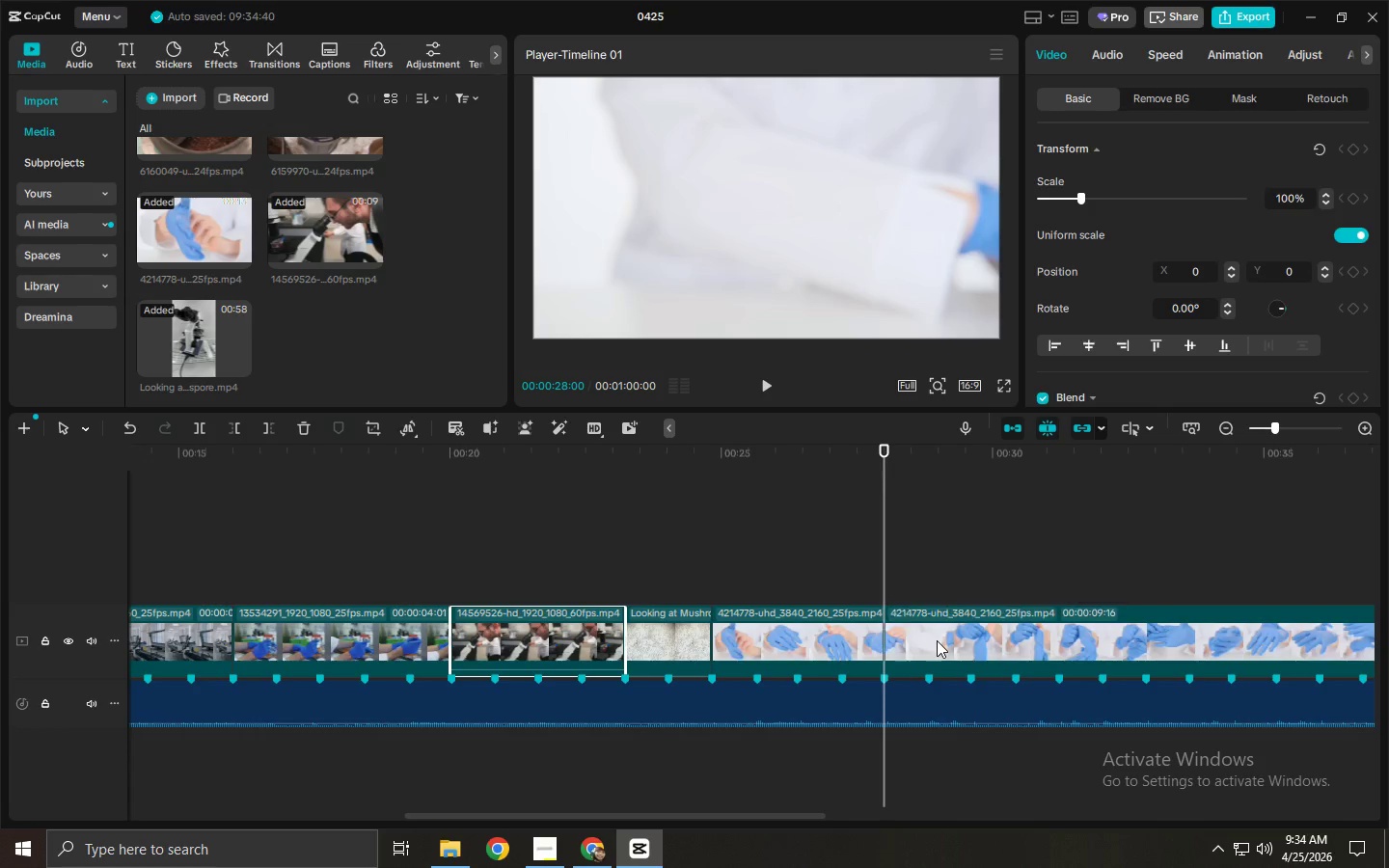 
left_click([937, 640])
 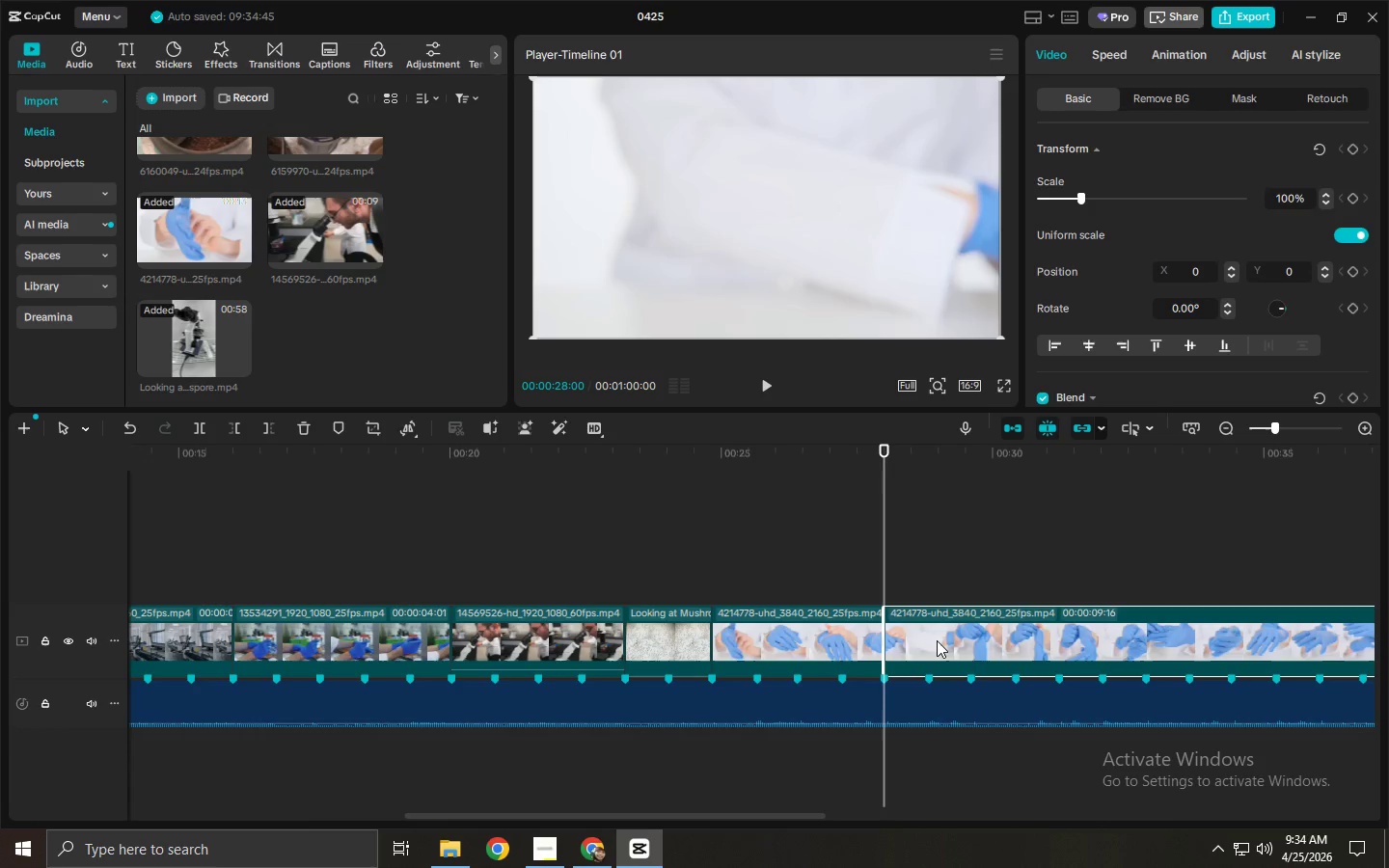 
key(Delete)
 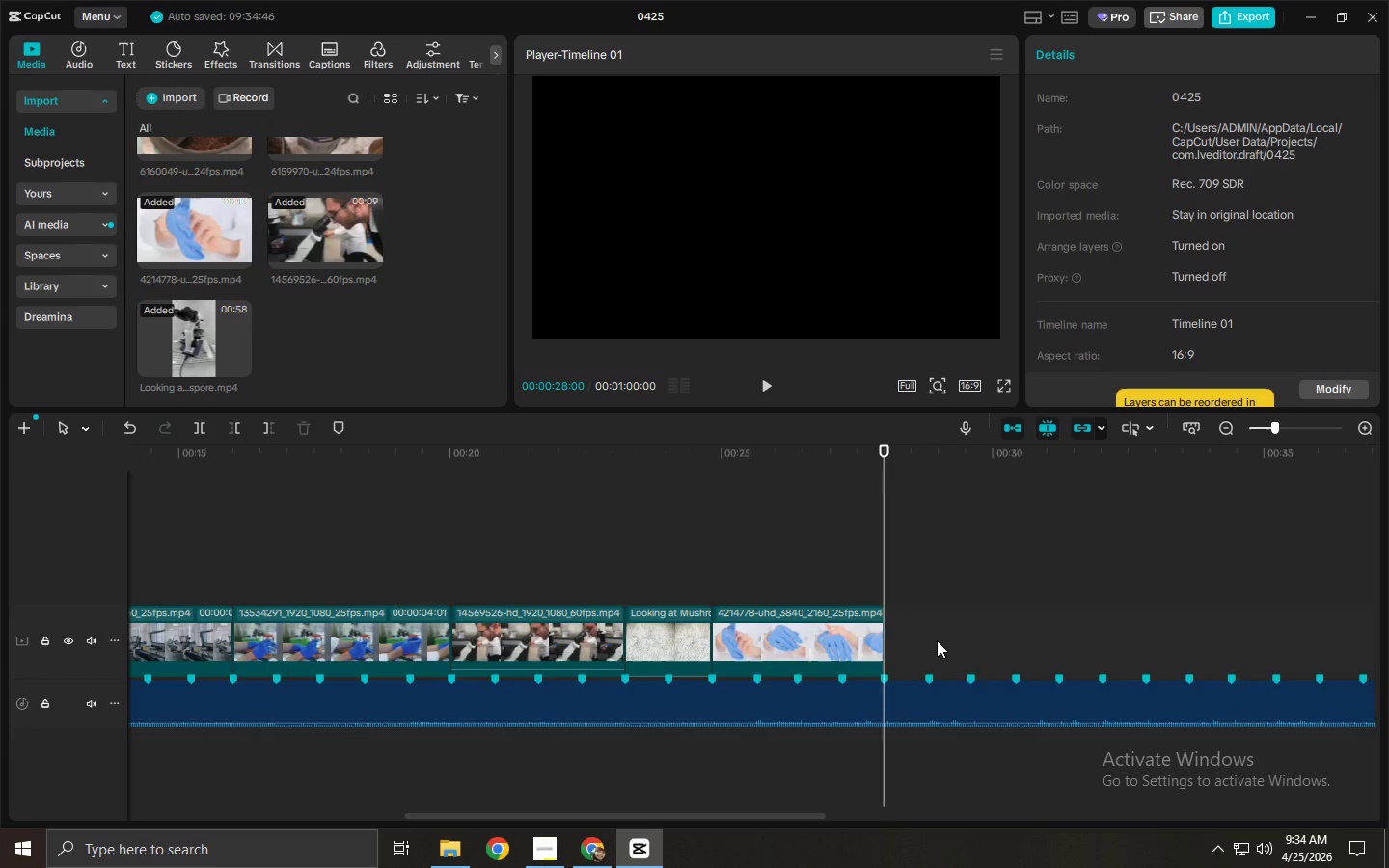 
wait(5.61)
 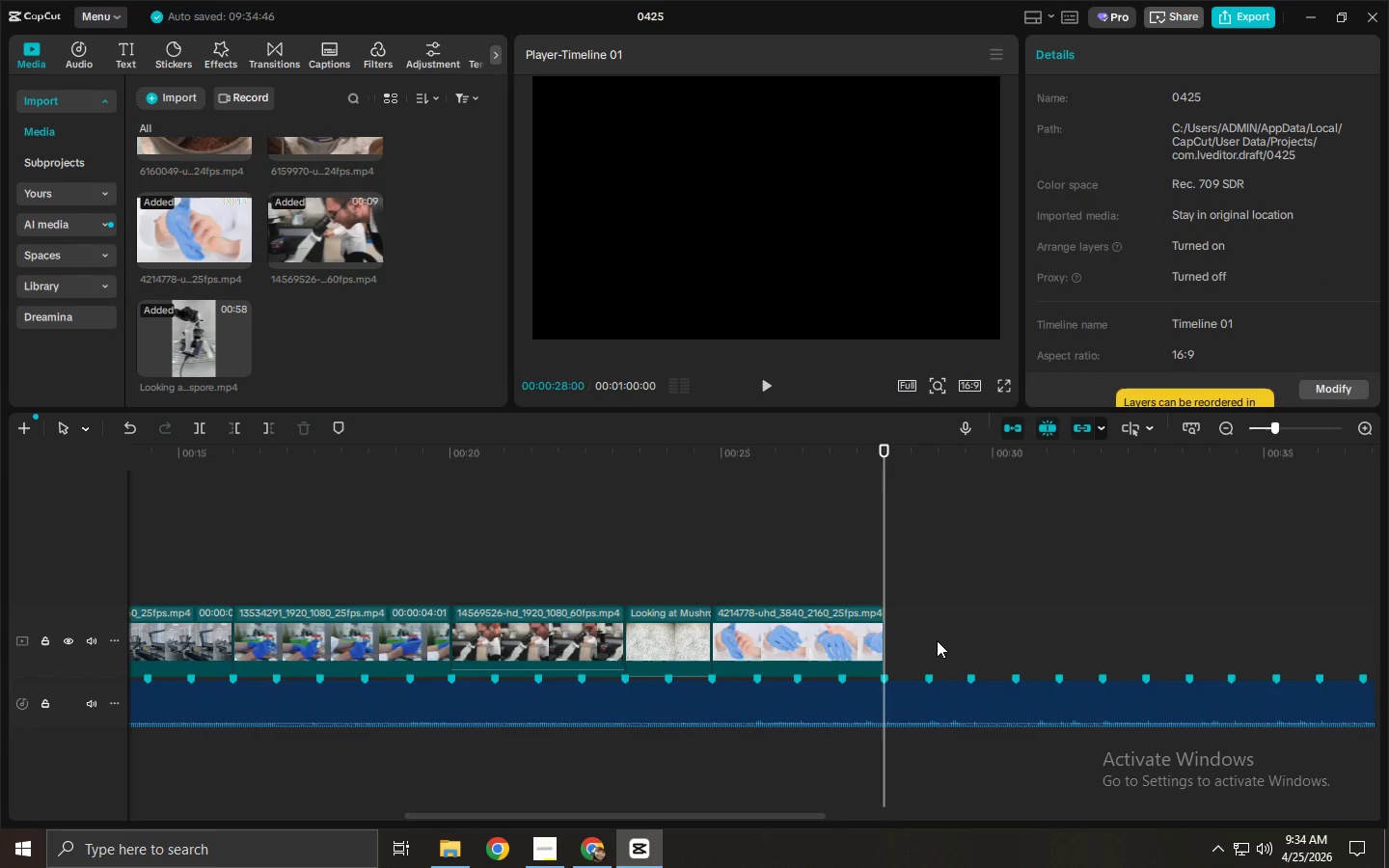 
scroll: coordinate [375, 308], scroll_direction: up, amount: 3.0
 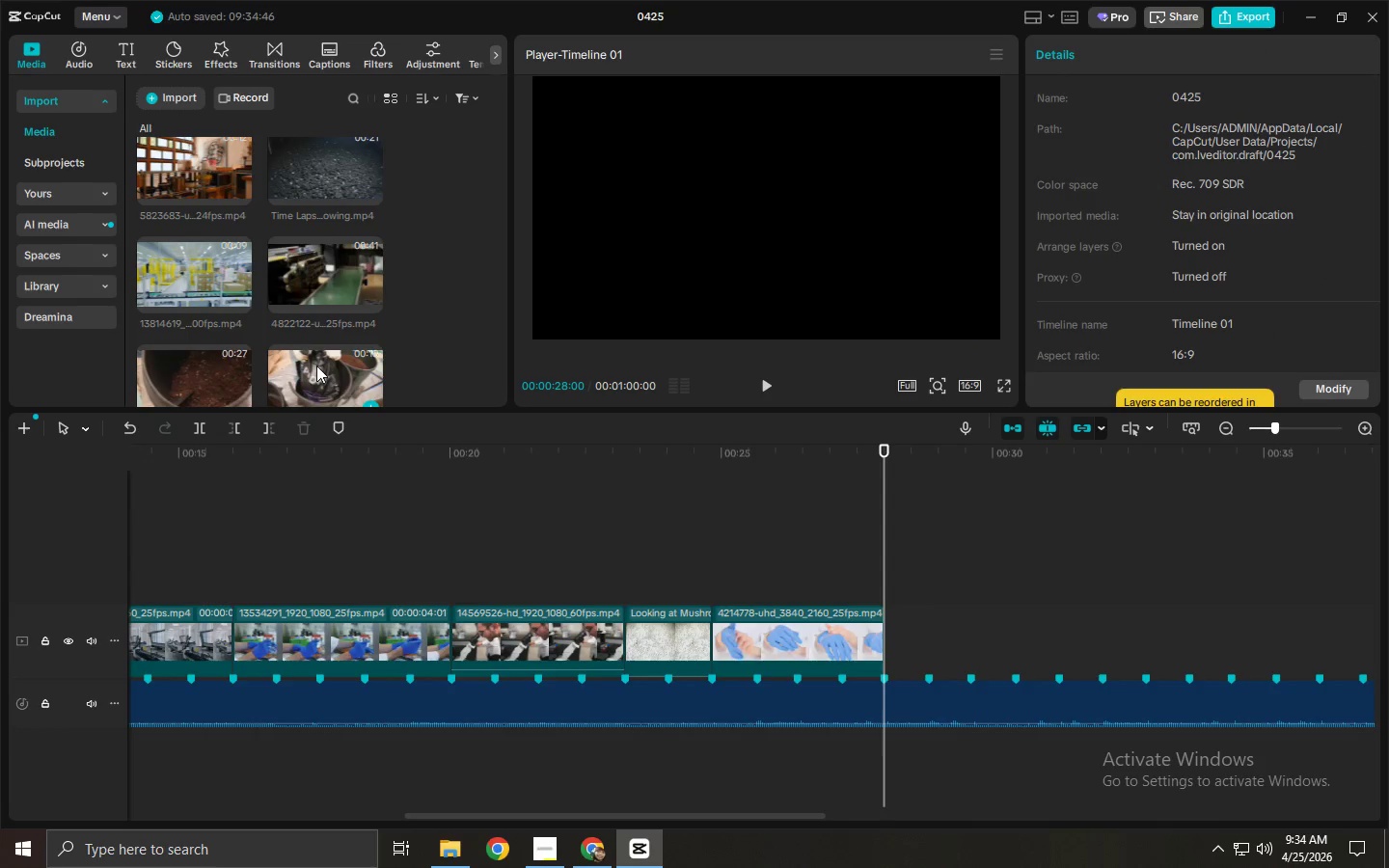 
left_click_drag(start_coordinate=[303, 366], to_coordinate=[899, 627])
 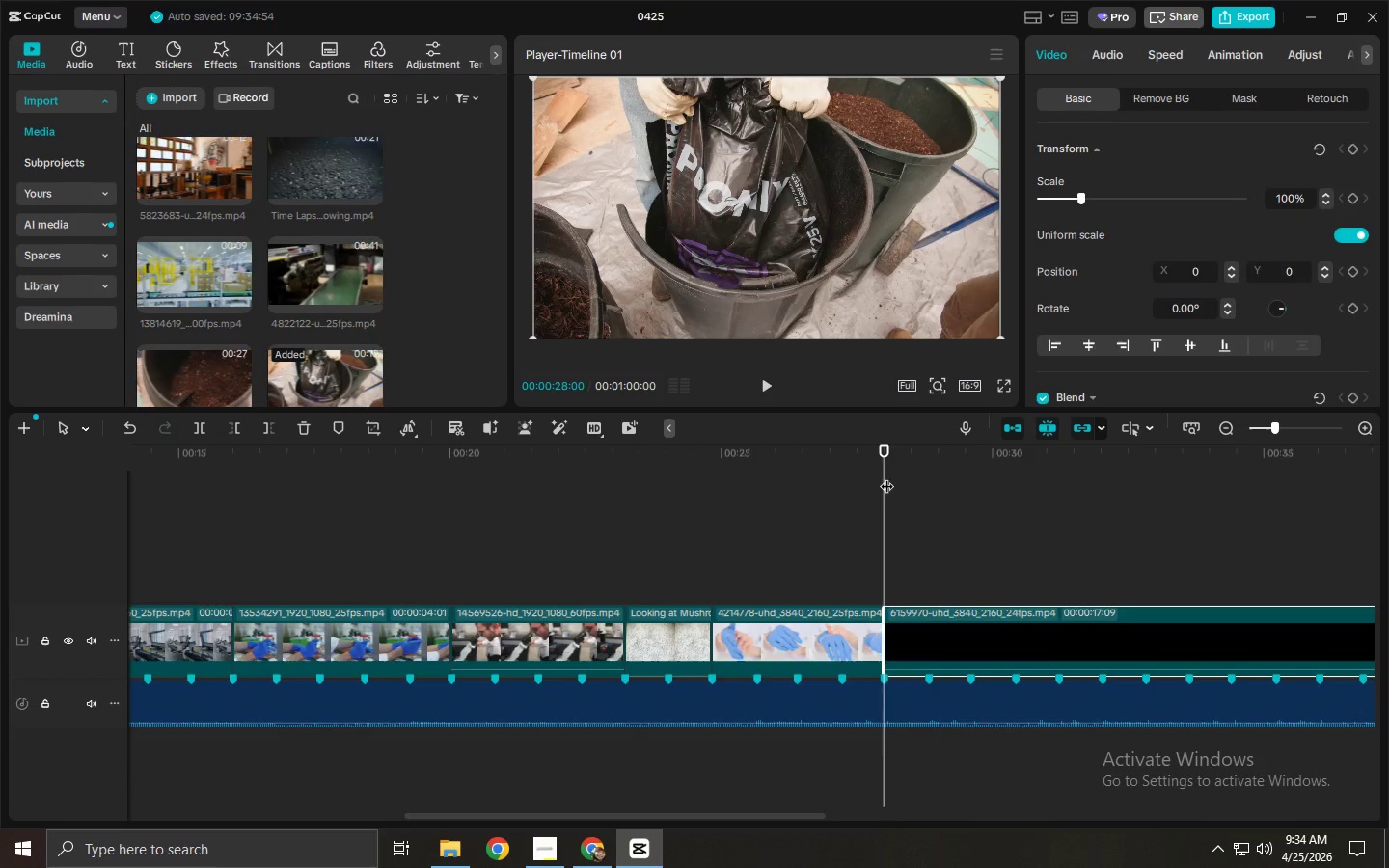 
key(Space)
 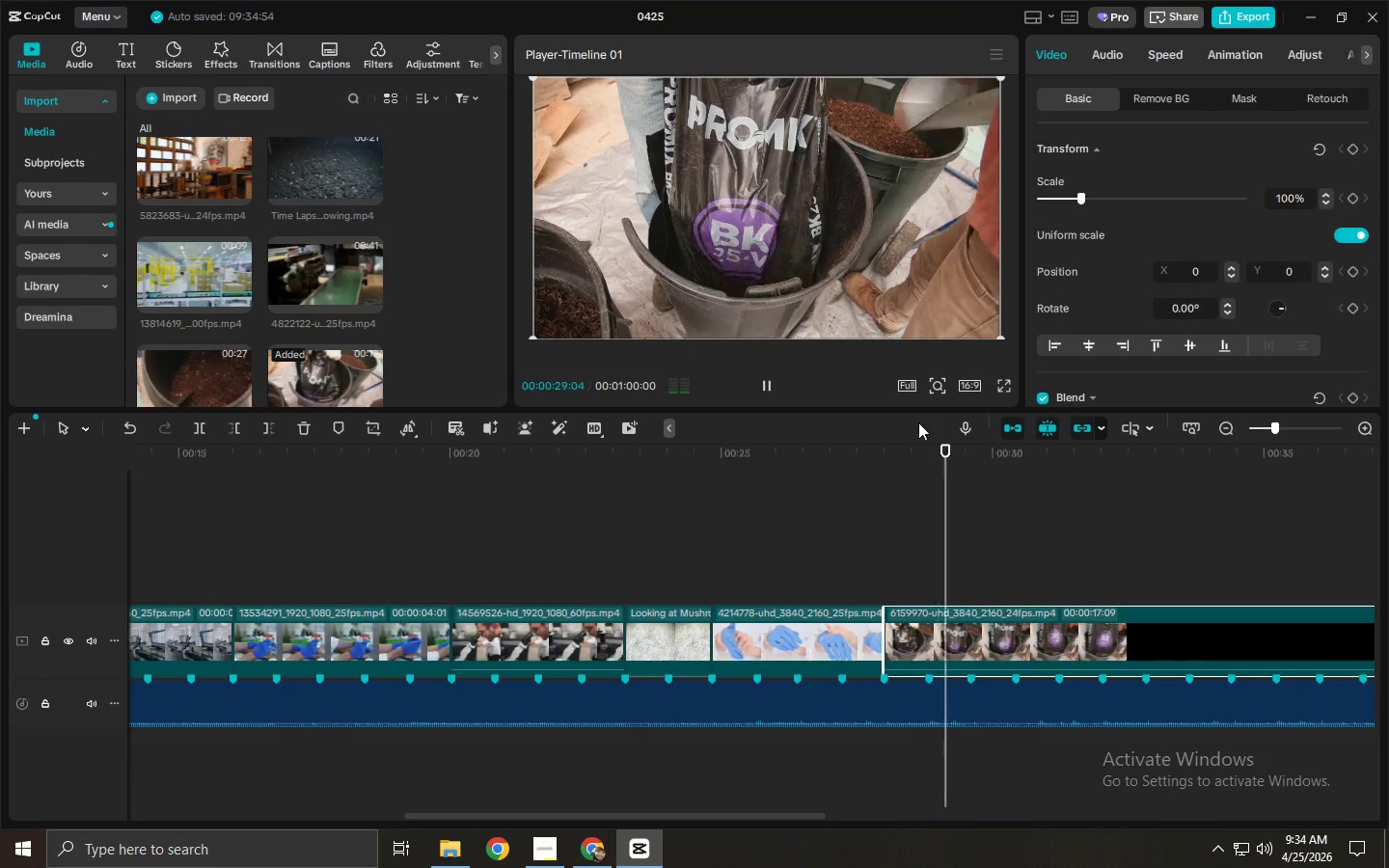 
key(Space)
 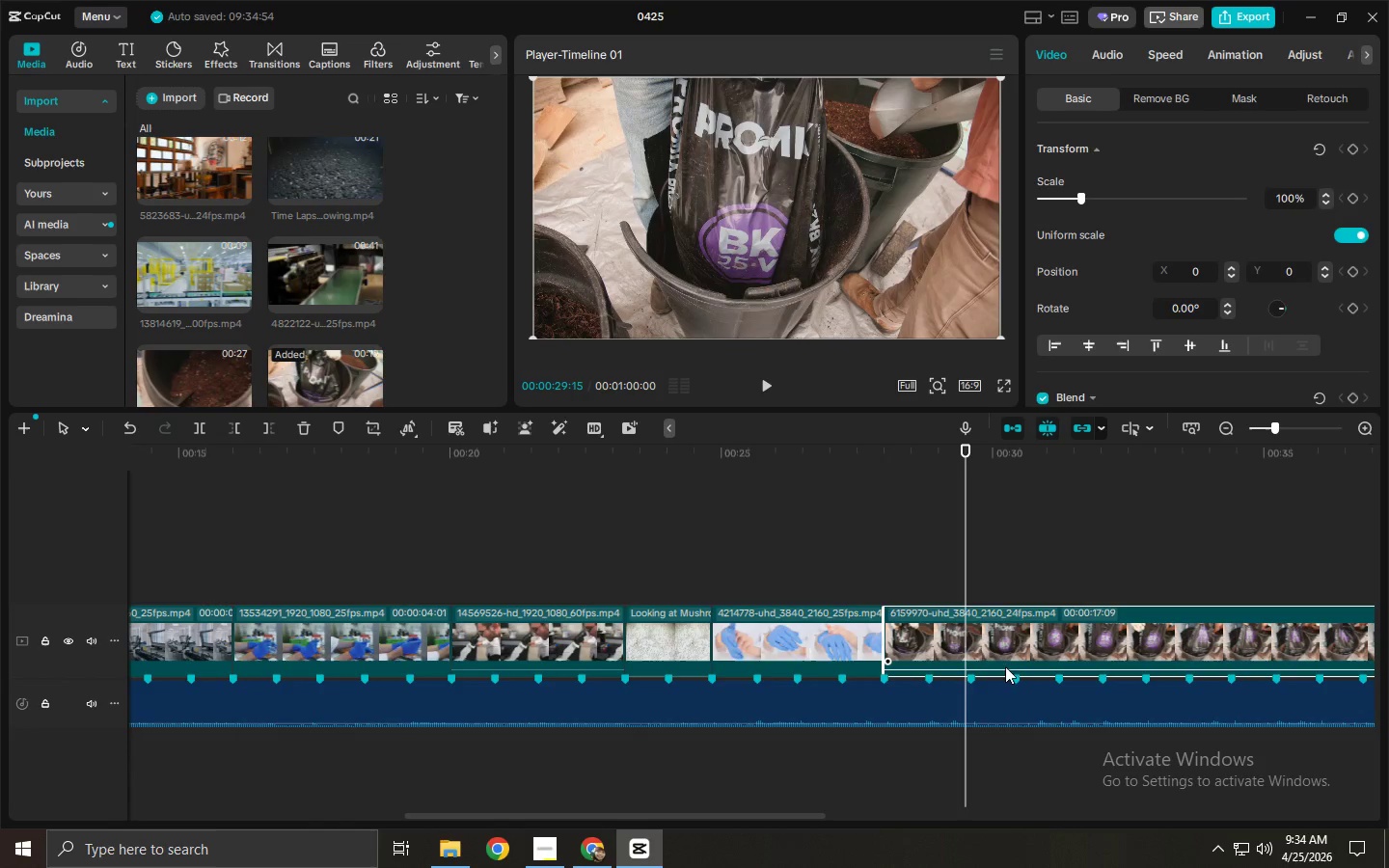 
left_click_drag(start_coordinate=[1005, 669], to_coordinate=[1007, 692])
 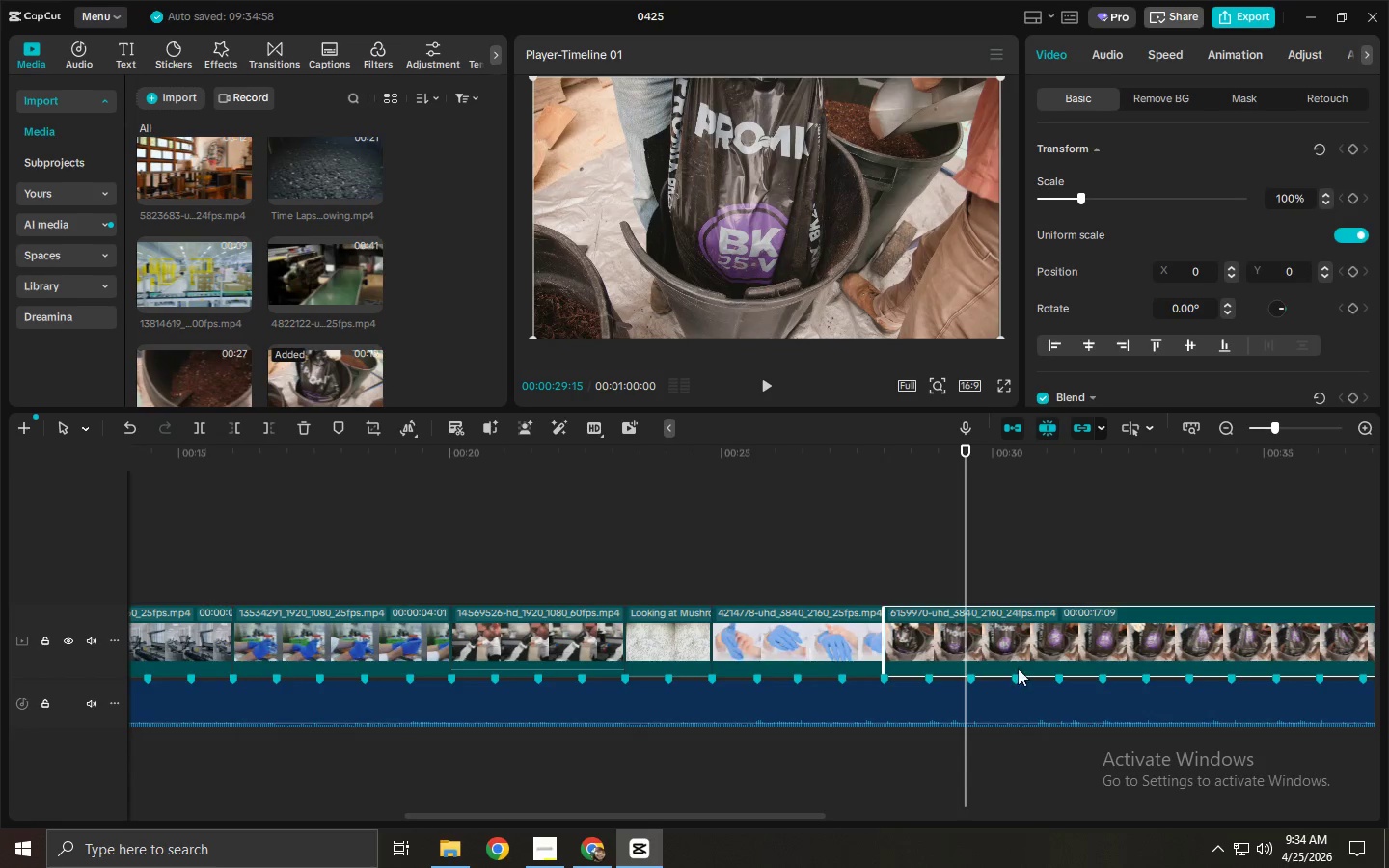 
key(Space)
 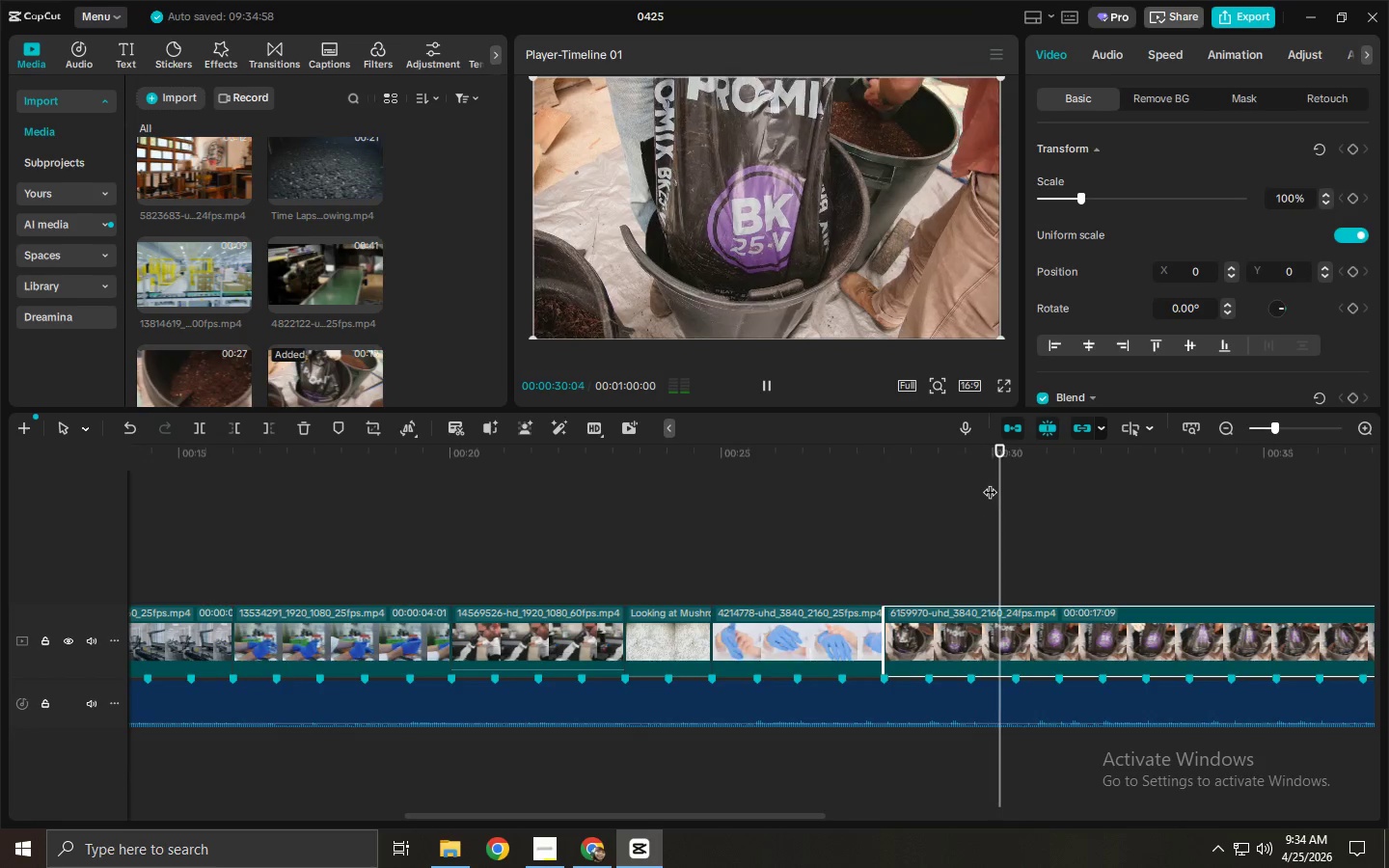 
key(Space)
 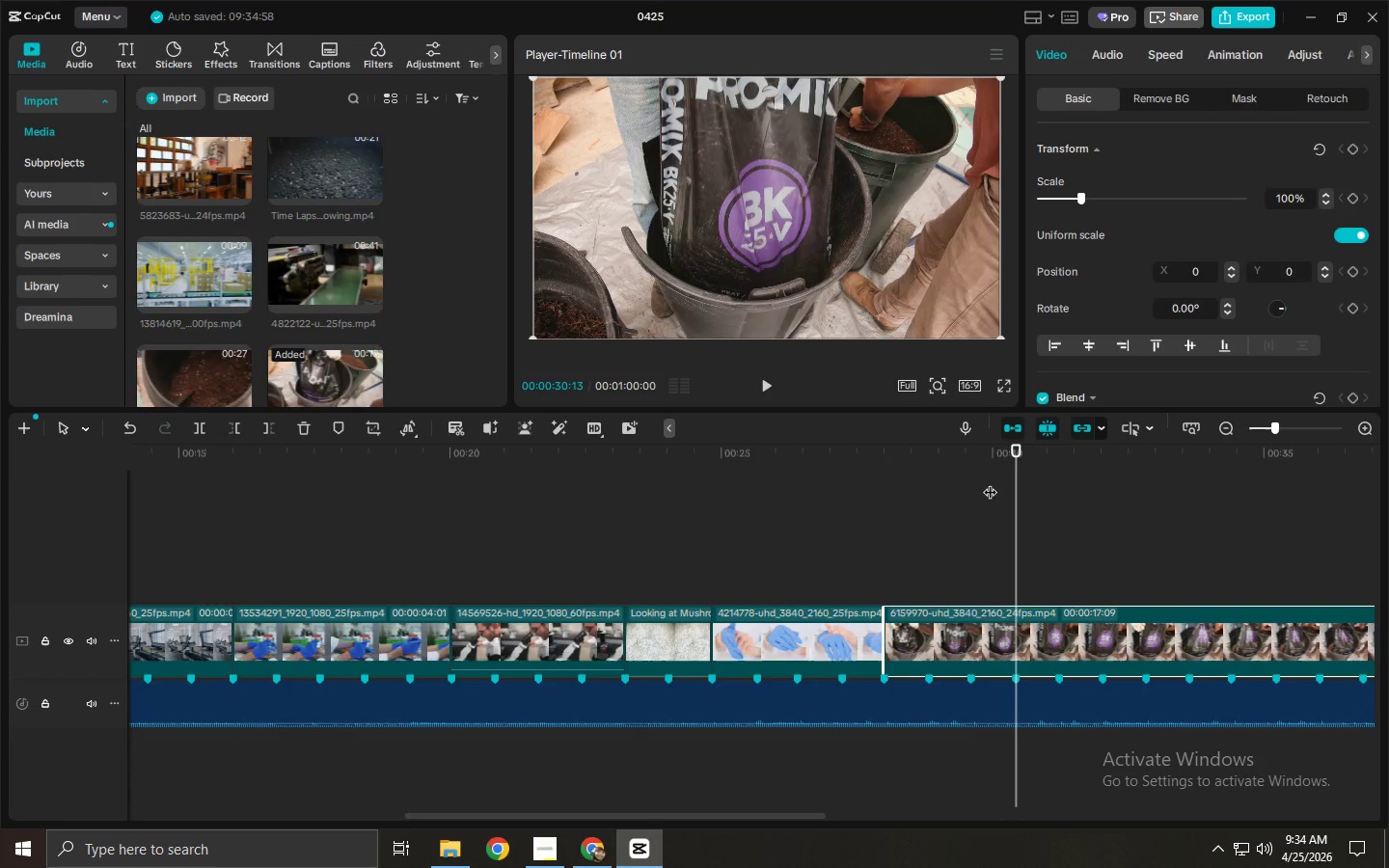 
key(Space)
 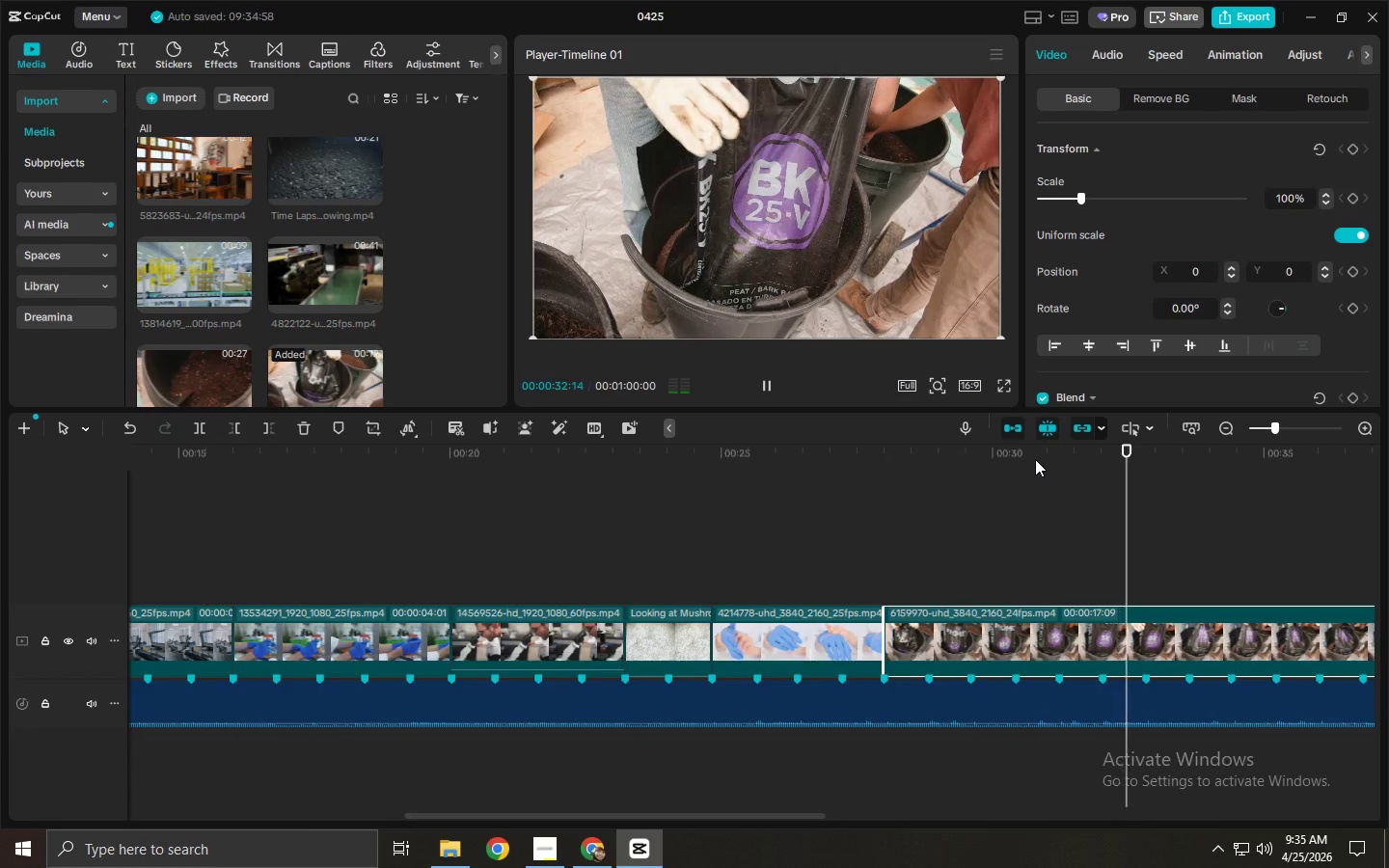 
left_click_drag(start_coordinate=[1035, 457], to_coordinate=[1058, 471])
 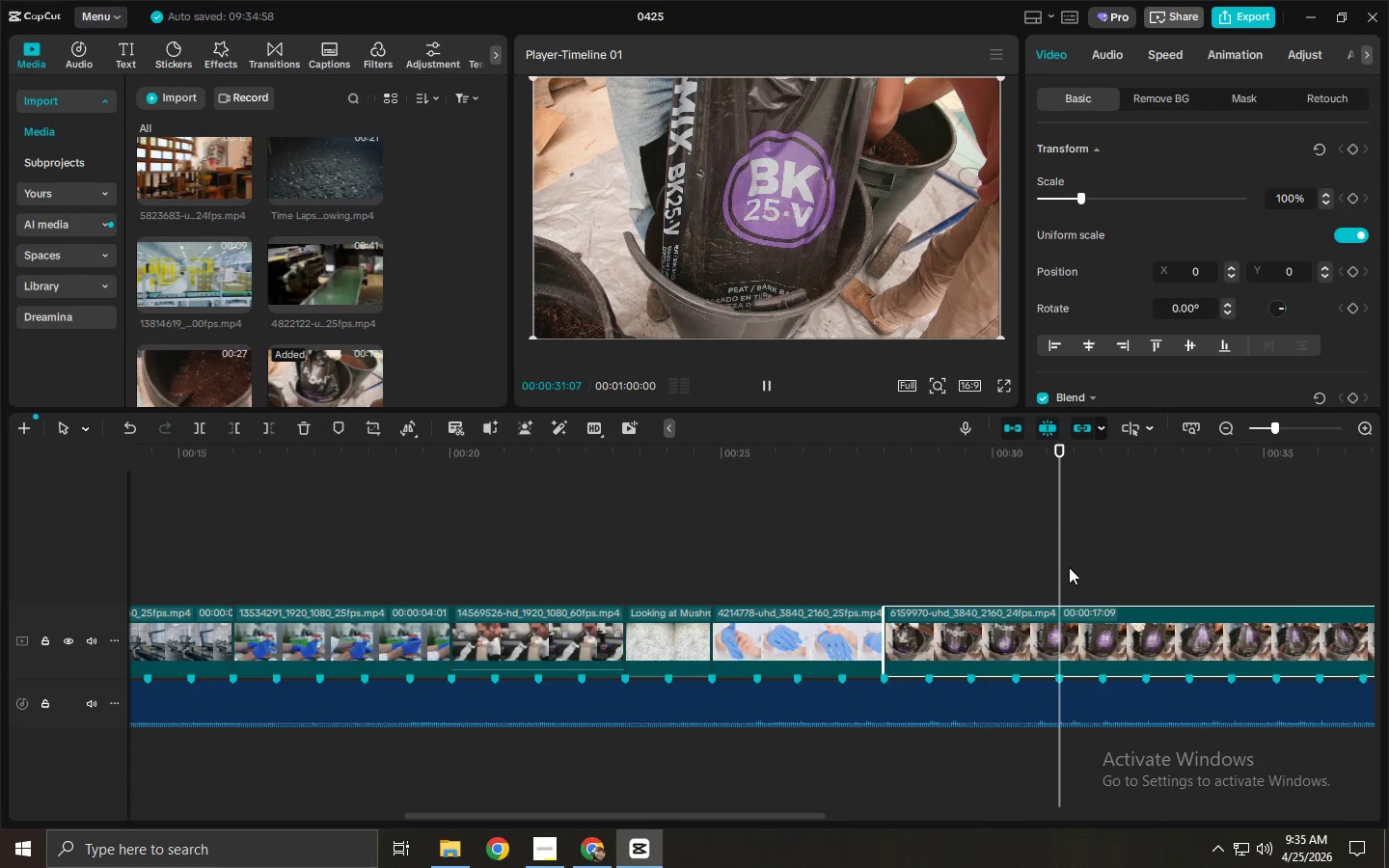 
key(Control+ControlLeft)
 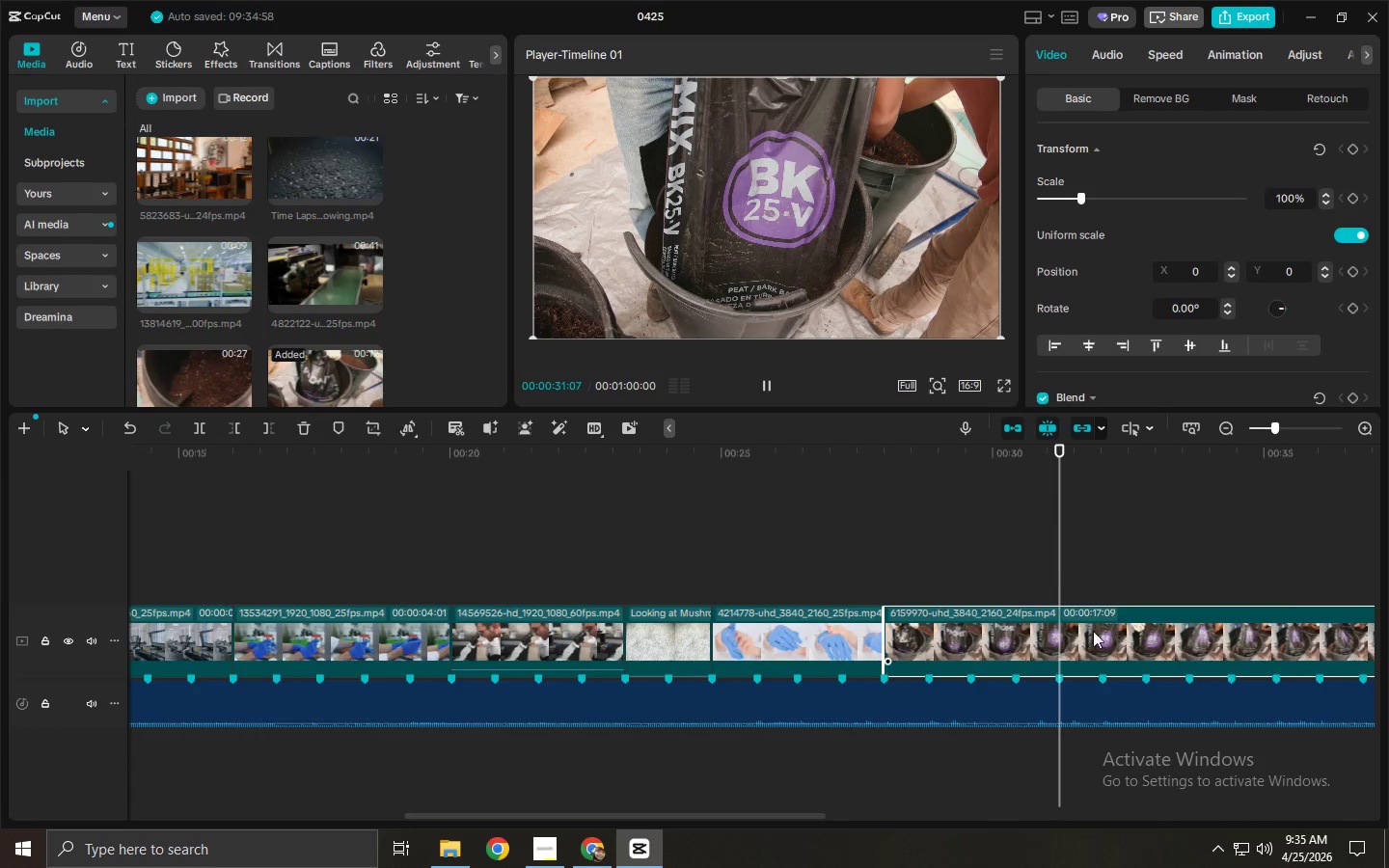 
key(Control+B)
 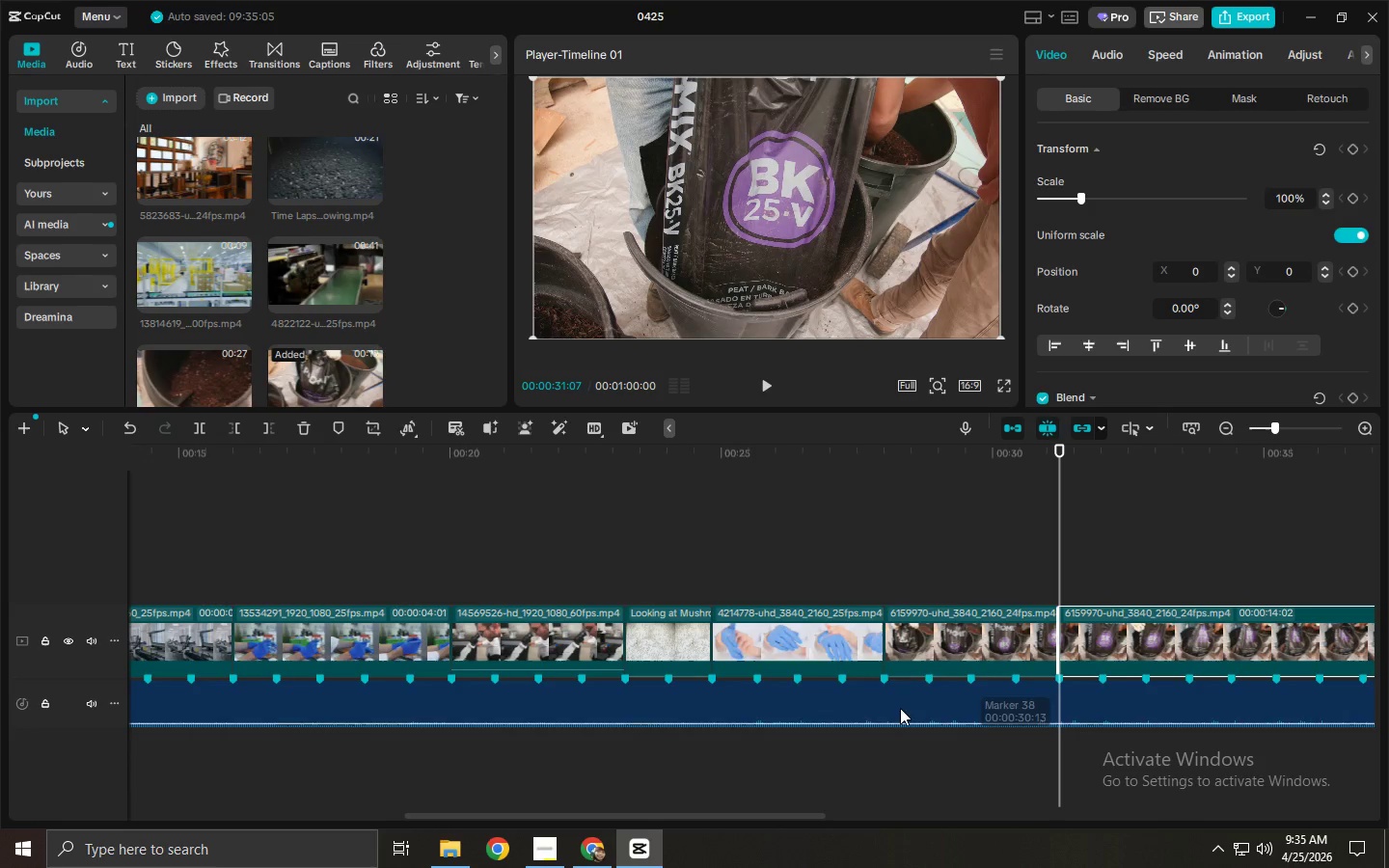 
key(Delete)
 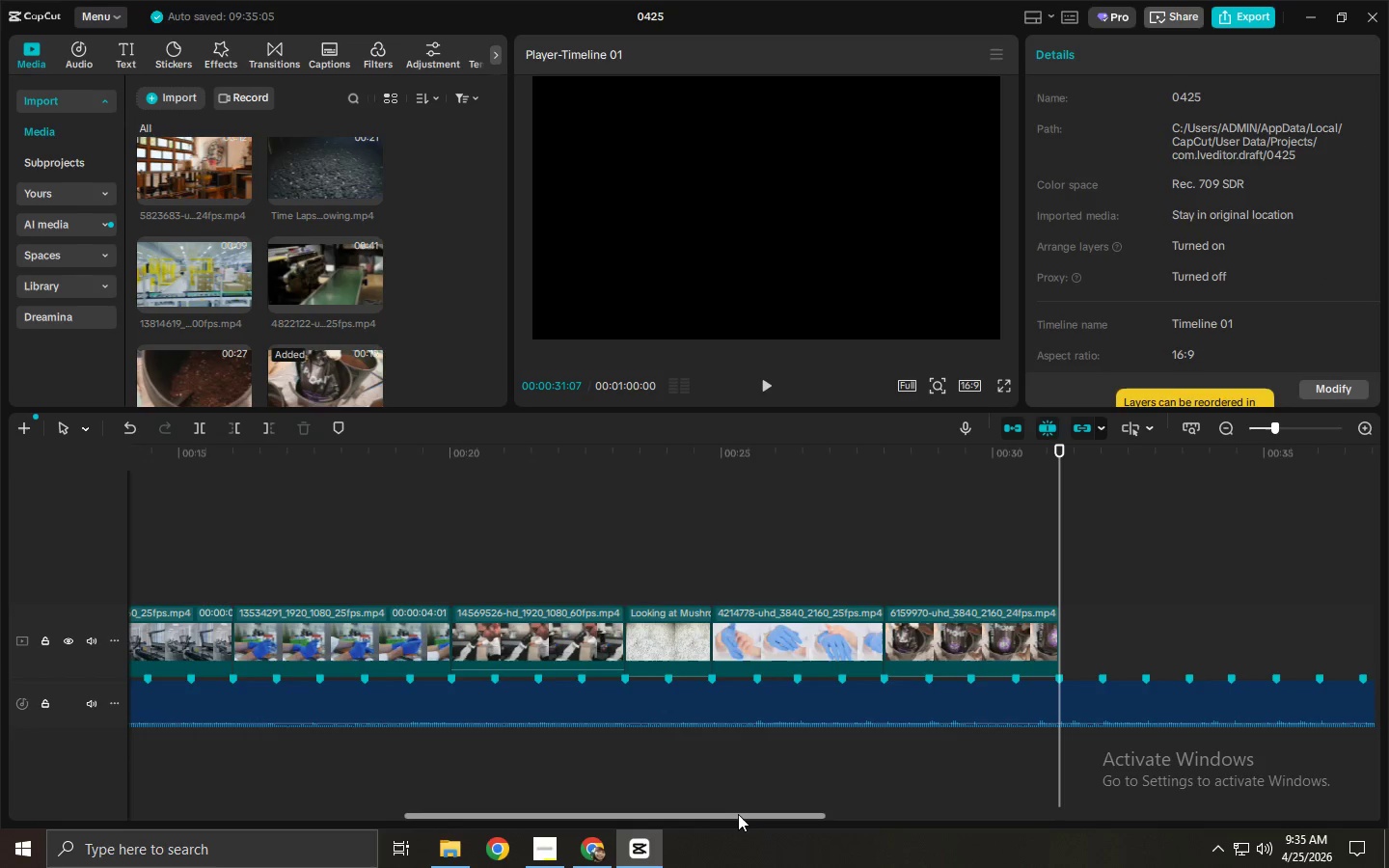 
left_click_drag(start_coordinate=[739, 815], to_coordinate=[838, 816])
 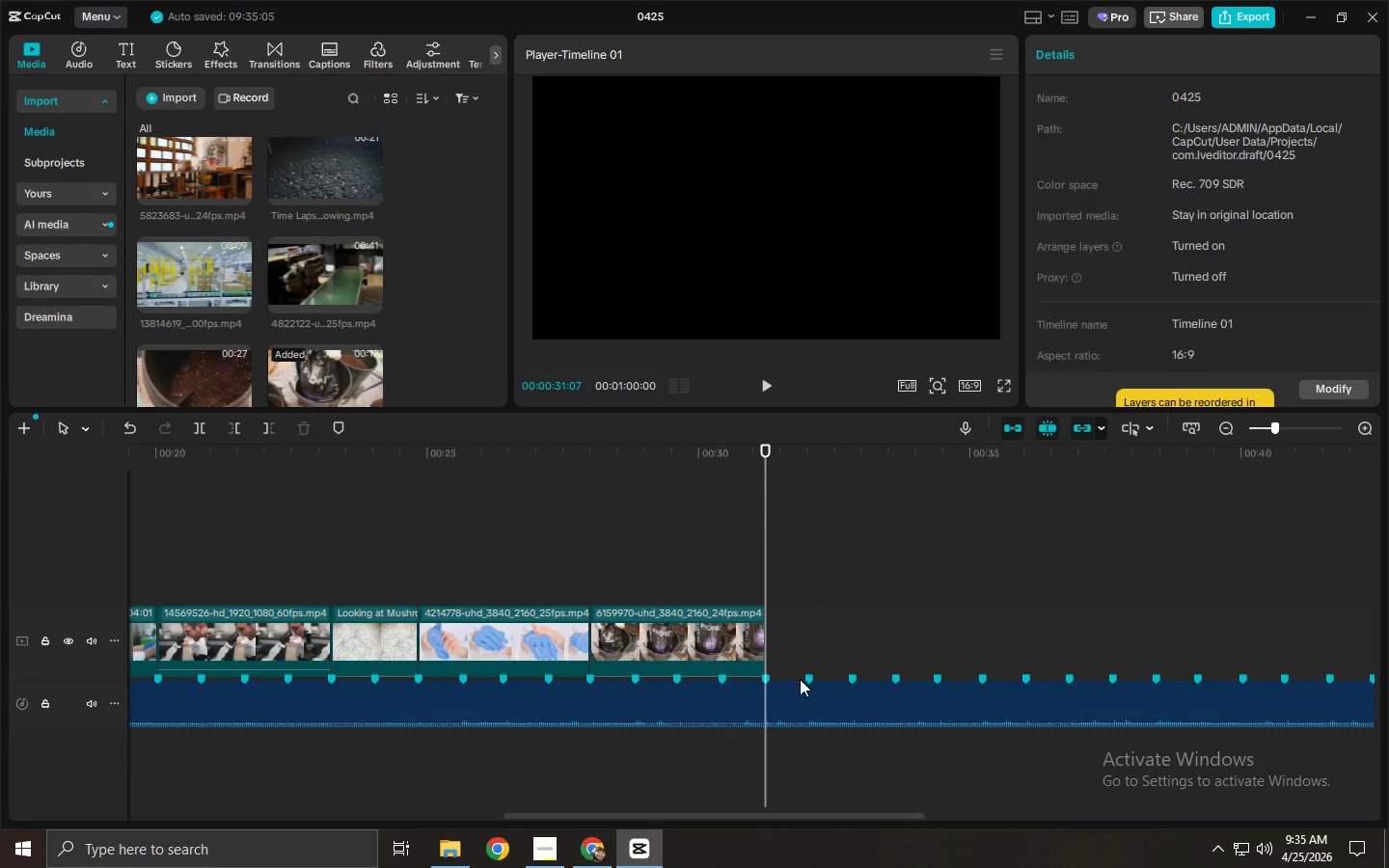 
scroll: coordinate [438, 369], scroll_direction: up, amount: 5.0
 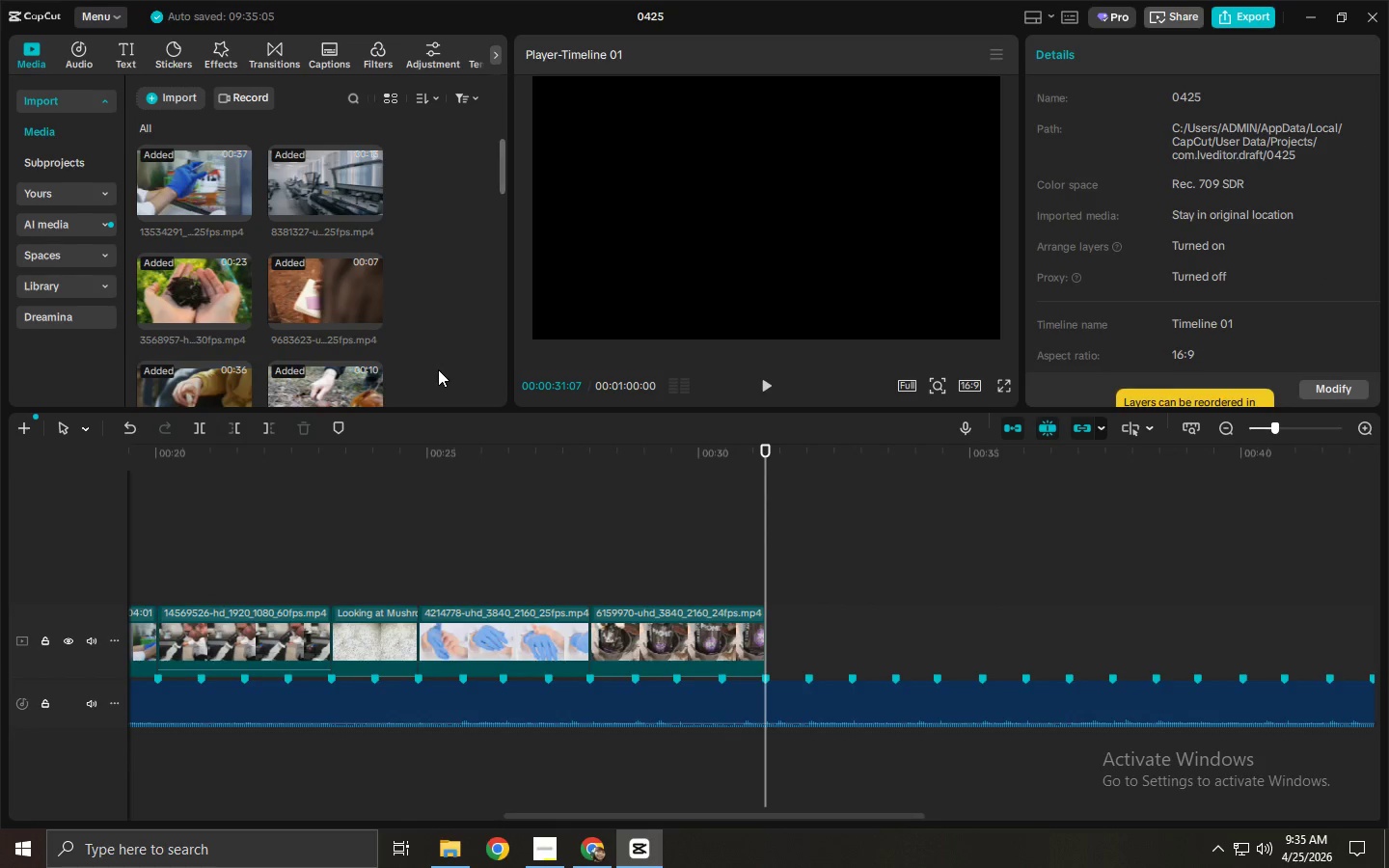 
scroll: coordinate [438, 369], scroll_direction: down, amount: 3.0
 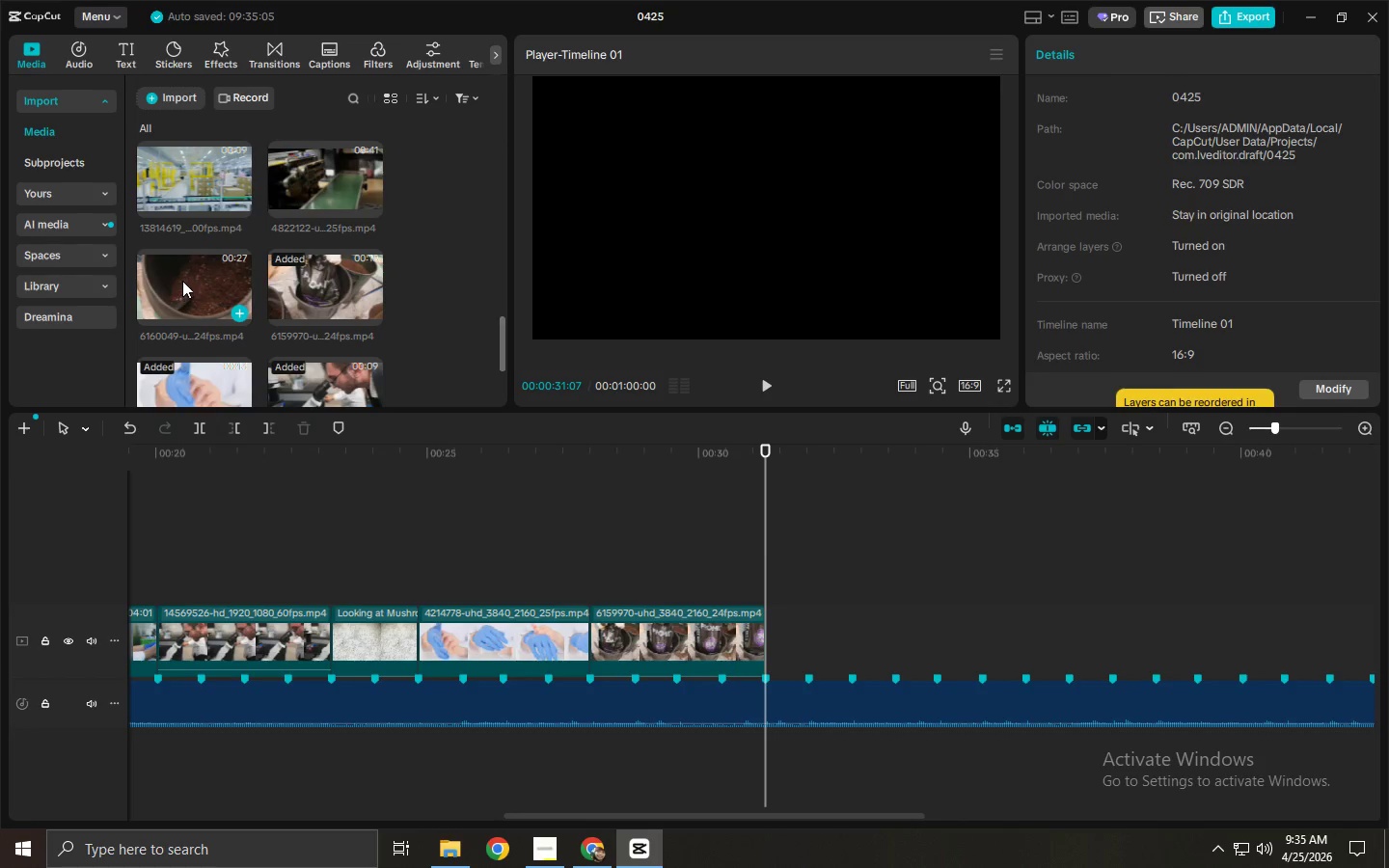 
left_click_drag(start_coordinate=[182, 281], to_coordinate=[792, 629])
 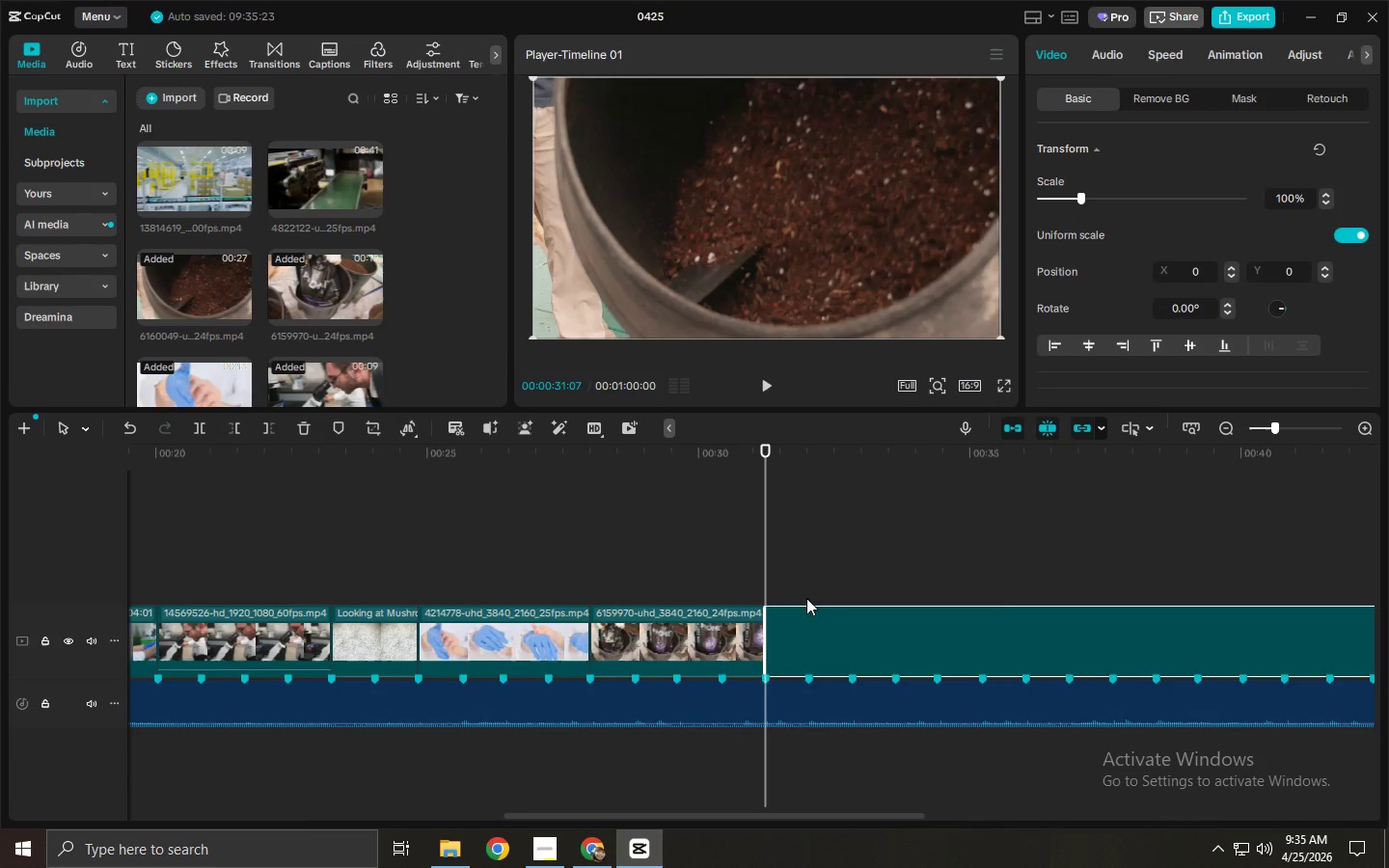 
key(Space)
 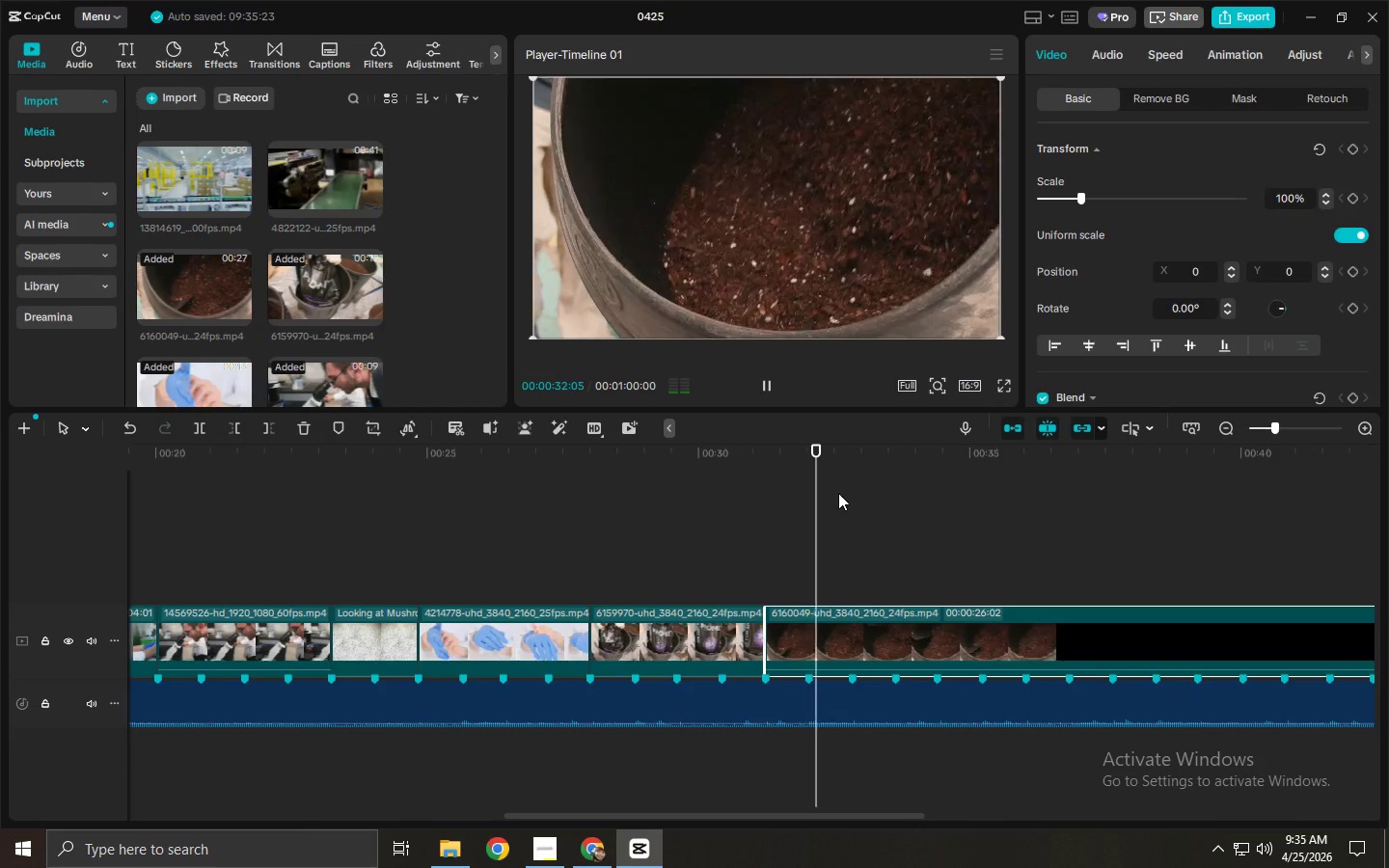 
left_click_drag(start_coordinate=[827, 461], to_coordinate=[893, 473])
 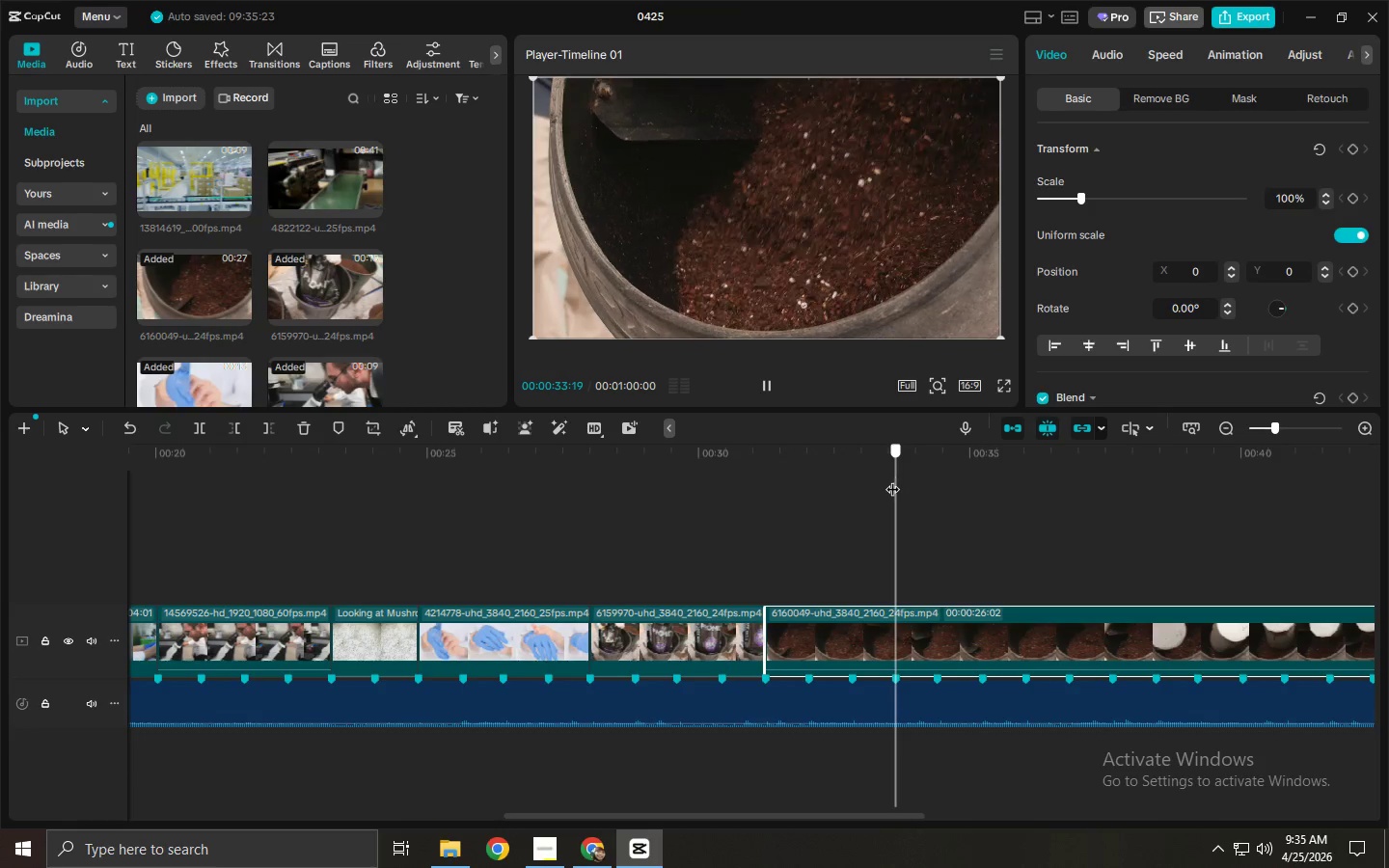 
key(Control+ControlLeft)
 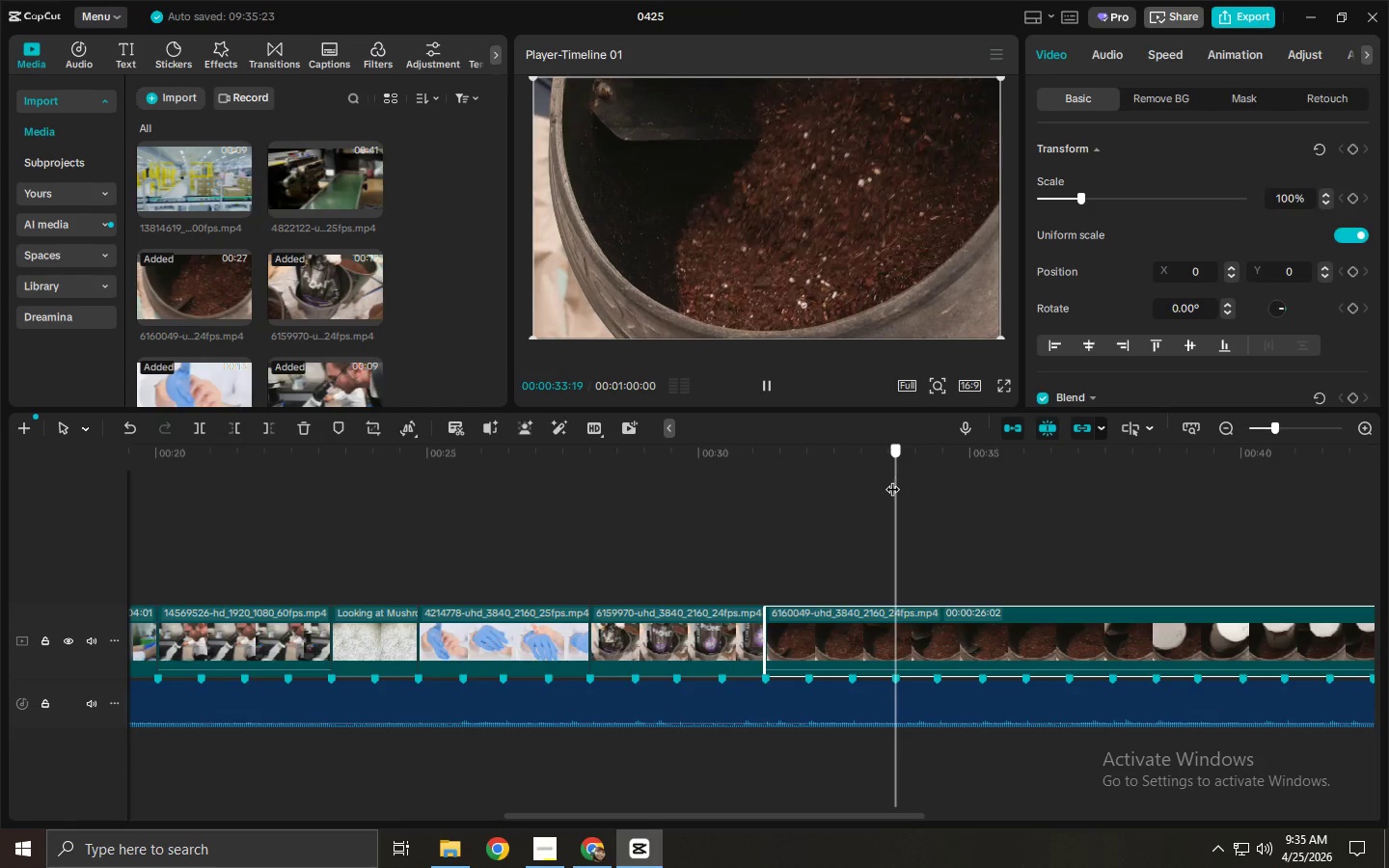 
key(Control+B)
 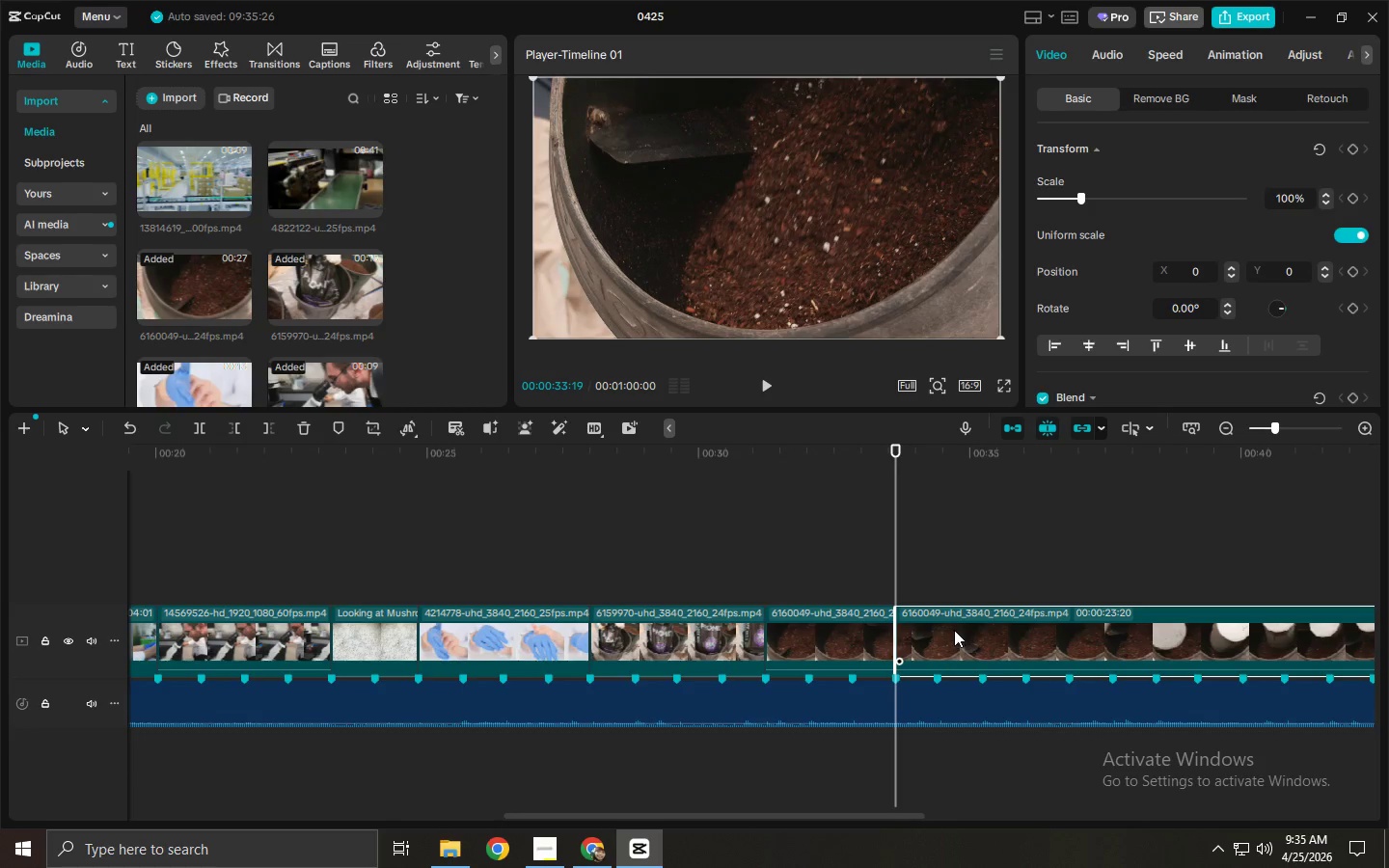 
key(Delete)
 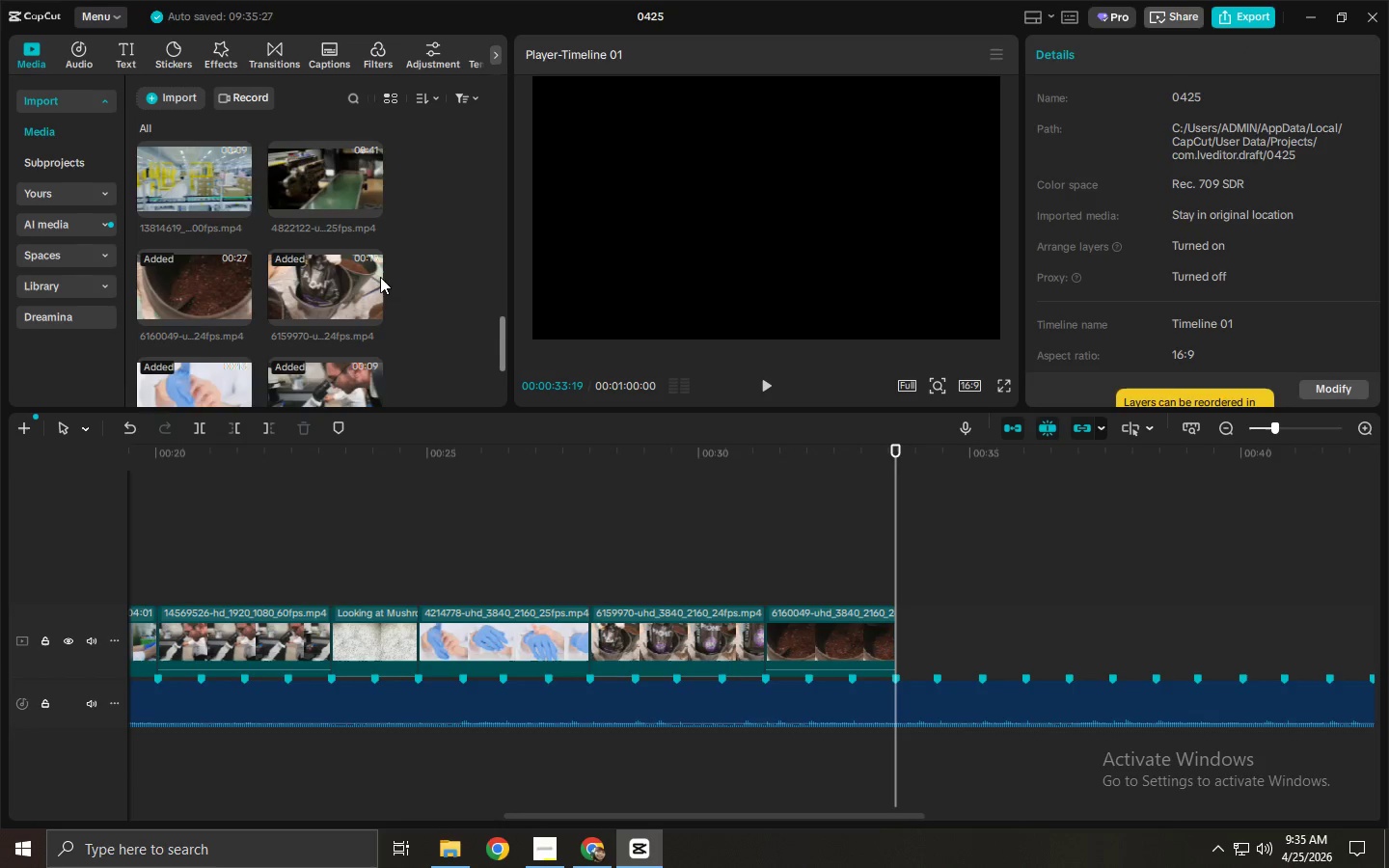 
scroll: coordinate [346, 278], scroll_direction: down, amount: 3.0
 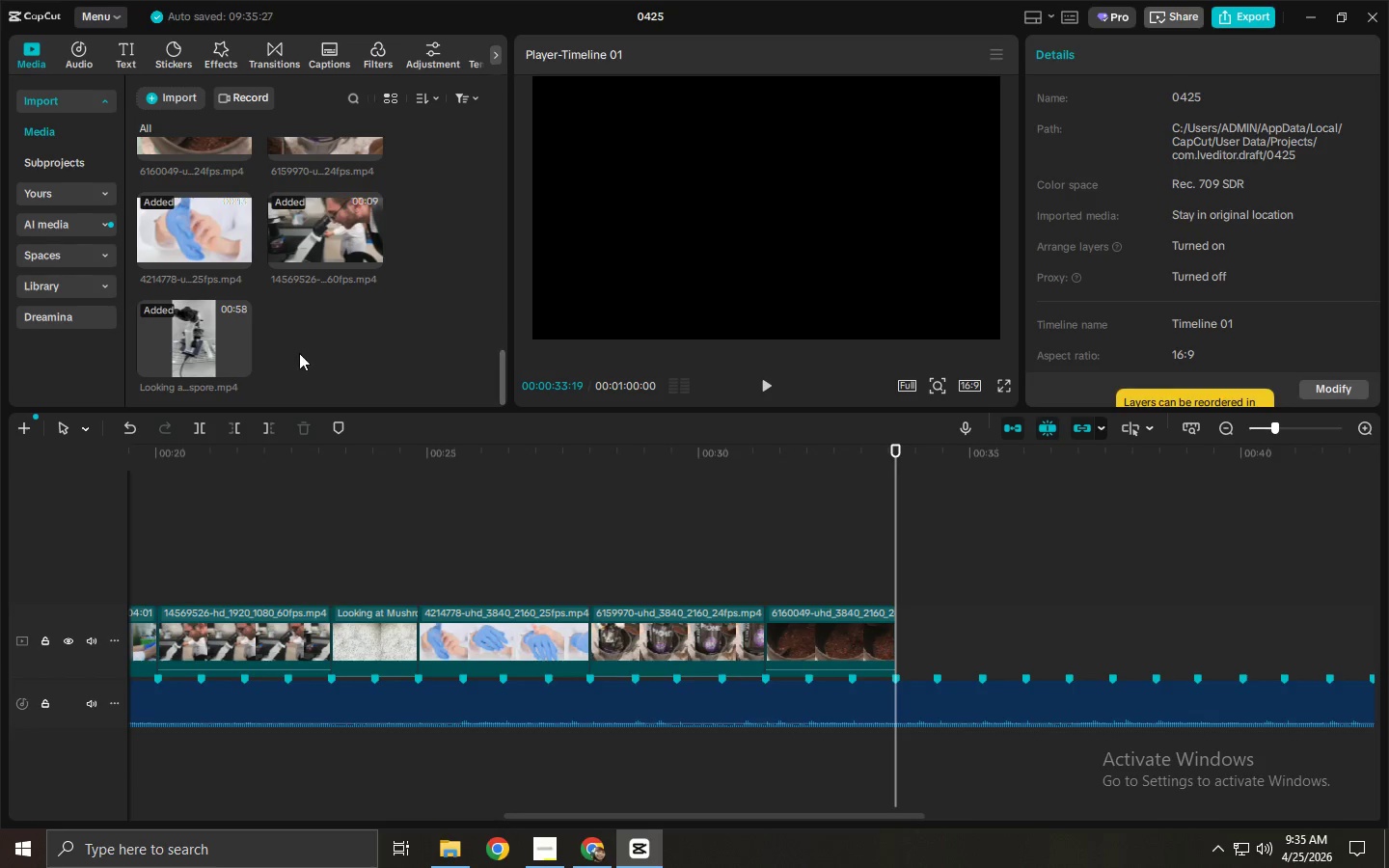 
scroll: coordinate [300, 353], scroll_direction: up, amount: 1.0
 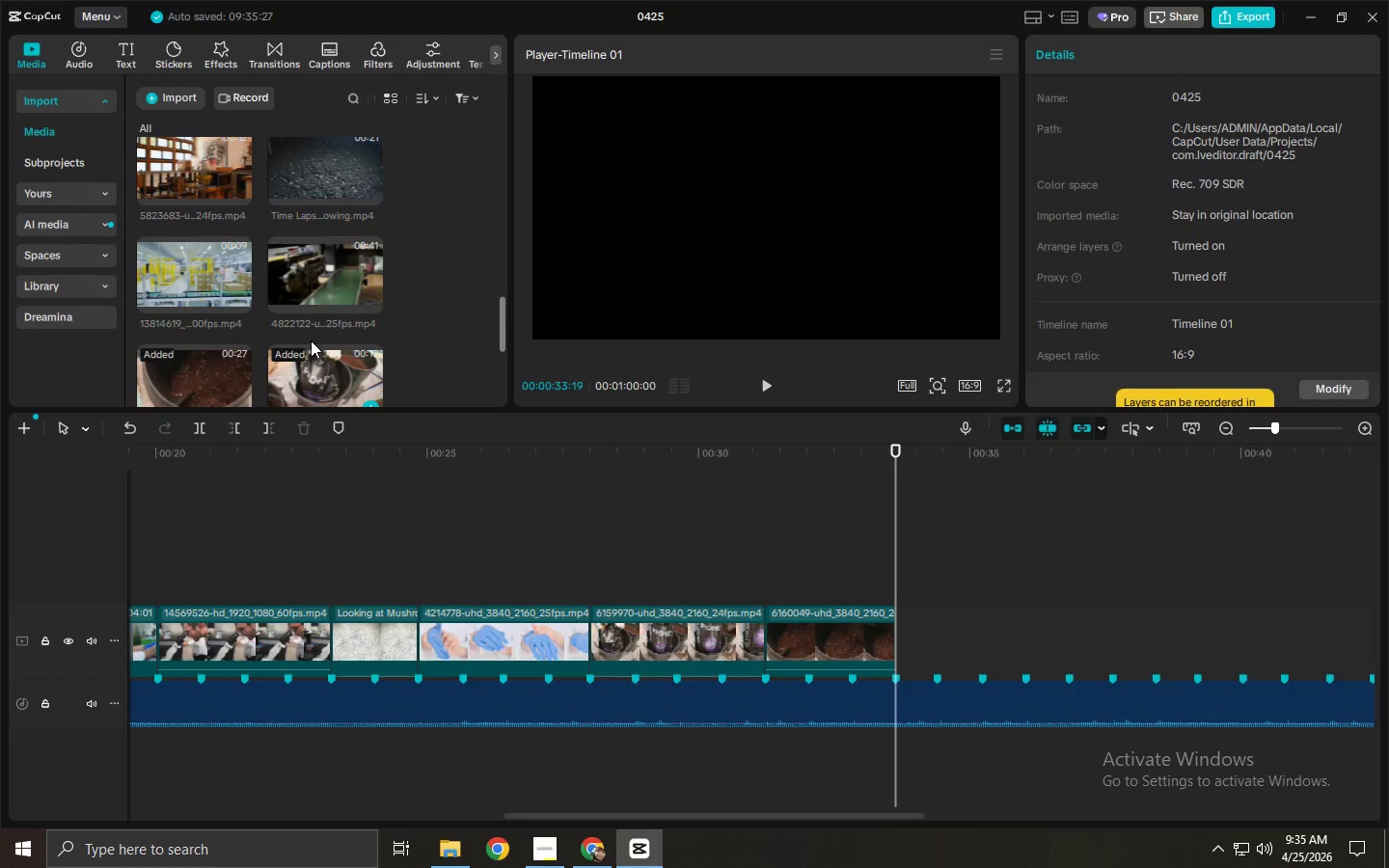 
left_click_drag(start_coordinate=[282, 272], to_coordinate=[918, 629])
 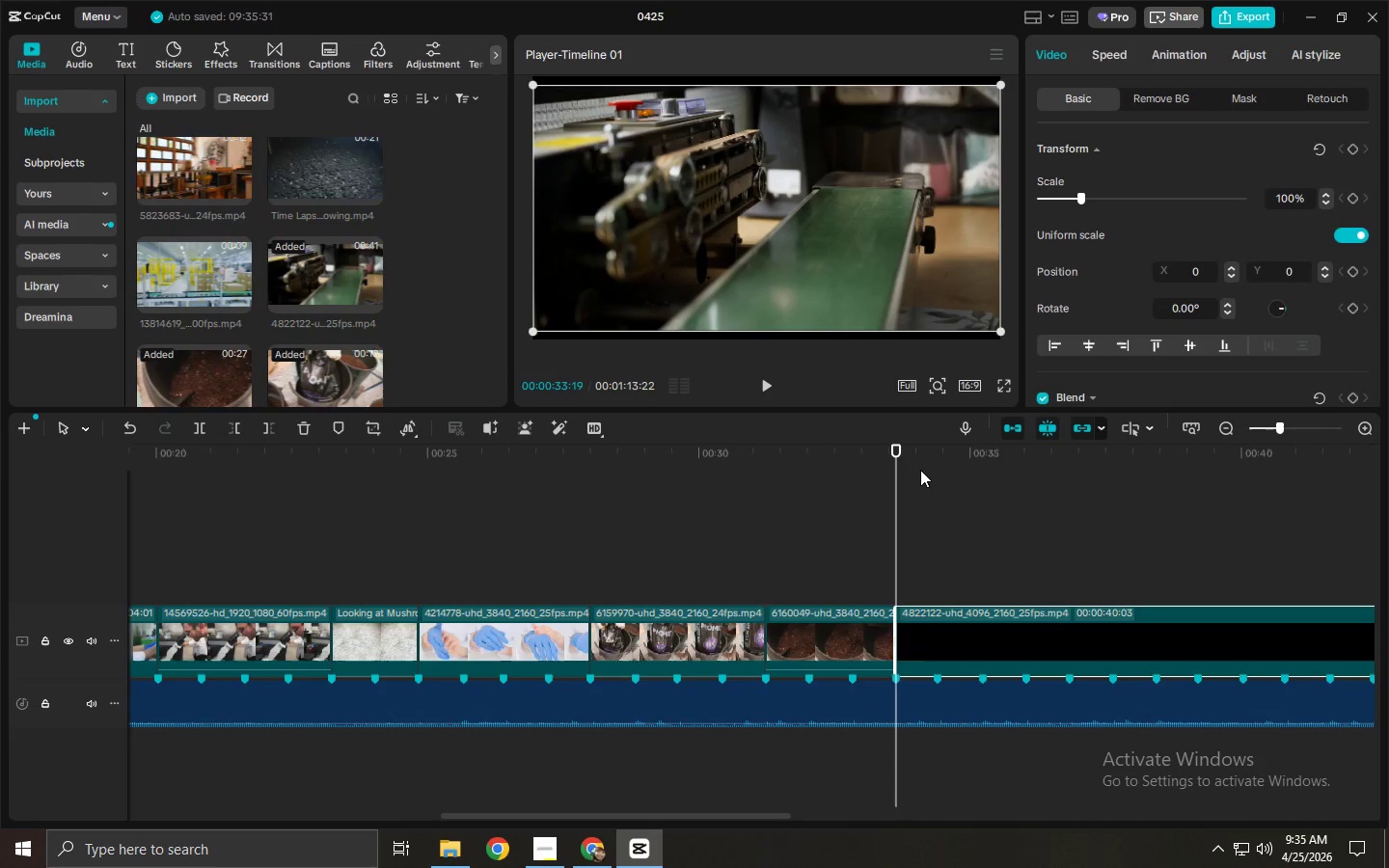 
left_click_drag(start_coordinate=[915, 458], to_coordinate=[1120, 465])
 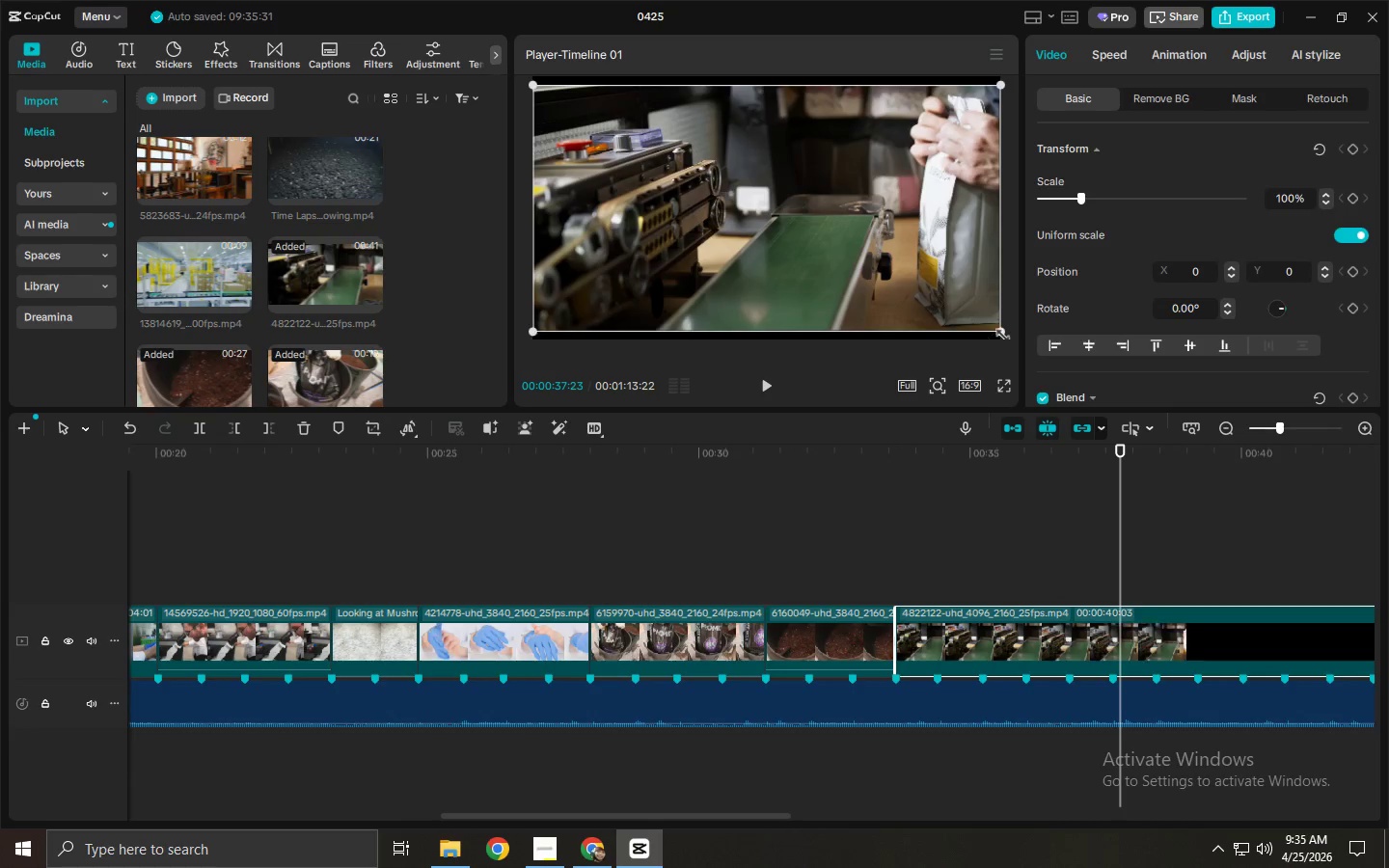 
left_click_drag(start_coordinate=[1000, 333], to_coordinate=[1029, 351])
 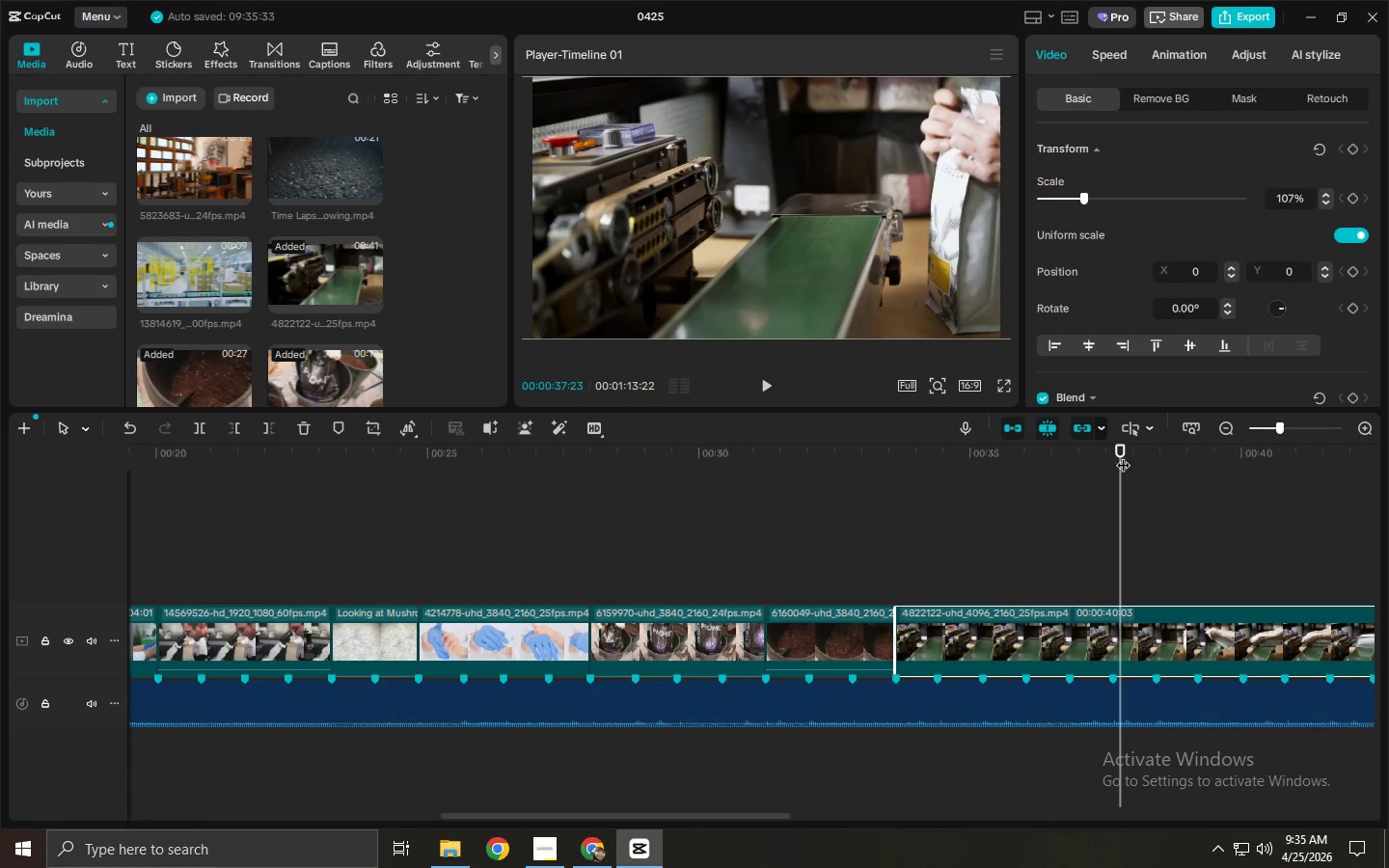 
left_click_drag(start_coordinate=[1128, 453], to_coordinate=[1317, 480])
 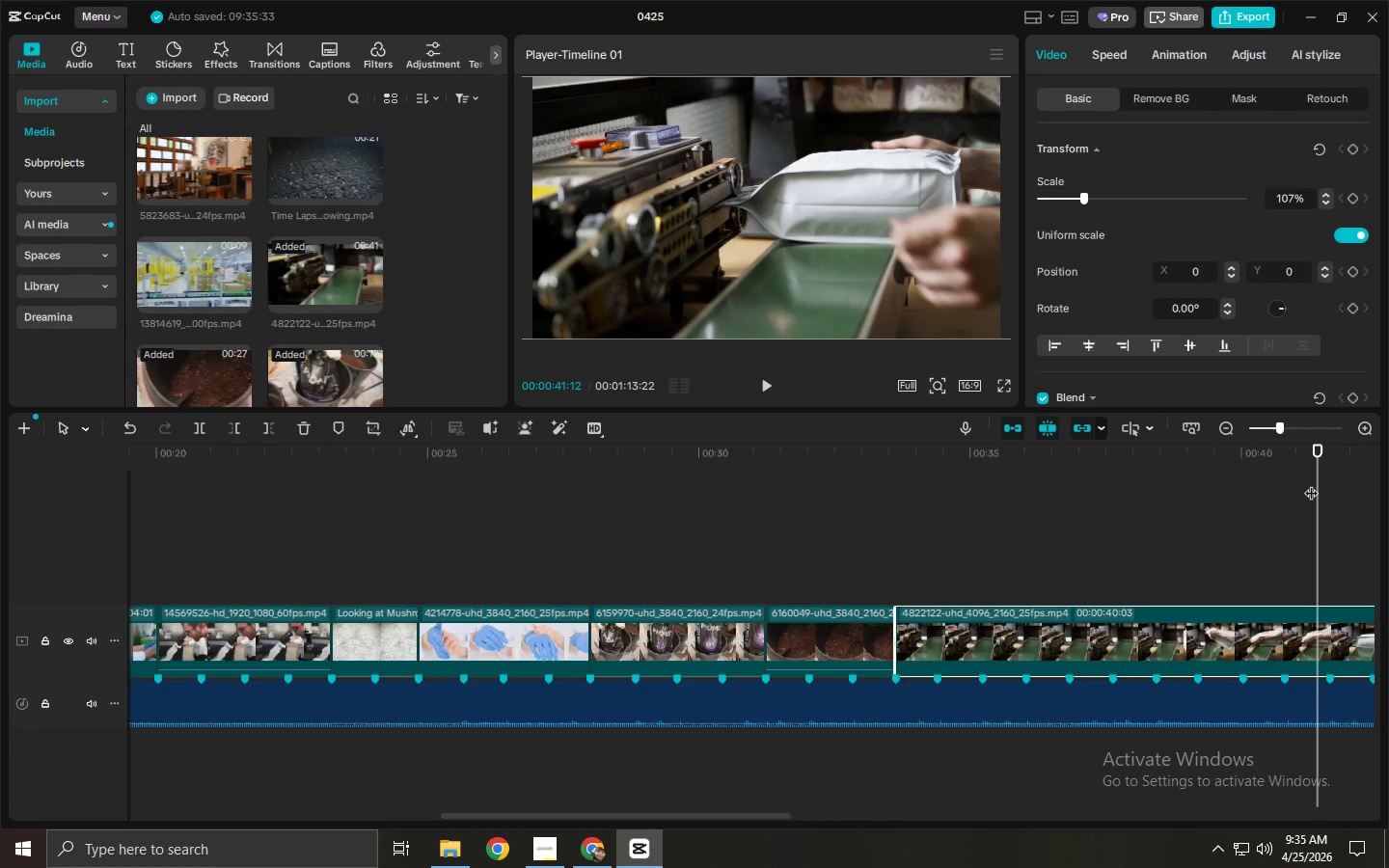 
key(Control+ControlLeft)
 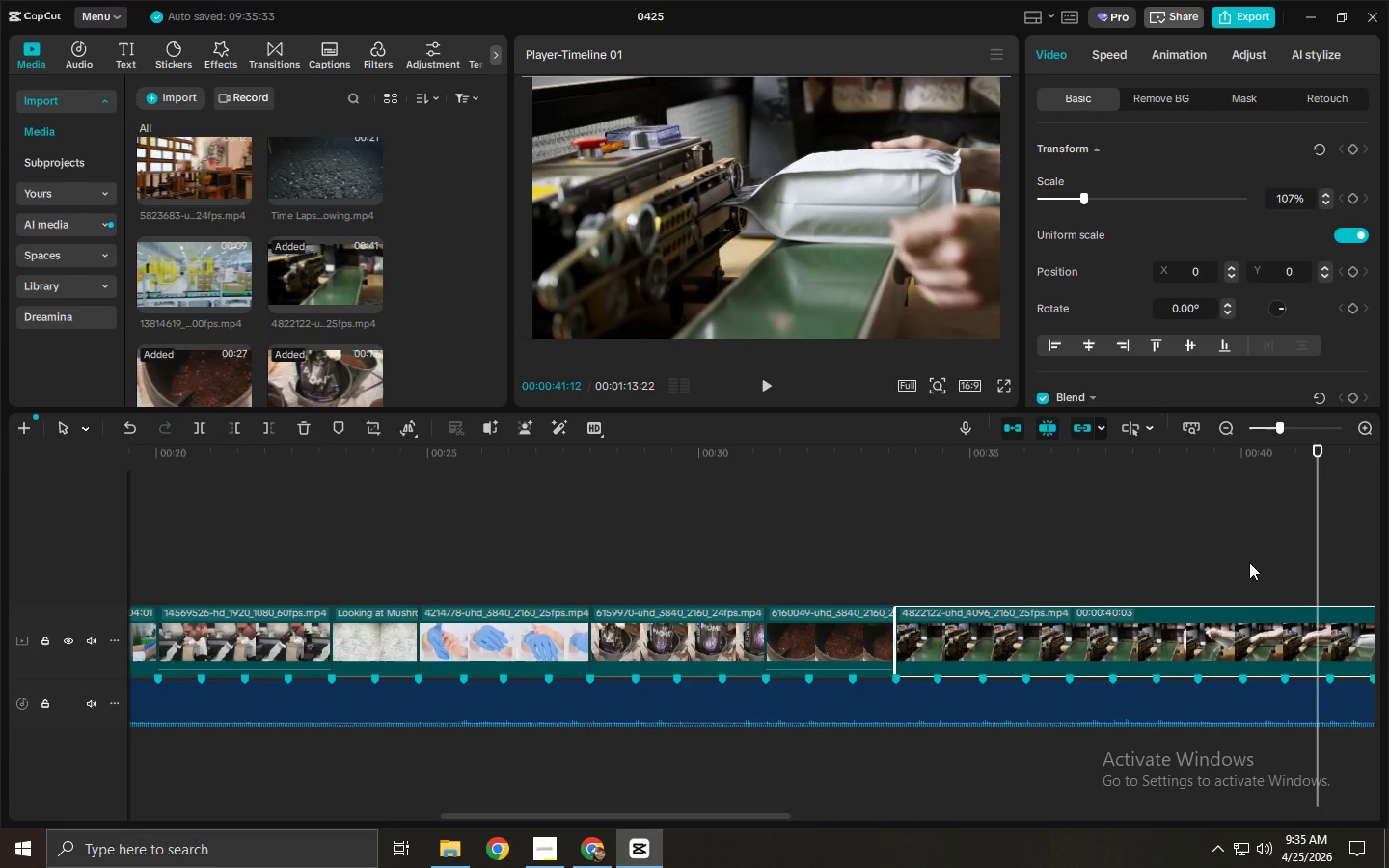 
key(Control+B)
 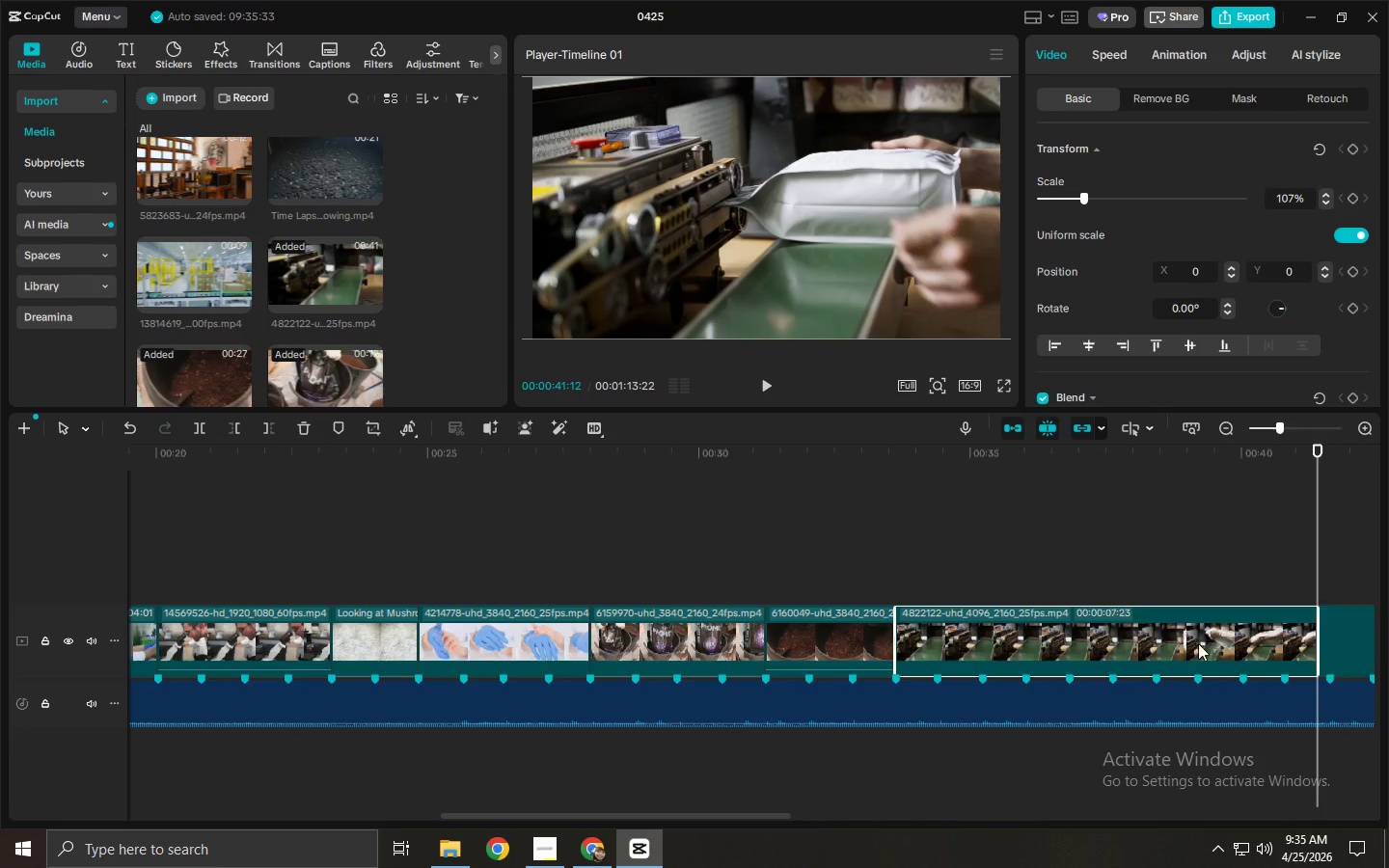 
left_click([1195, 648])
 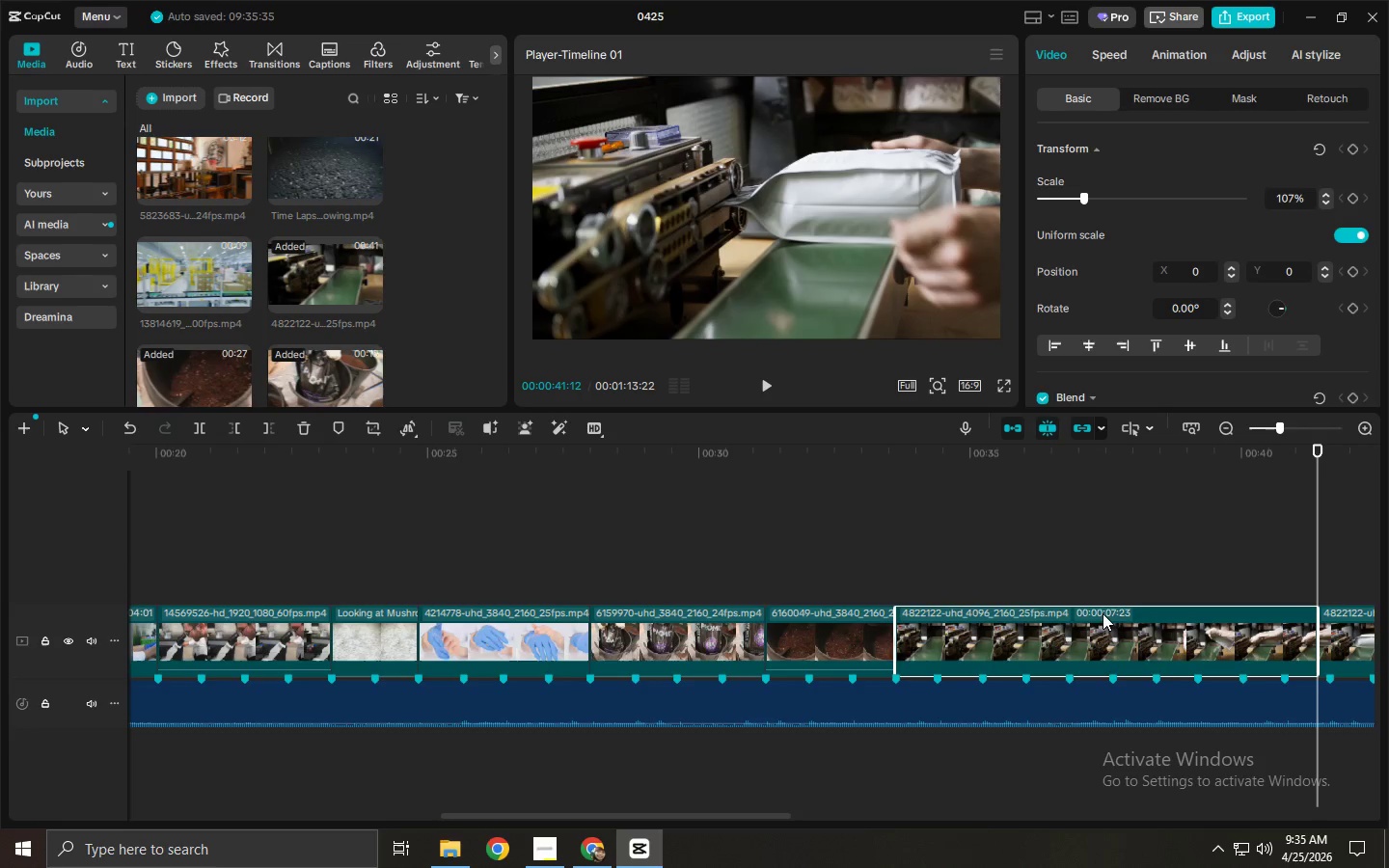 
key(Delete)
 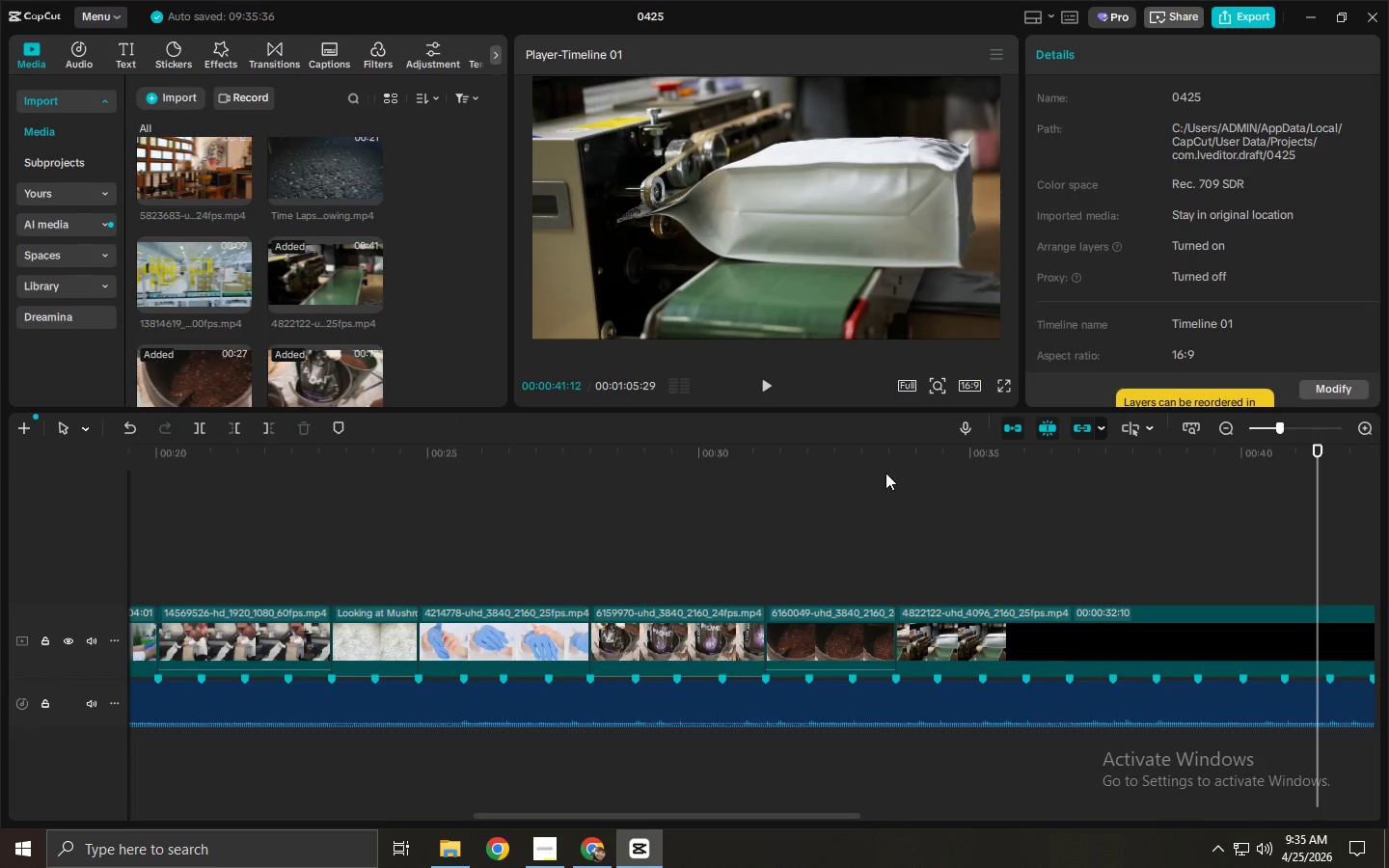 
left_click([885, 472])
 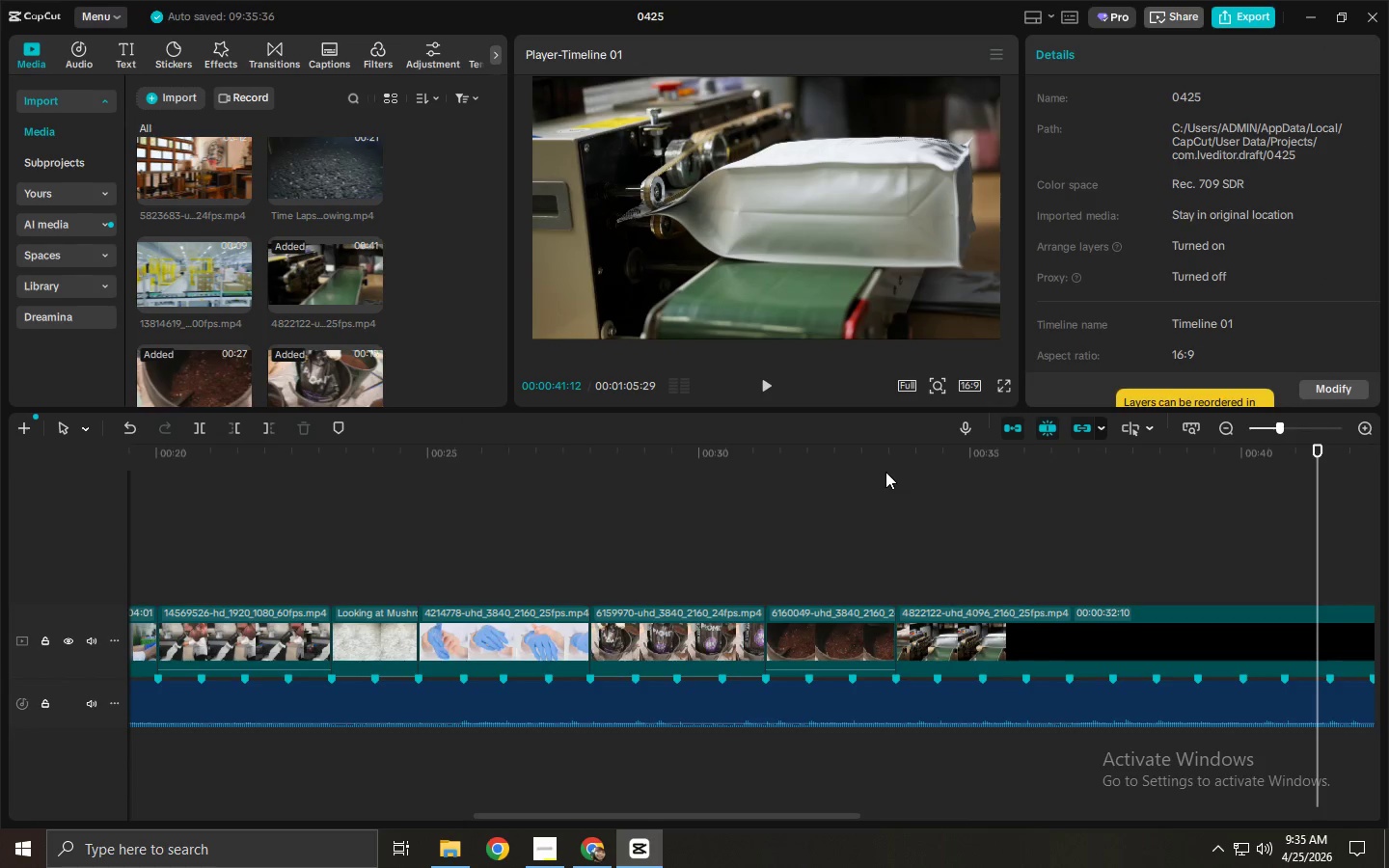 
key(Space)
 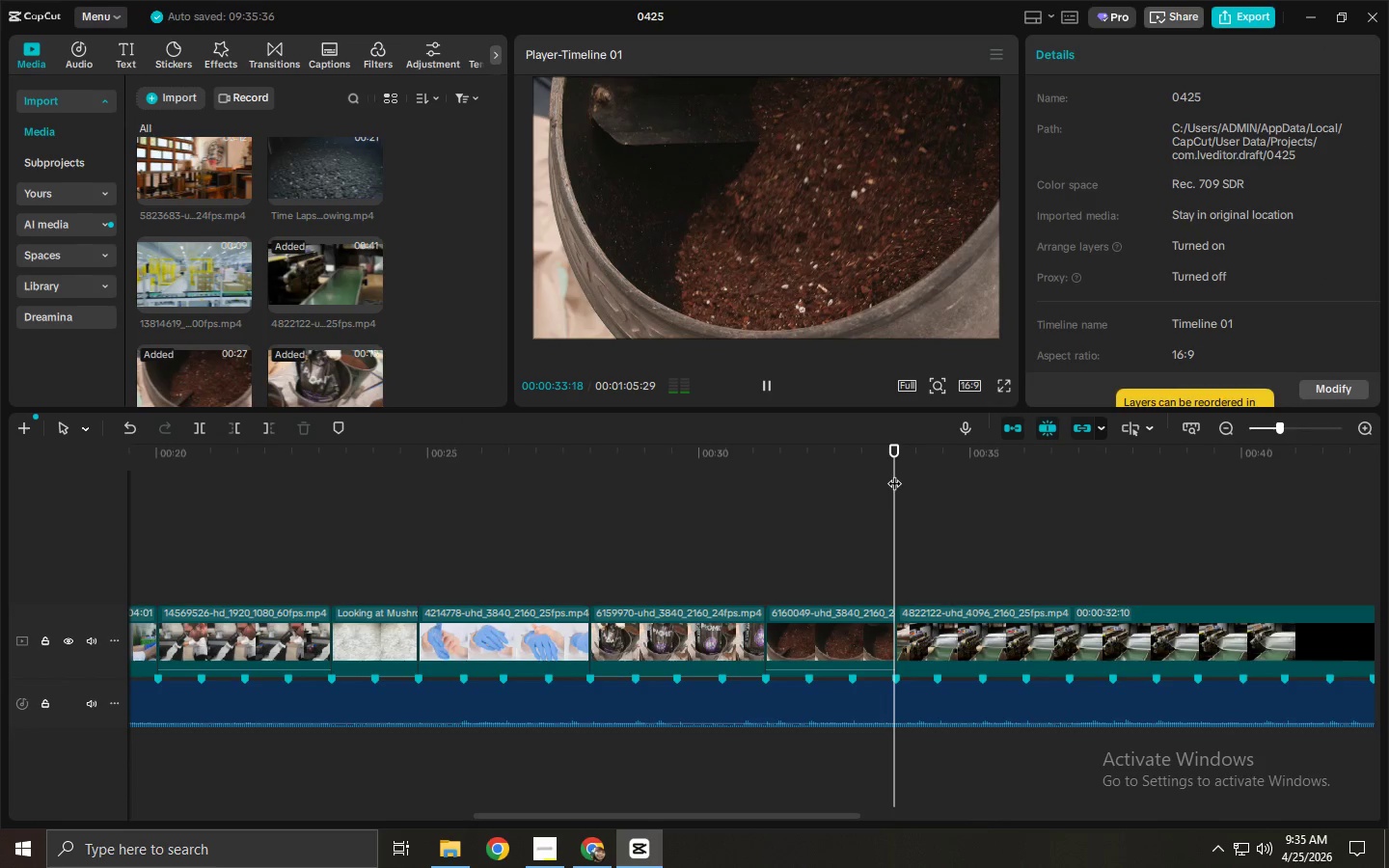 
key(Space)
 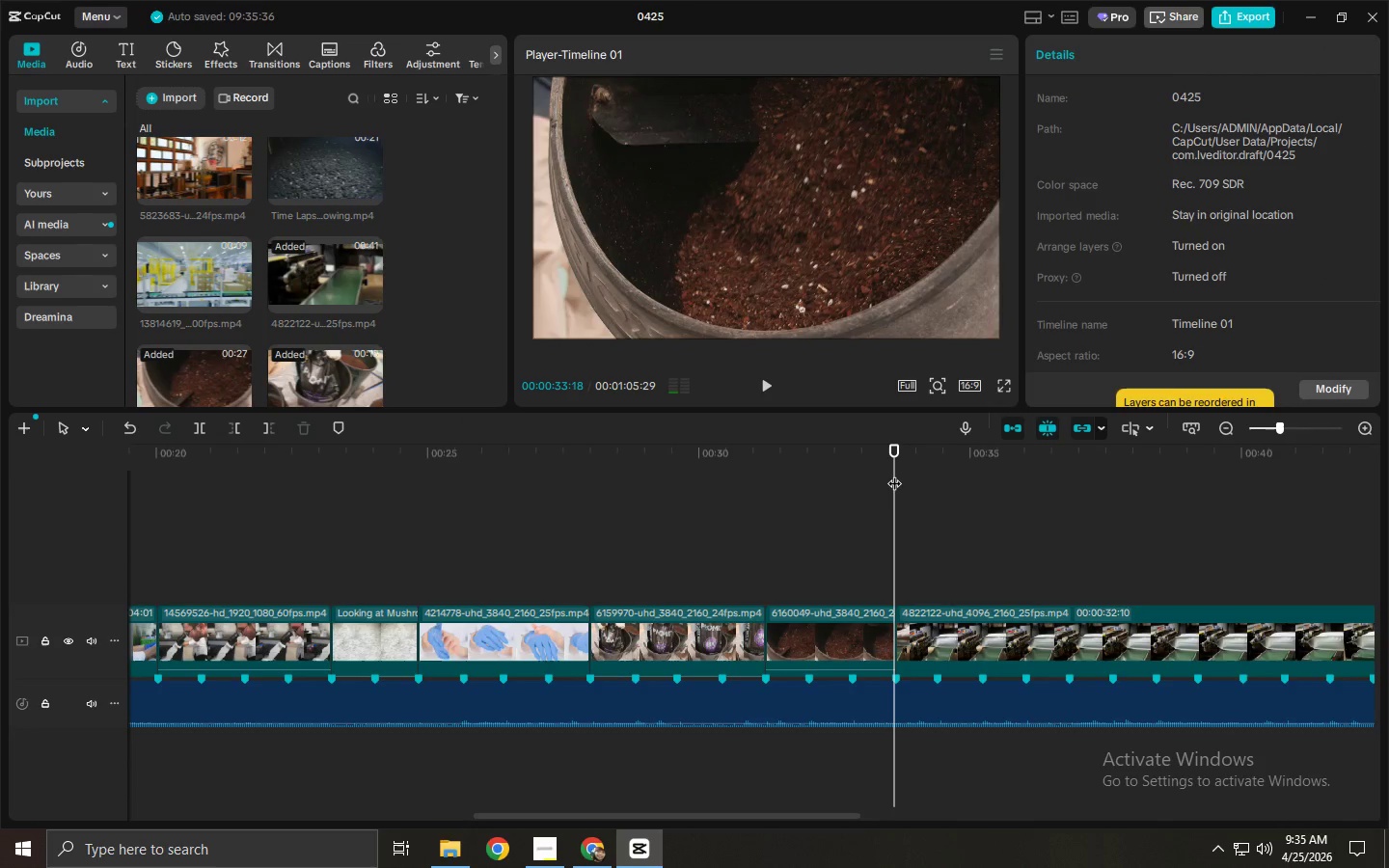 
key(Space)
 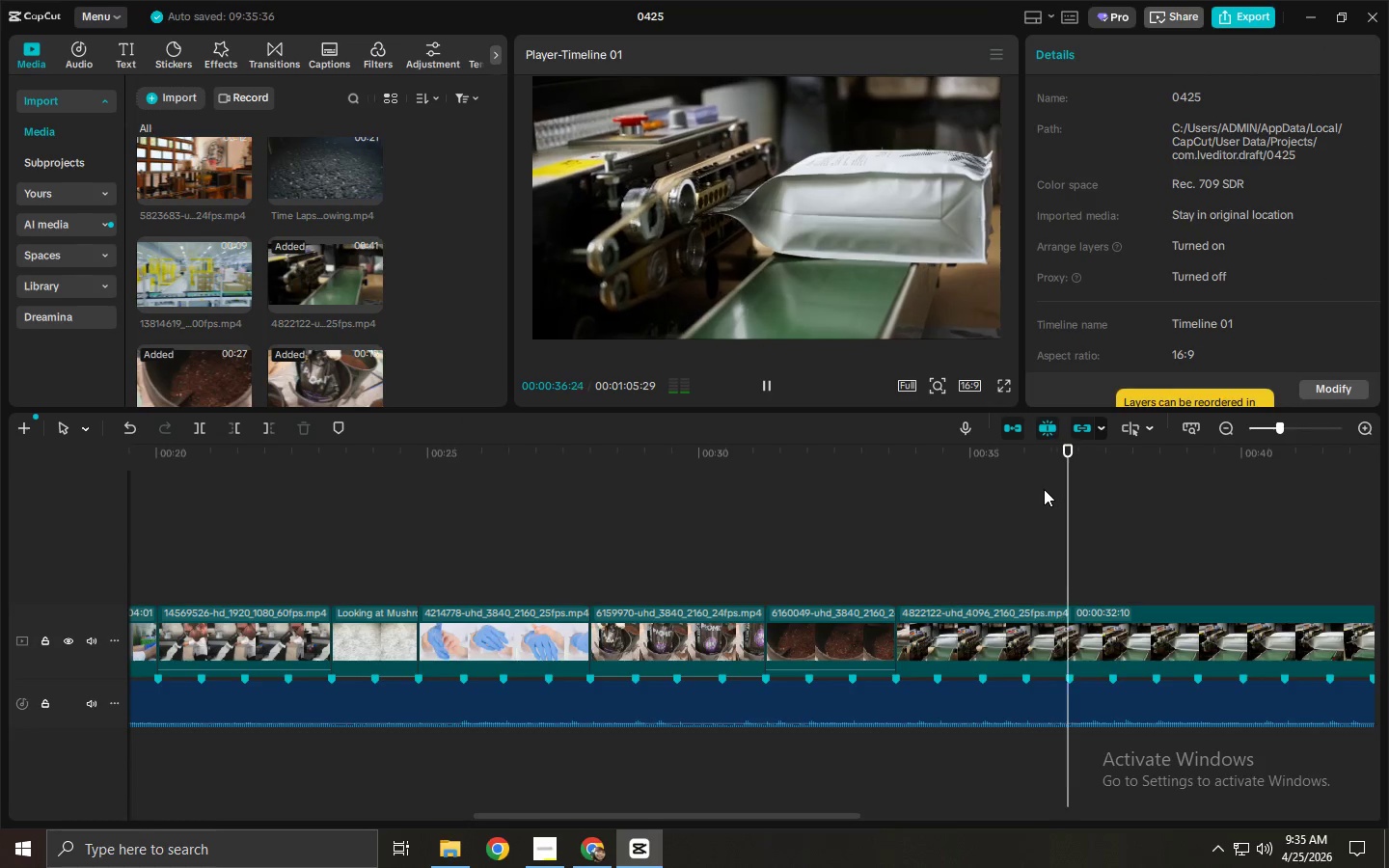 
key(Space)
 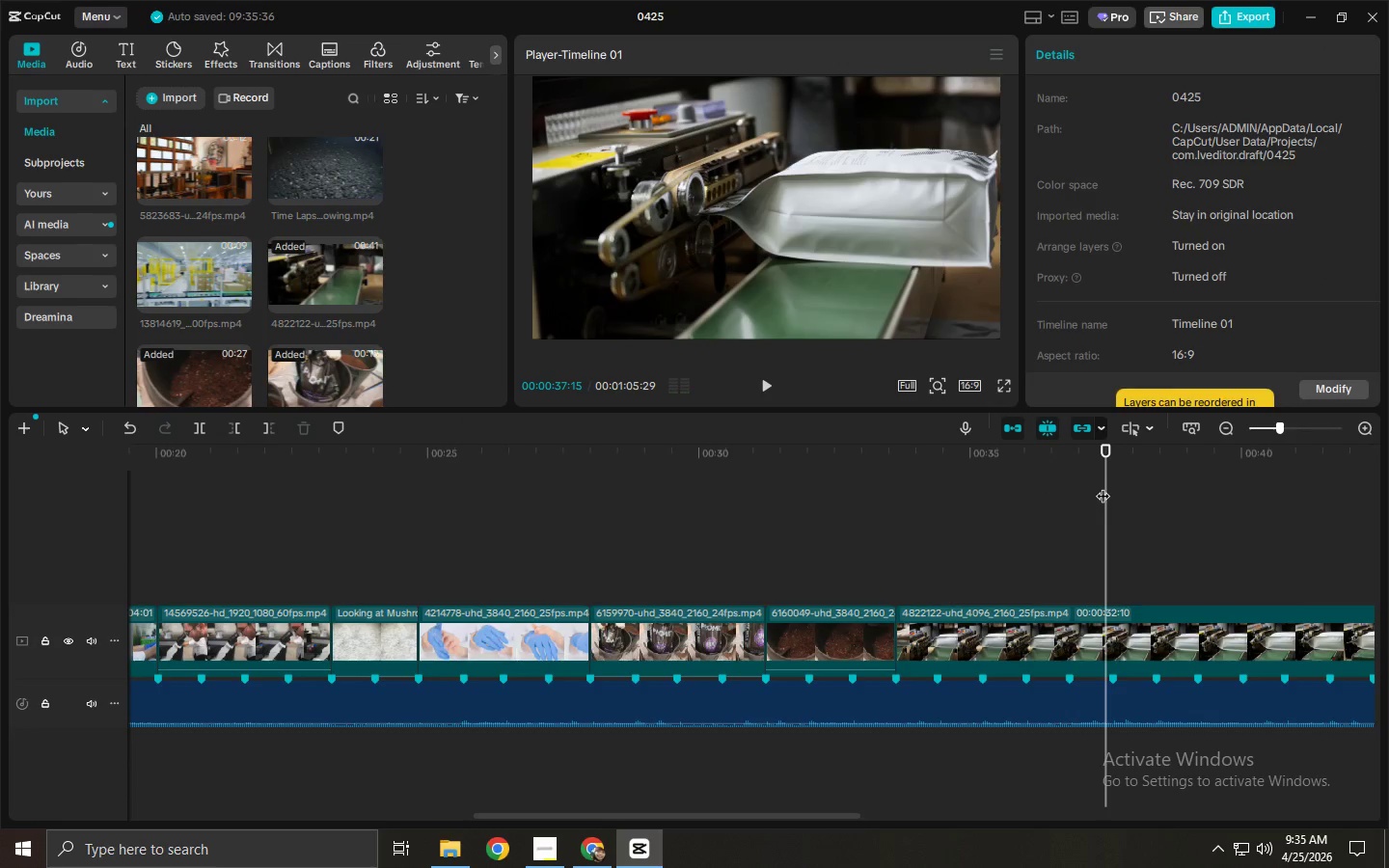 
left_click_drag(start_coordinate=[1103, 486], to_coordinate=[1111, 486])
 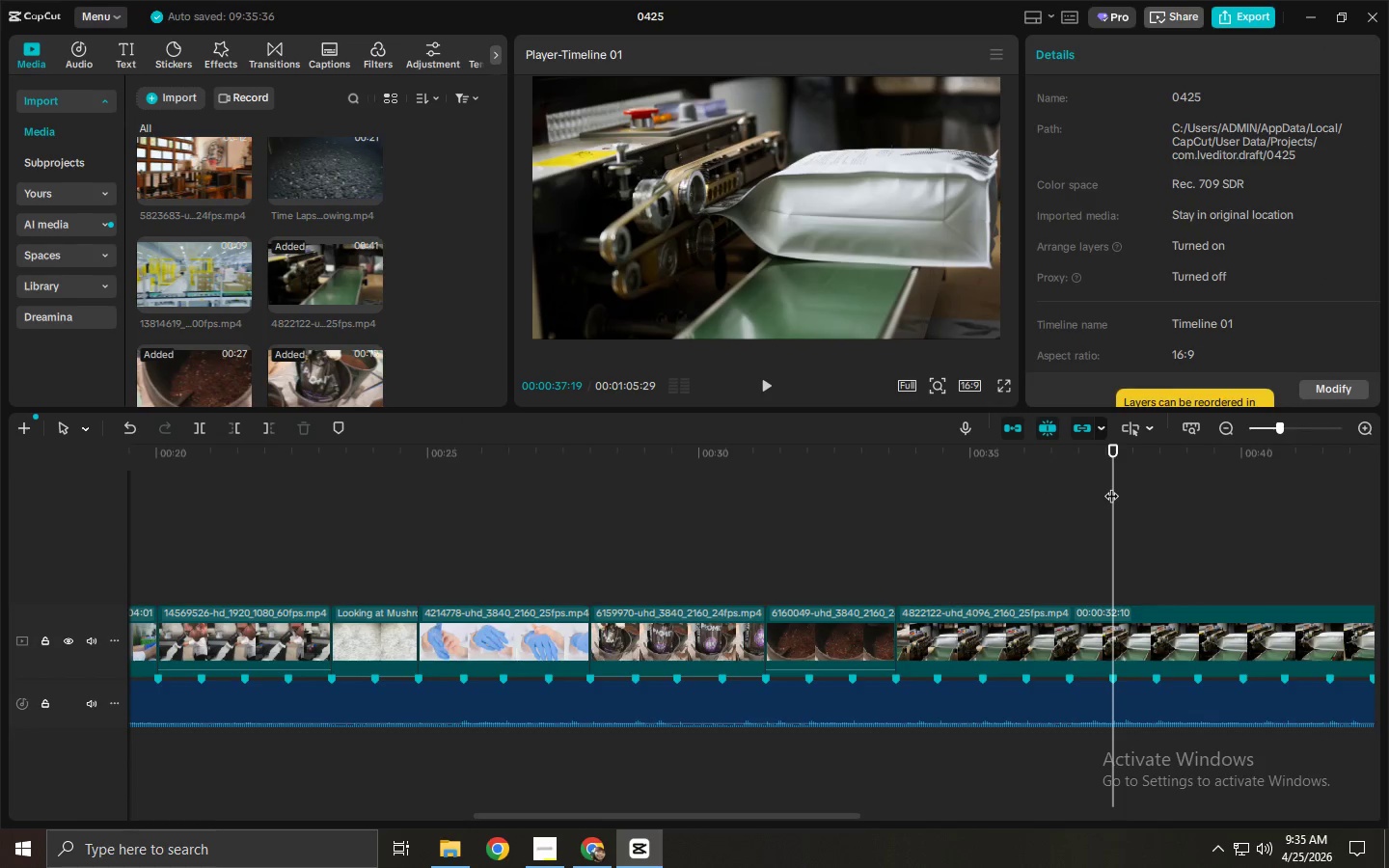 
key(Control+ControlLeft)
 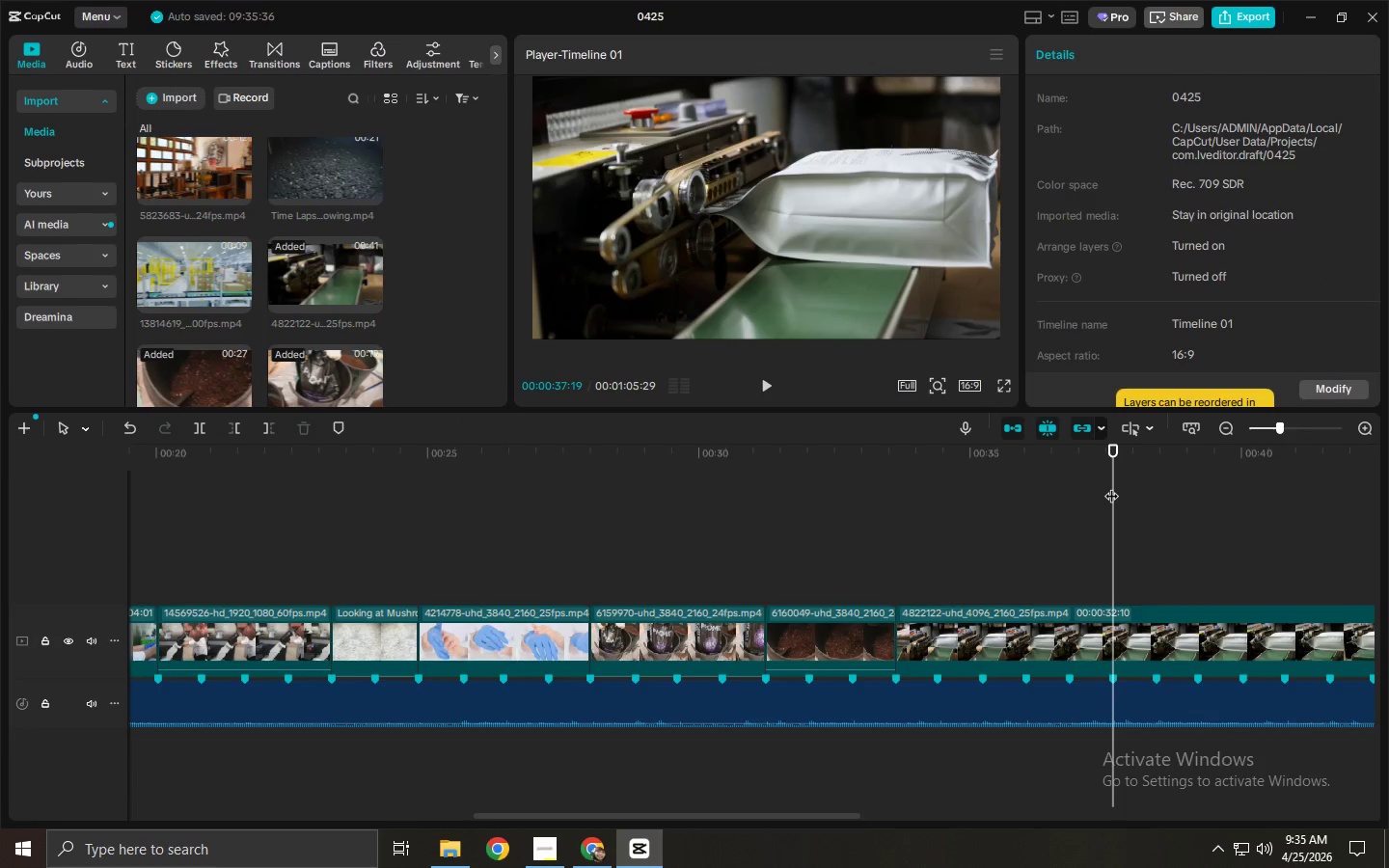 
key(Control+B)
 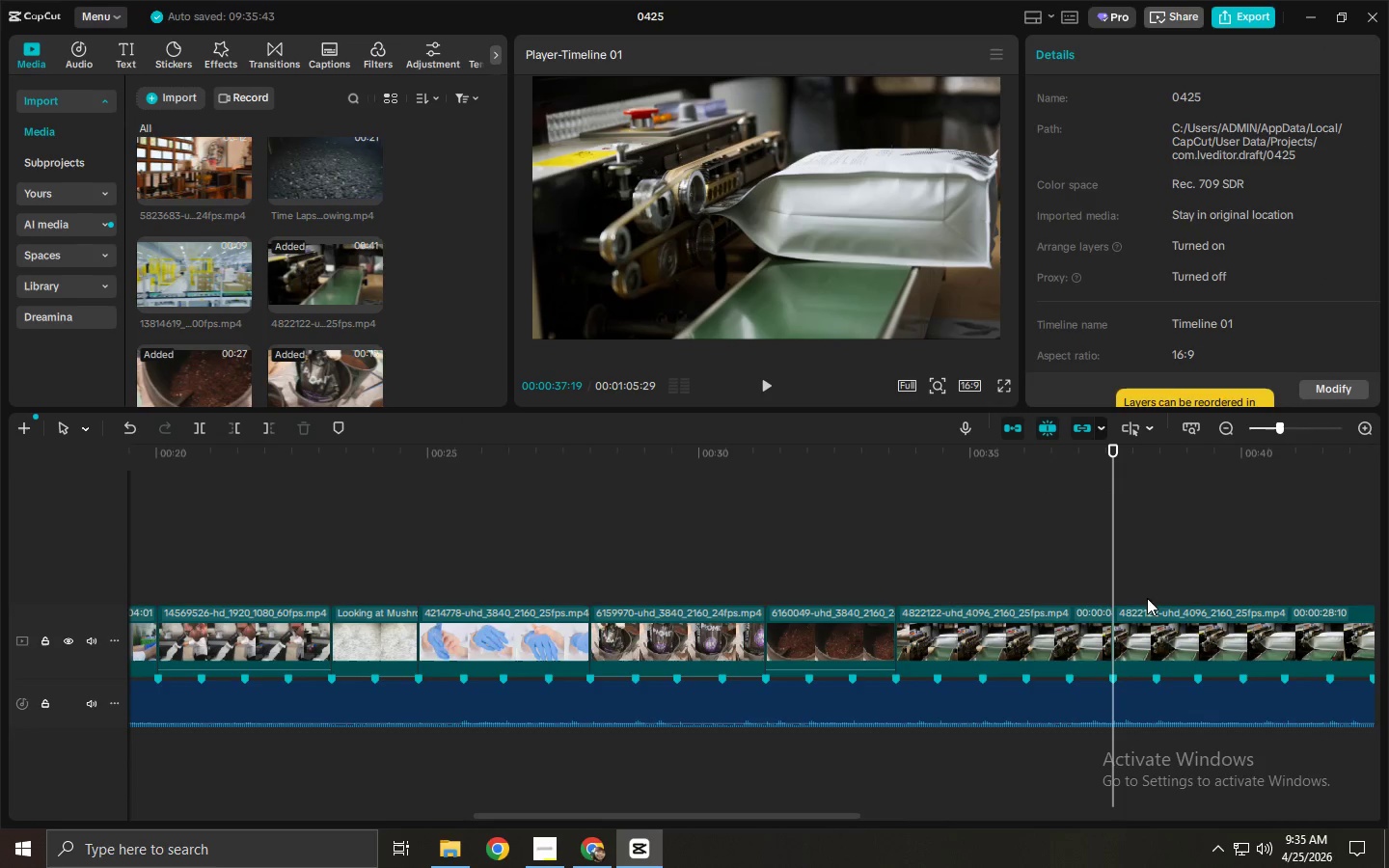 
left_click([1161, 635])
 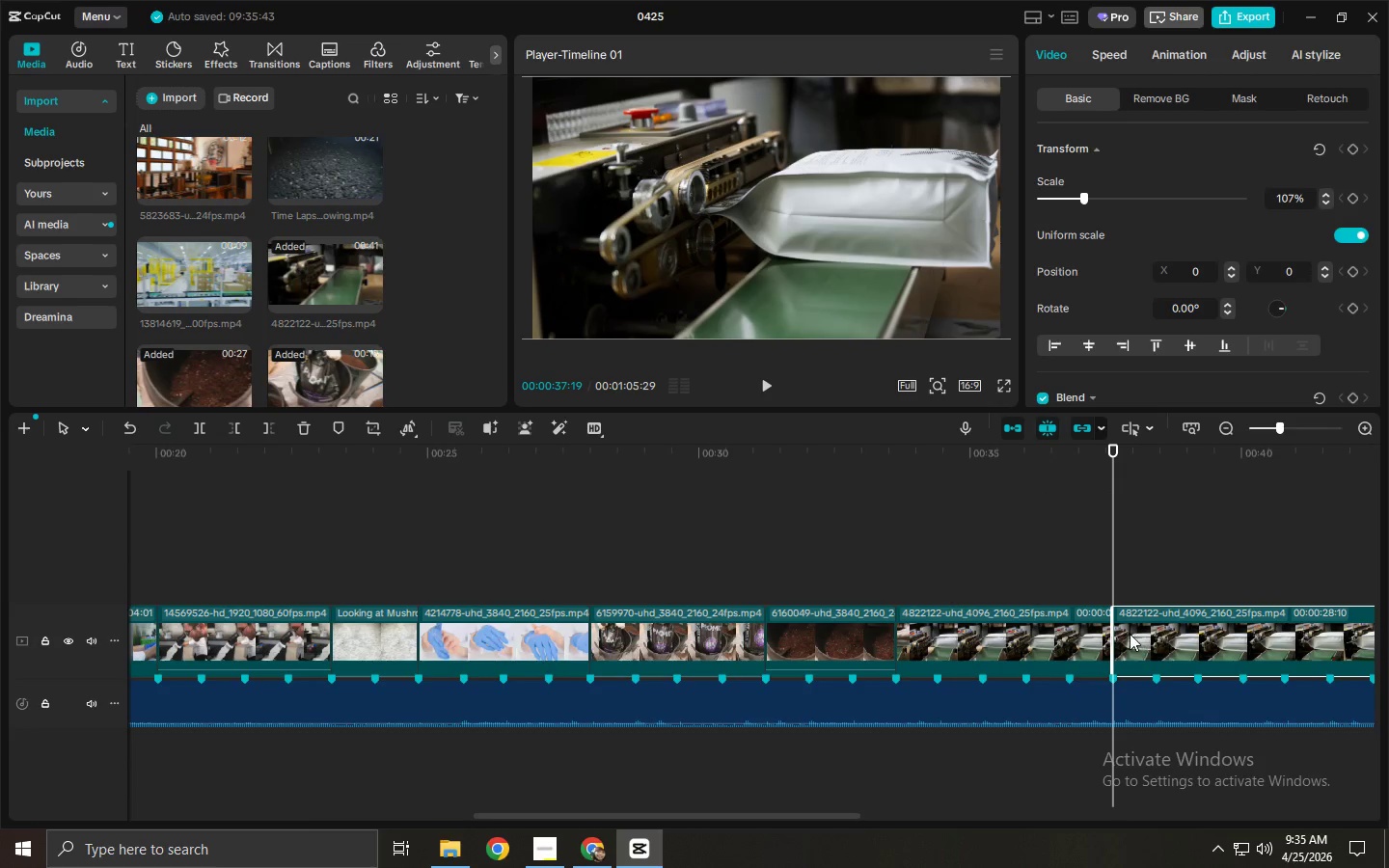 
key(Delete)
 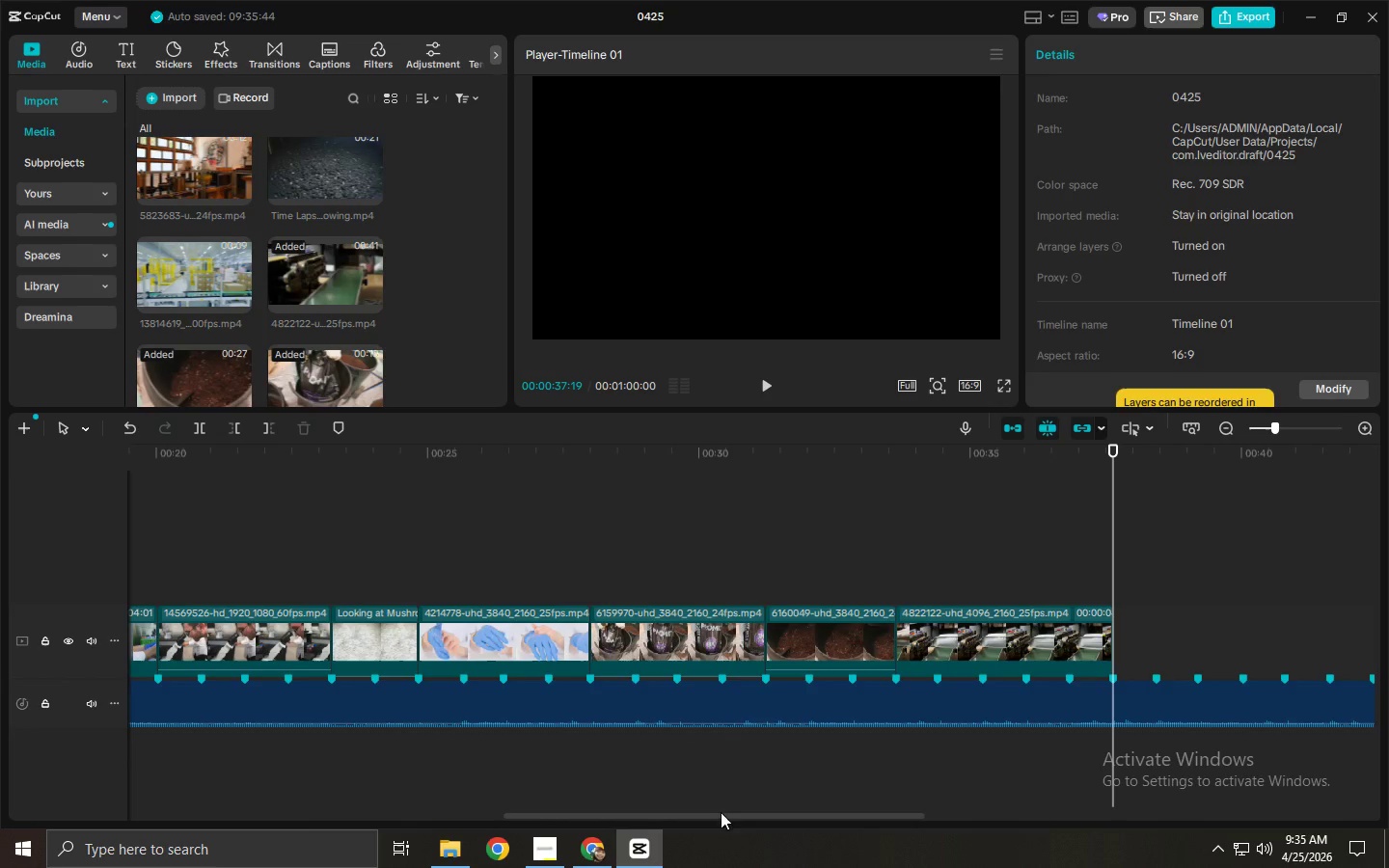 
left_click_drag(start_coordinate=[743, 816], to_coordinate=[874, 832])
 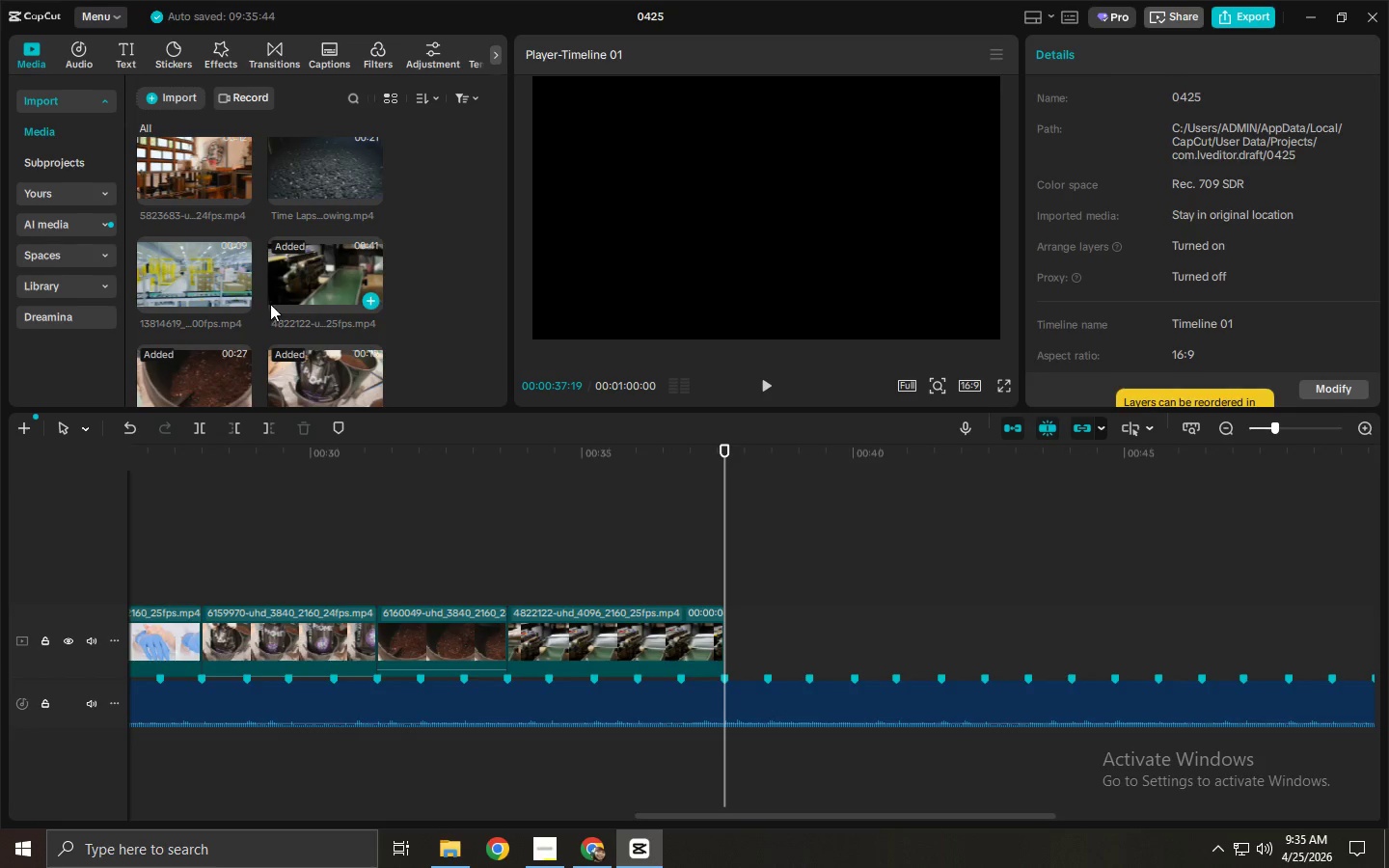 
left_click_drag(start_coordinate=[187, 276], to_coordinate=[752, 628])
 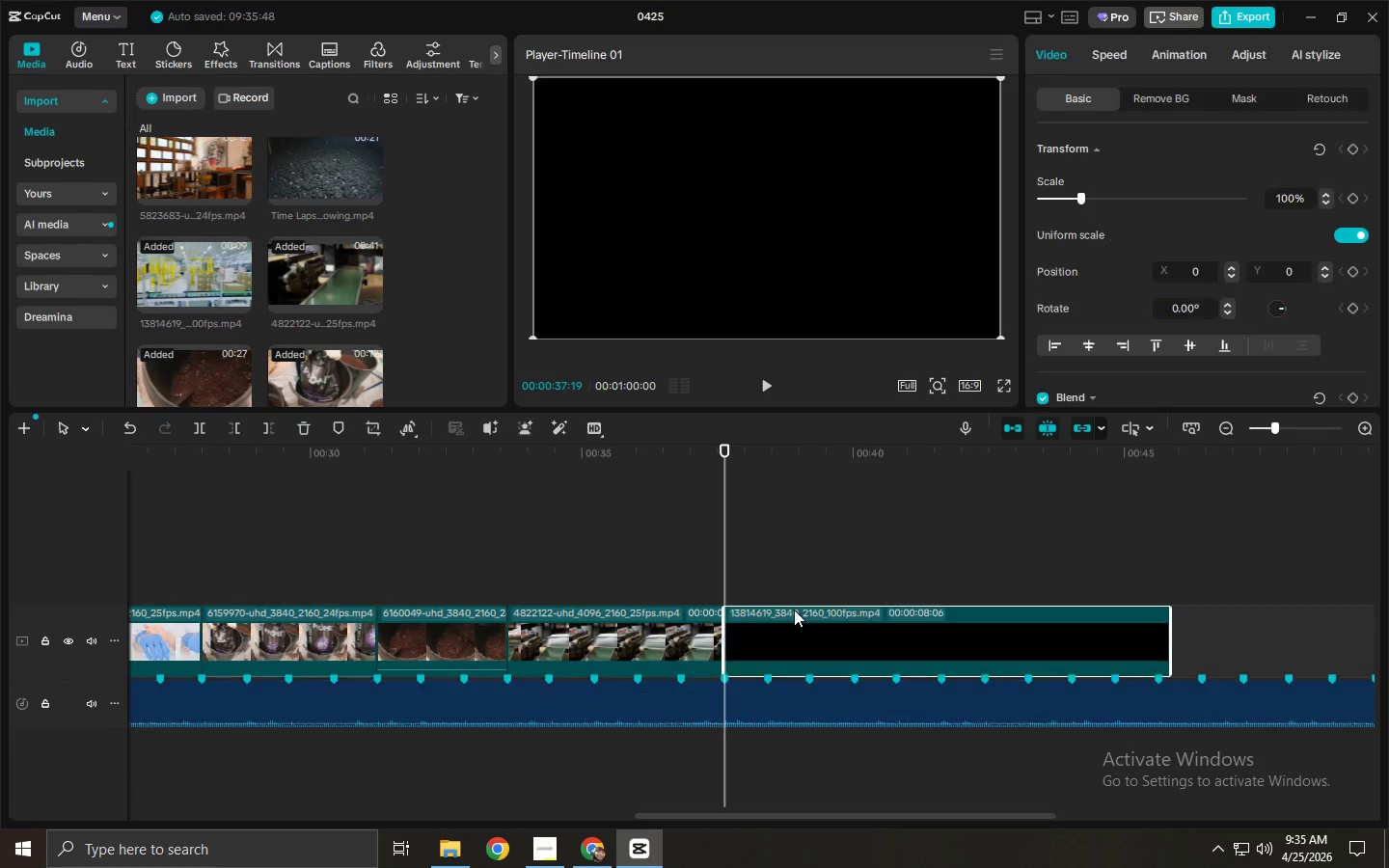 
key(Space)
 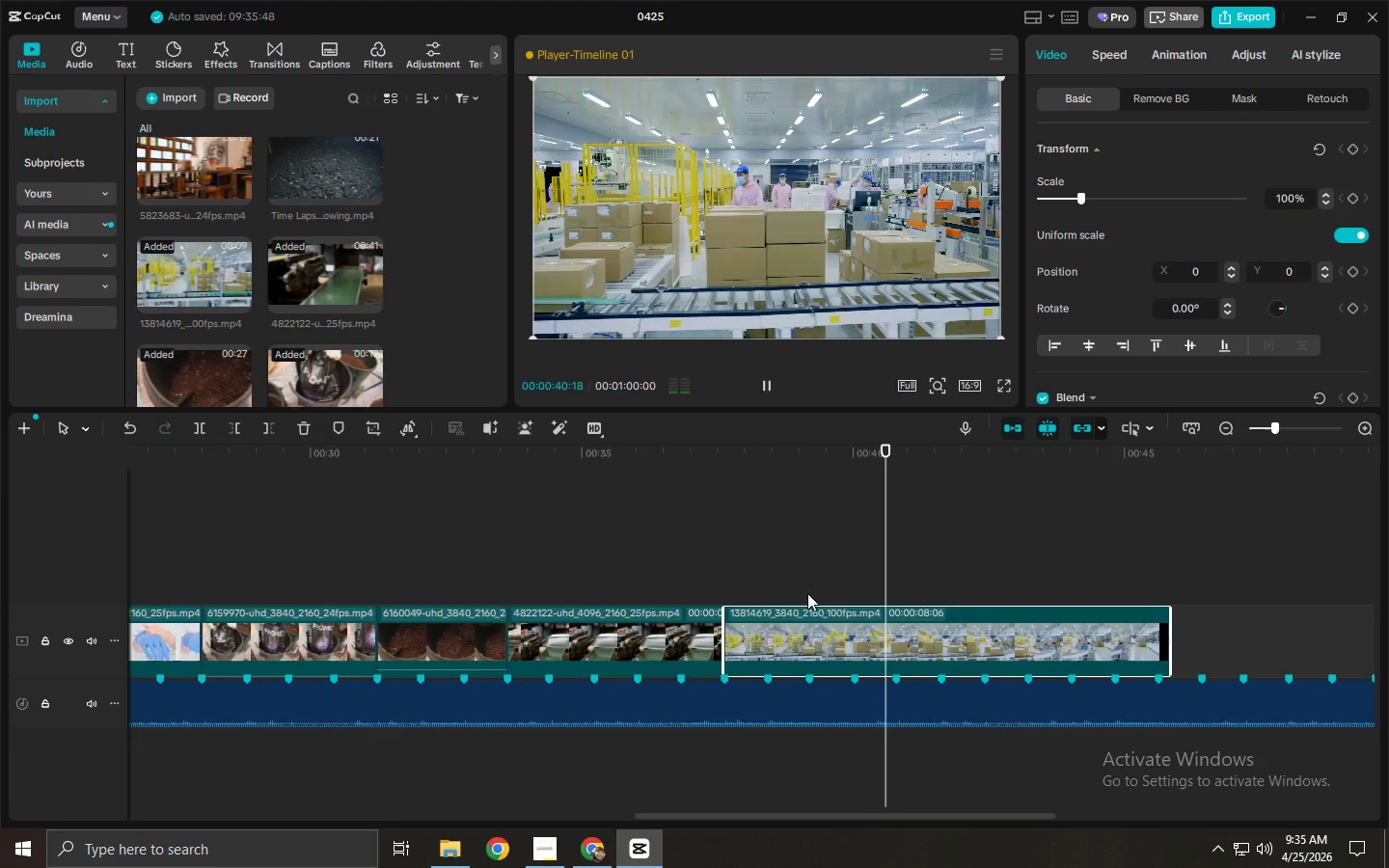 
wait(6.16)
 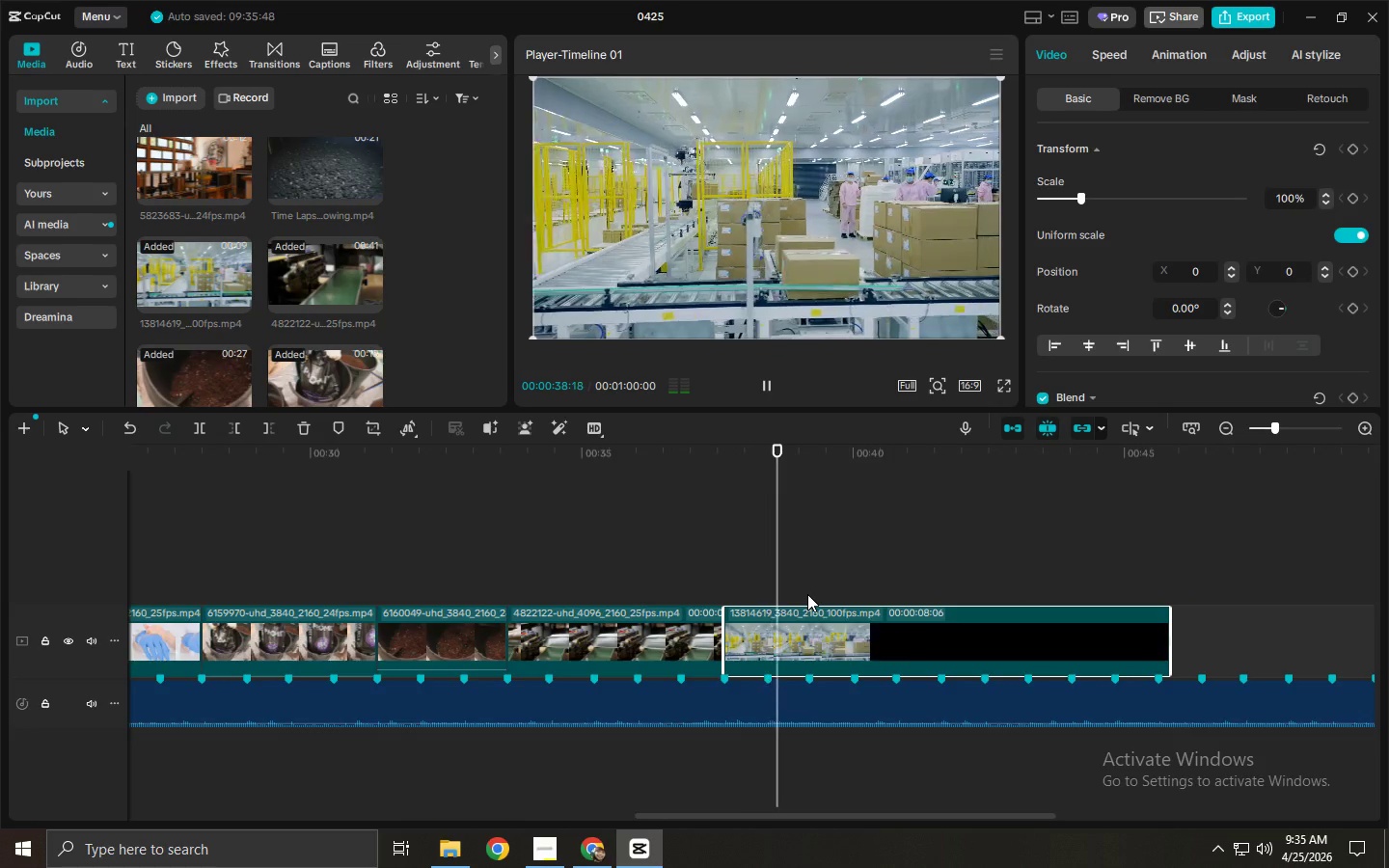 
key(Space)
 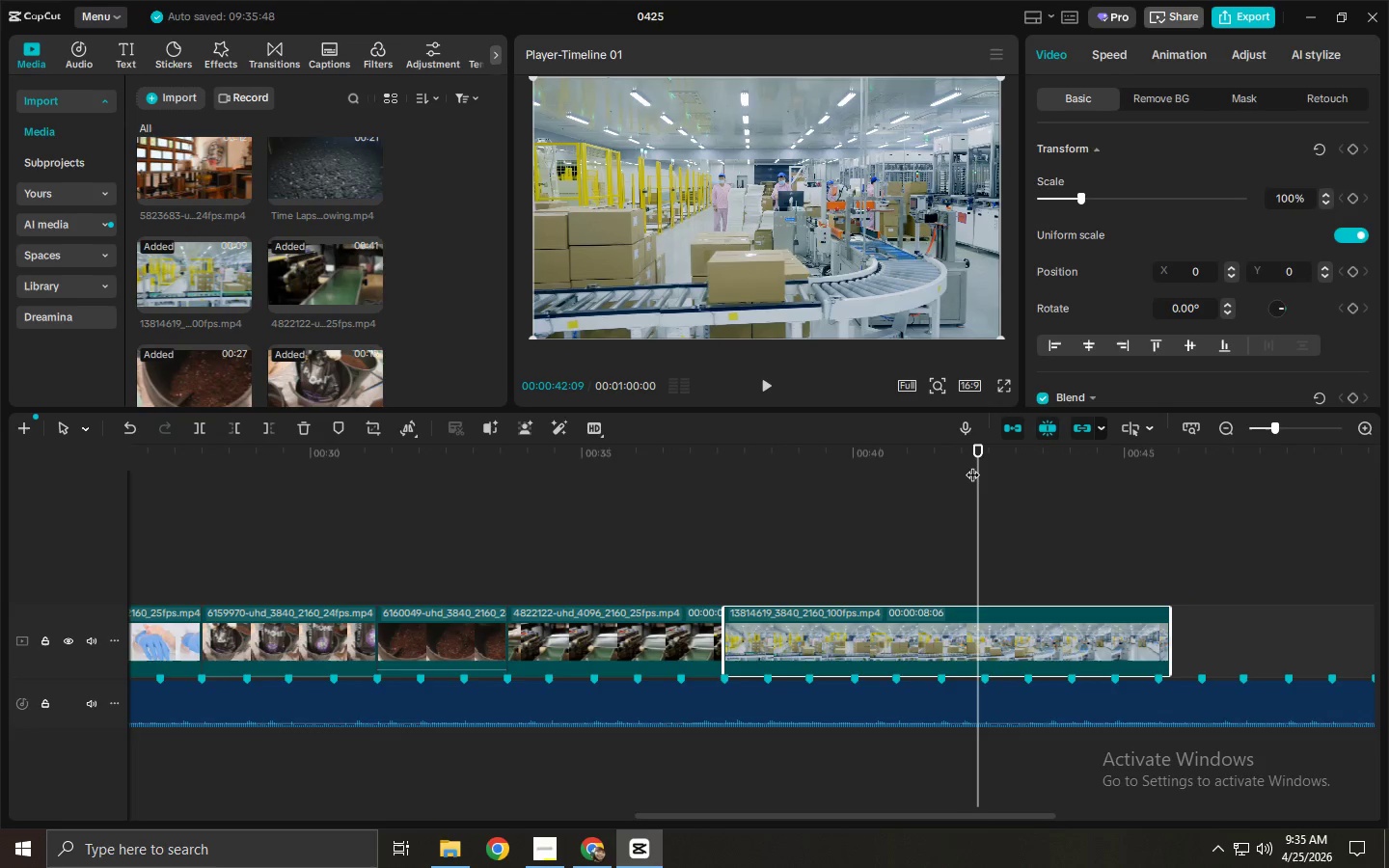 
left_click_drag(start_coordinate=[973, 462], to_coordinate=[943, 472])
 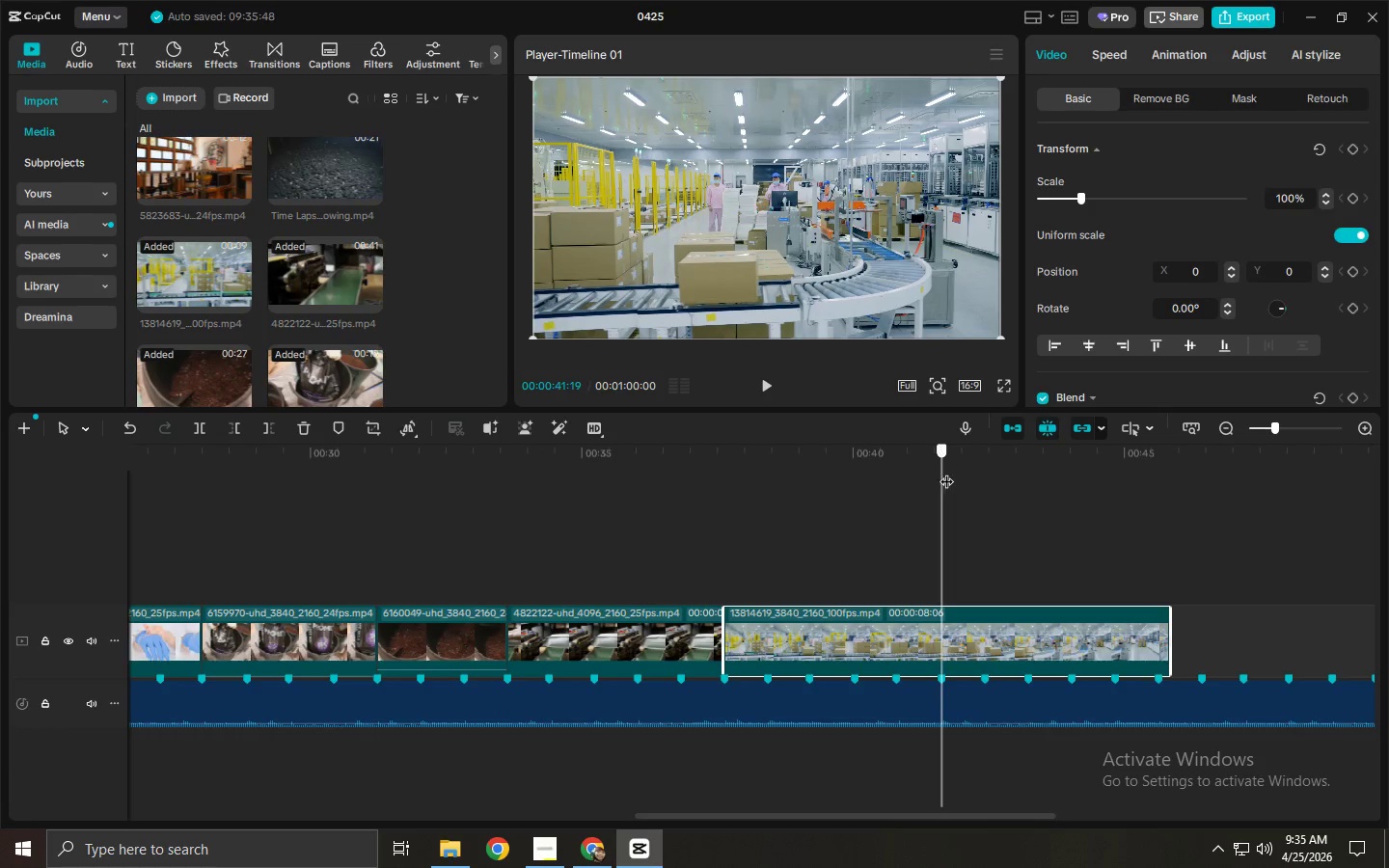 
left_click_drag(start_coordinate=[943, 472], to_coordinate=[985, 475])
 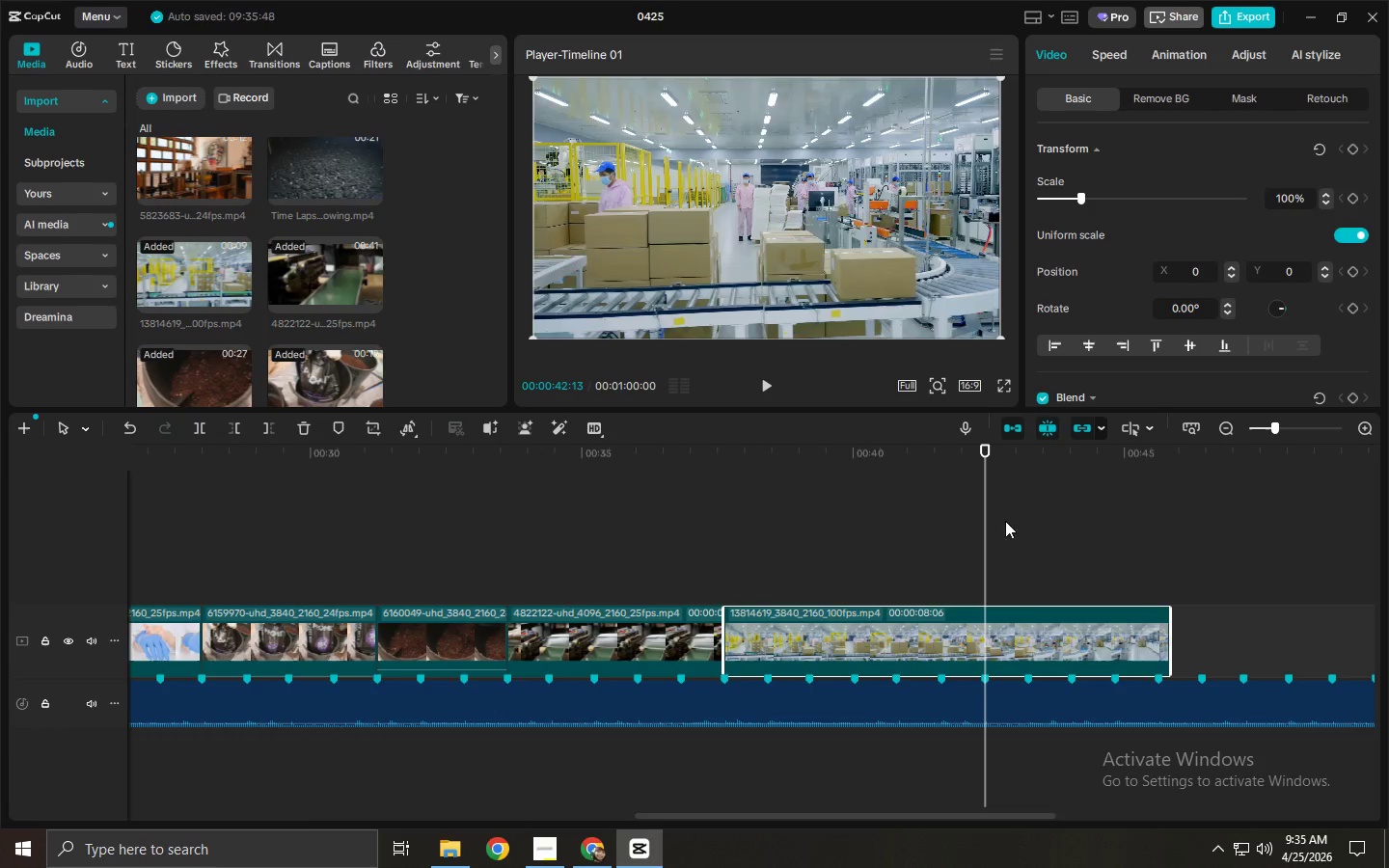 
key(Control+ControlLeft)
 